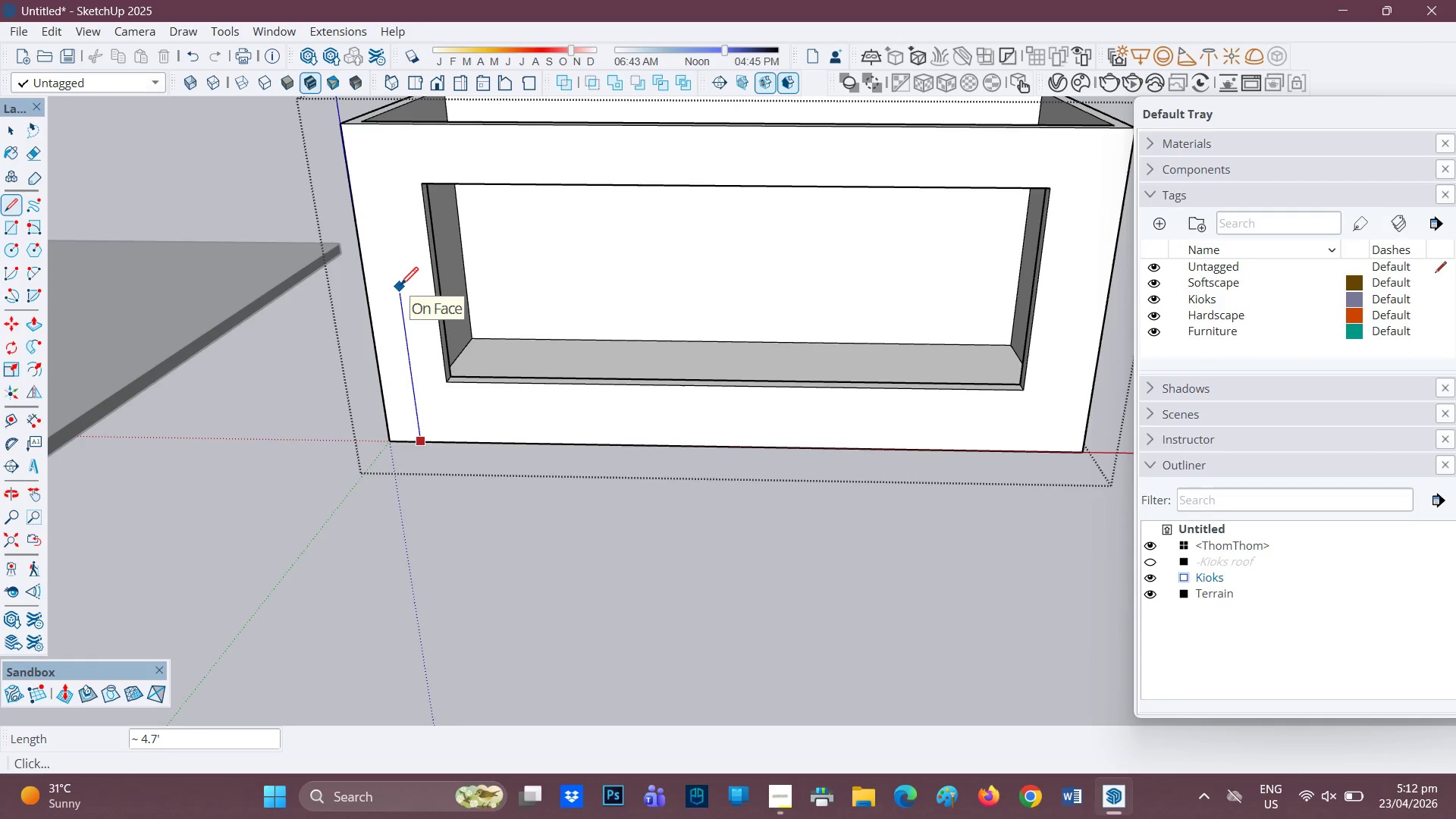 
key(3)
 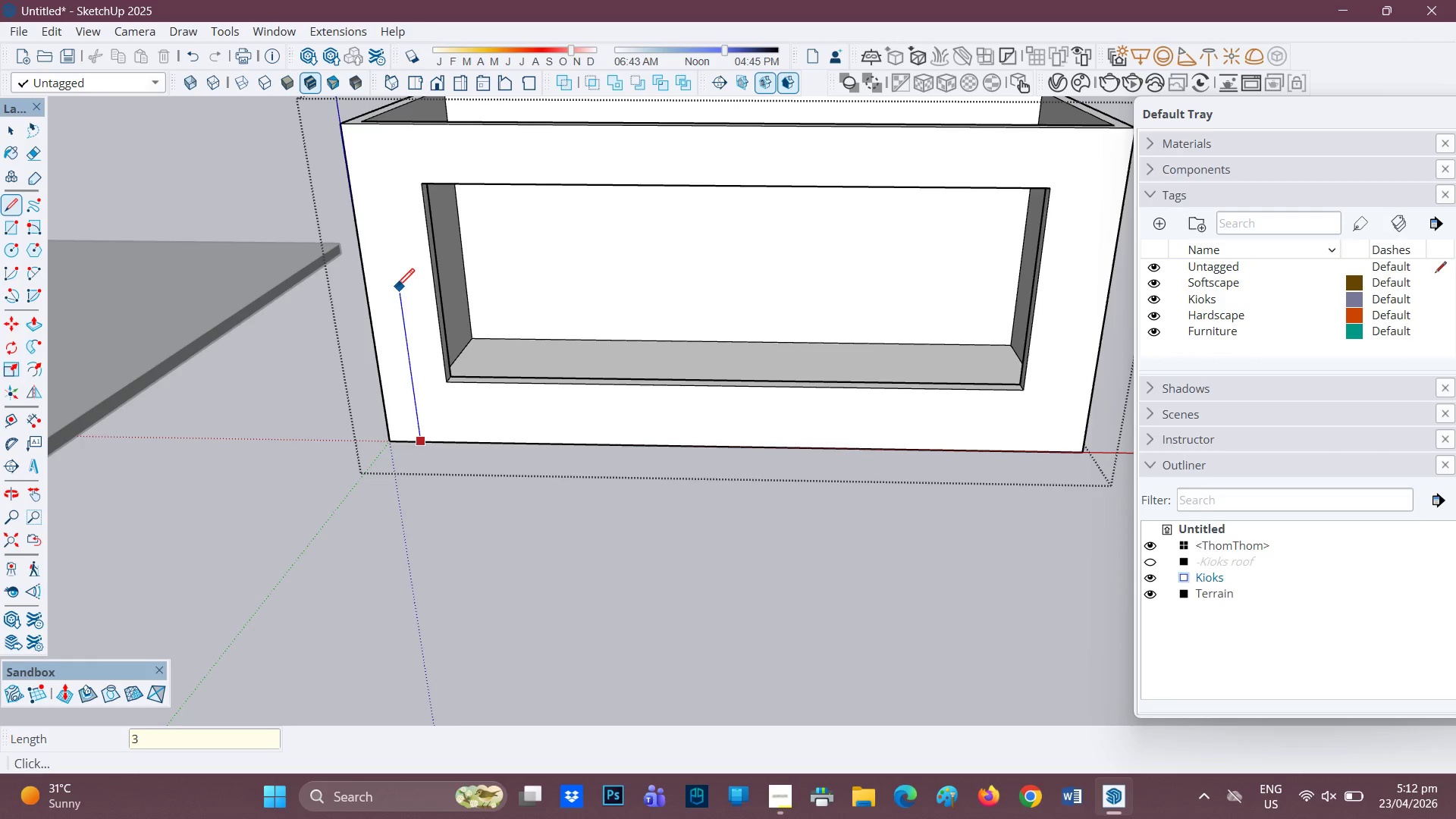 
key(Quote)
 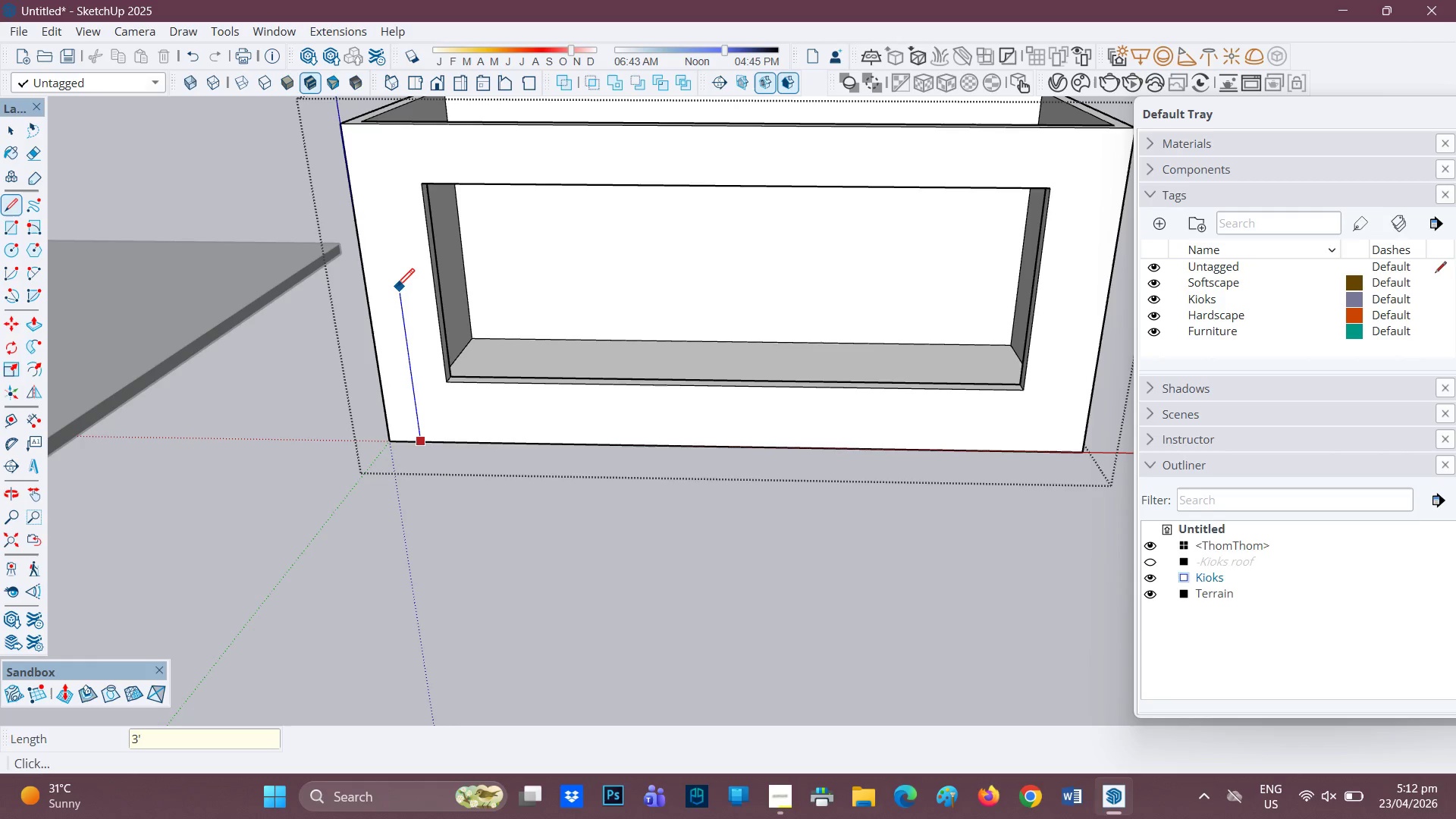 
key(Enter)
 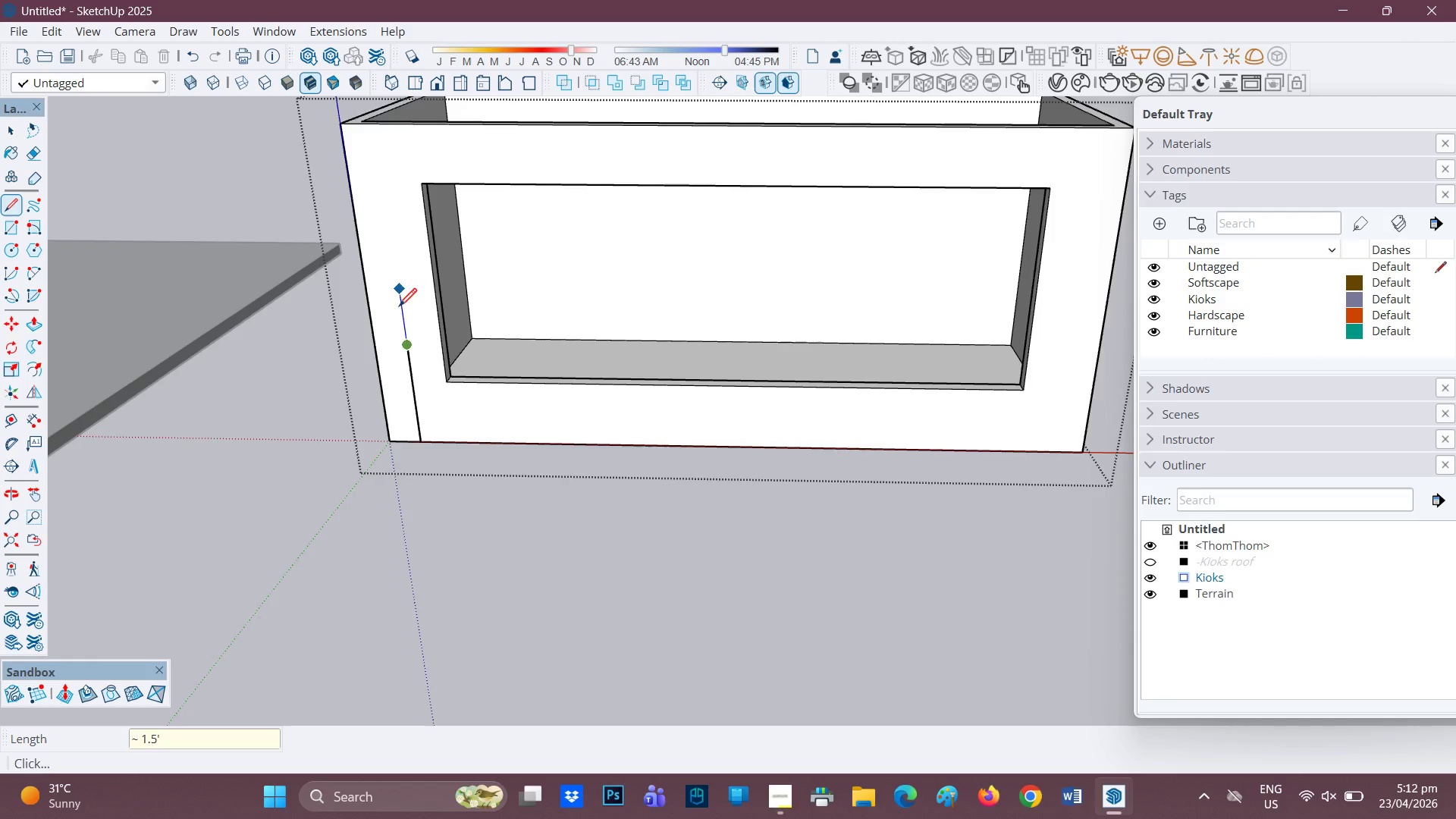 
scroll: coordinate [415, 347], scroll_direction: none, amount: 0.0
 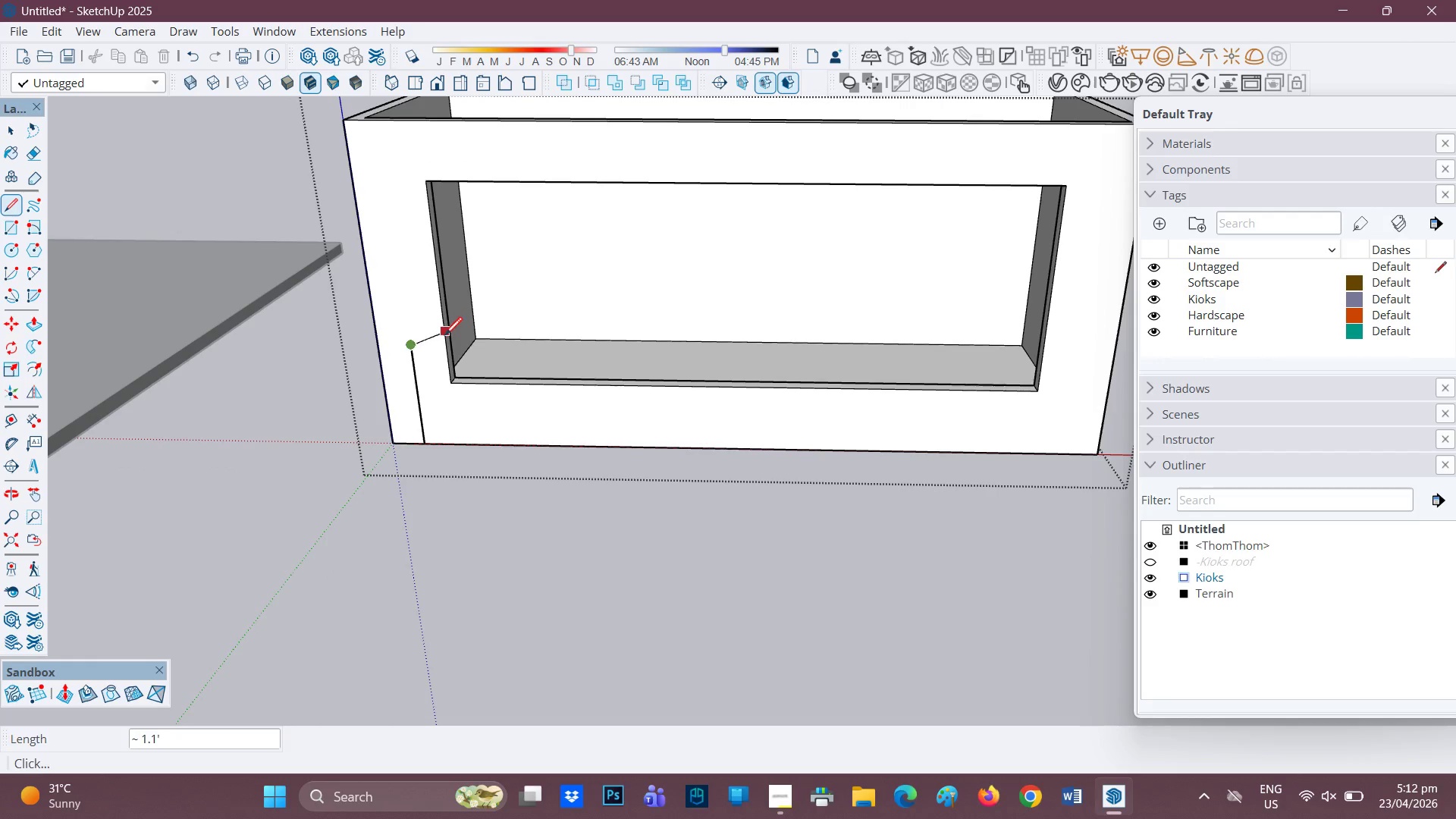 
scroll: coordinate [442, 340], scroll_direction: up, amount: 1.0
 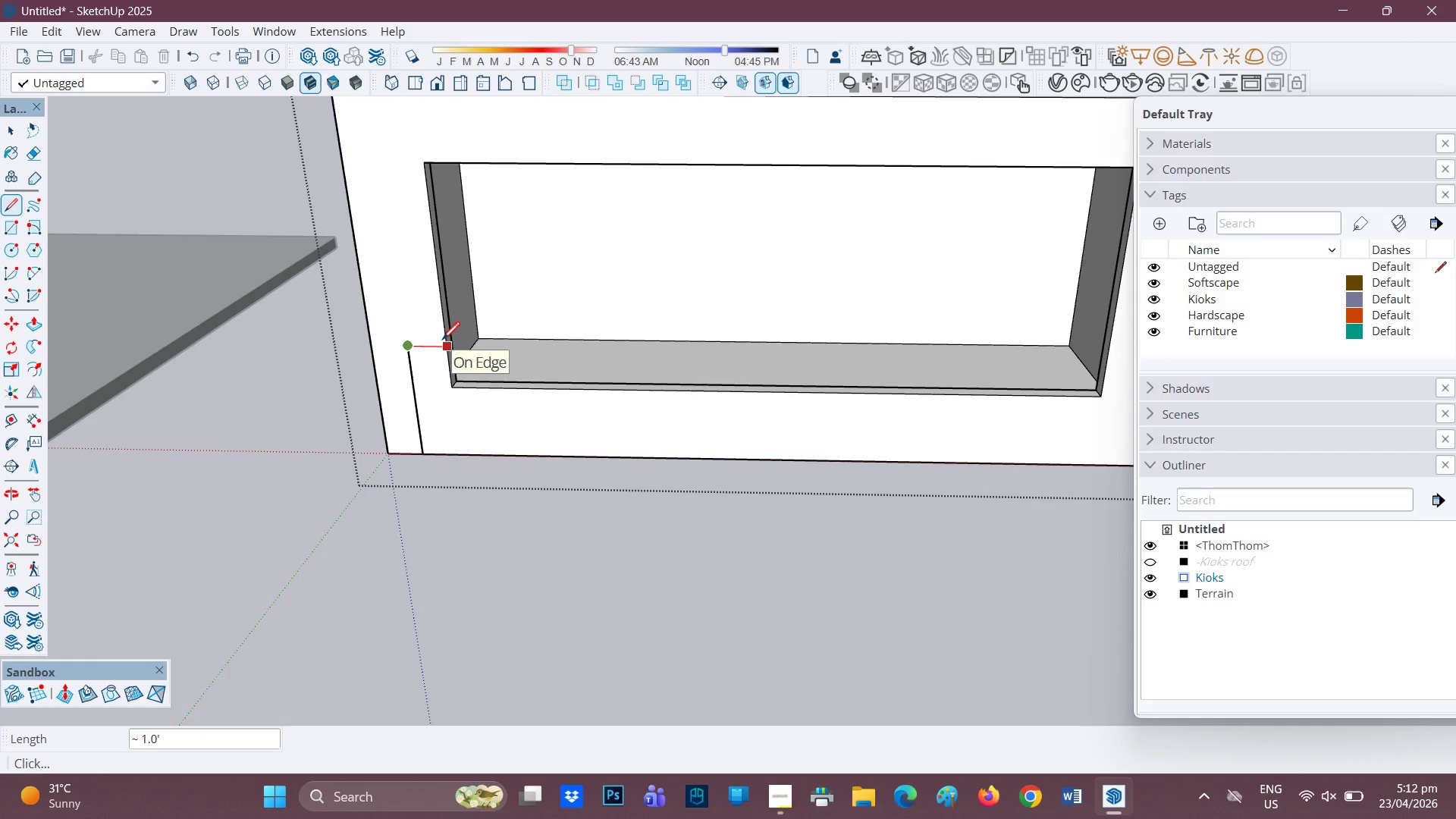 
key(Space)
 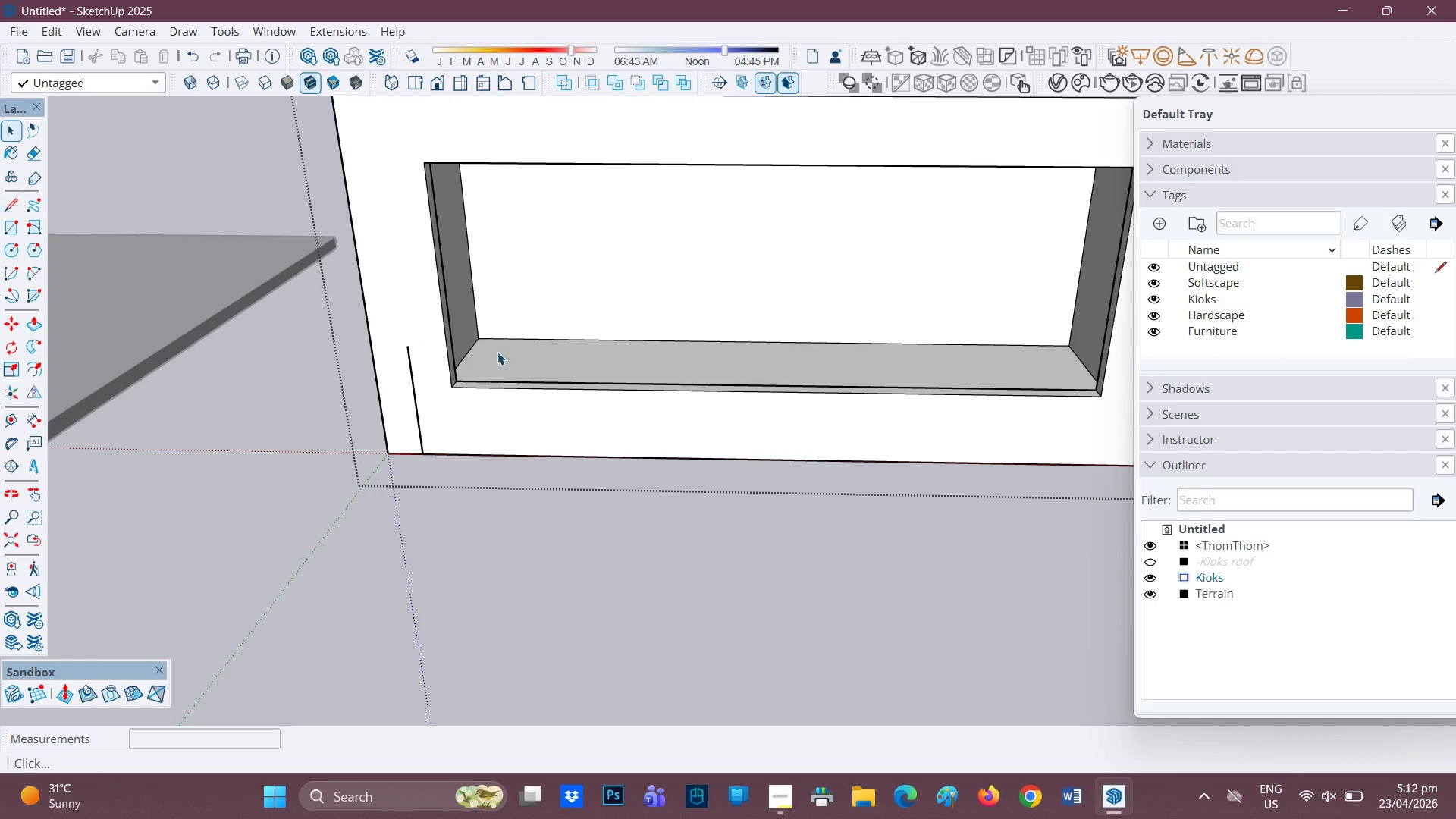 
scroll: coordinate [511, 359], scroll_direction: down, amount: 1.0
 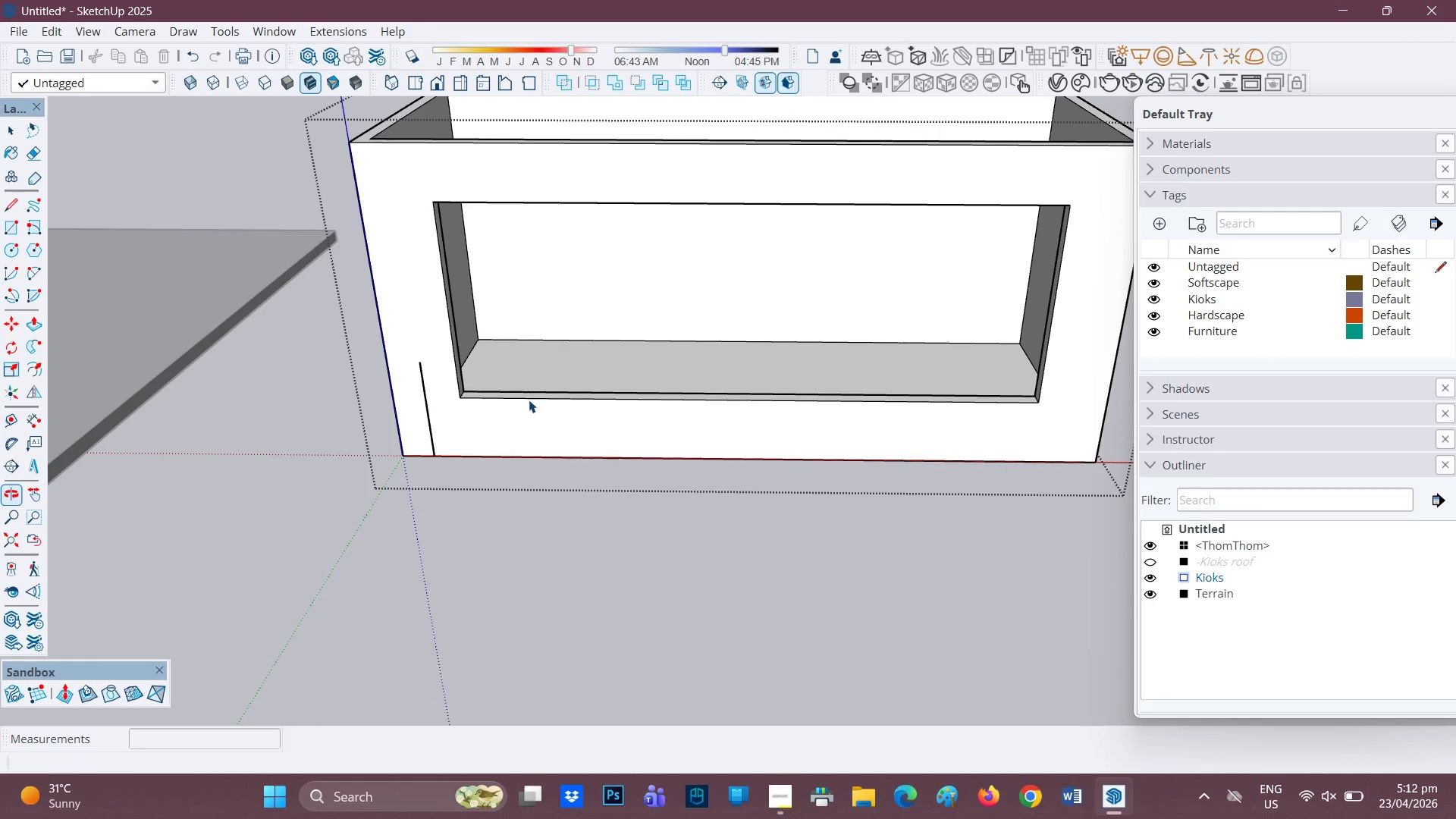 
left_click([532, 393])
 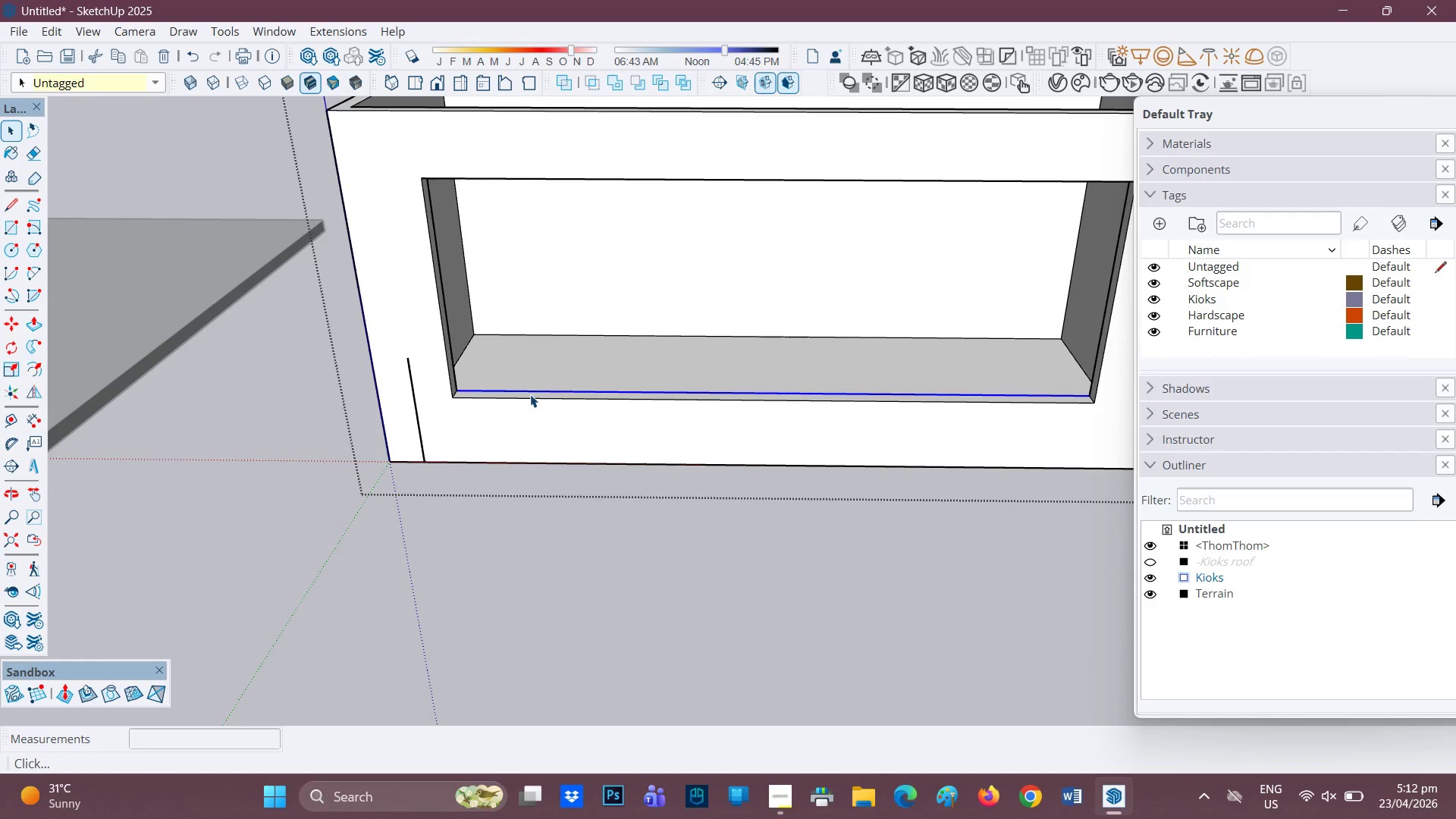 
scroll: coordinate [529, 400], scroll_direction: up, amount: 1.0
 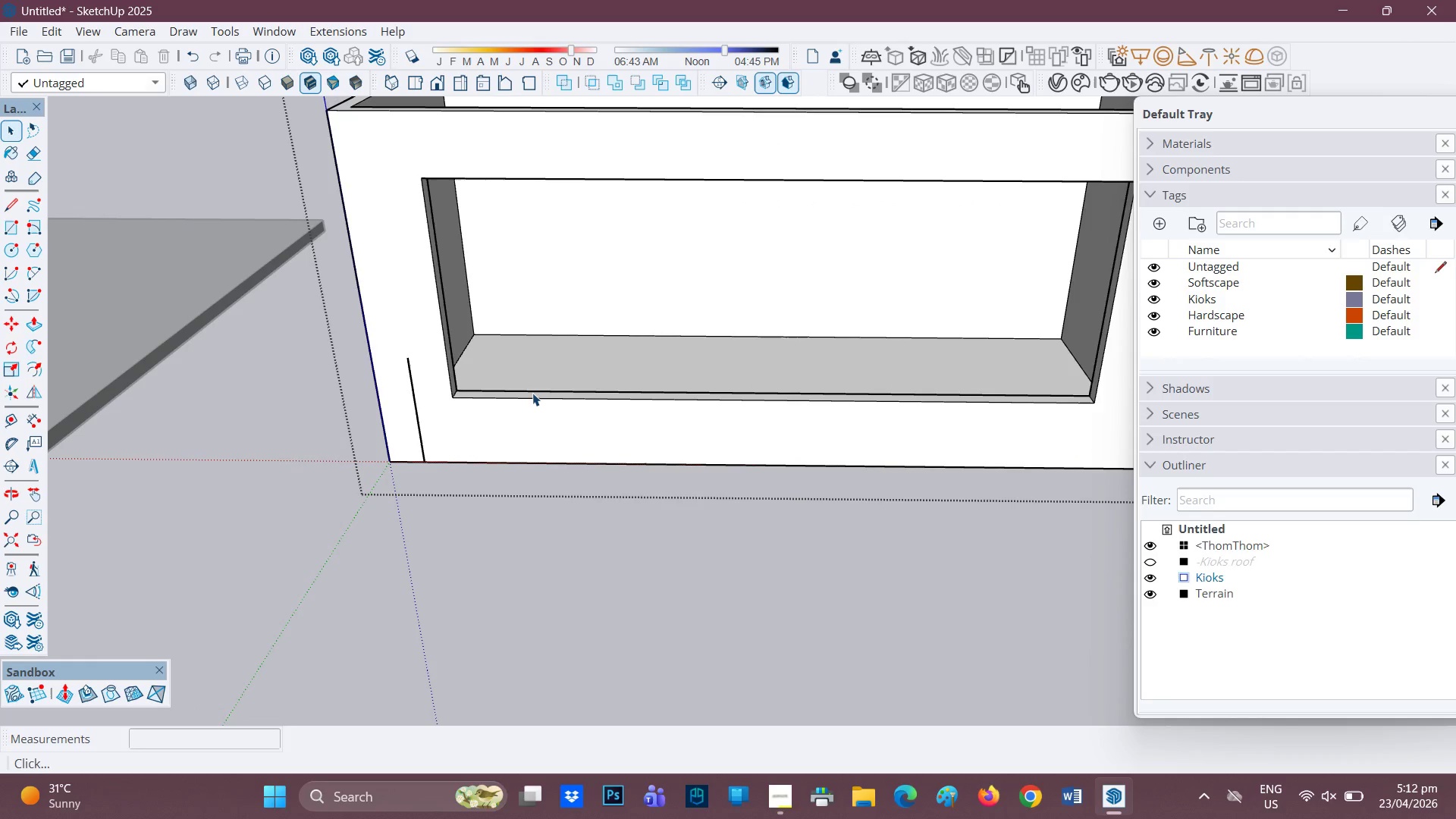 
left_click([530, 394])
 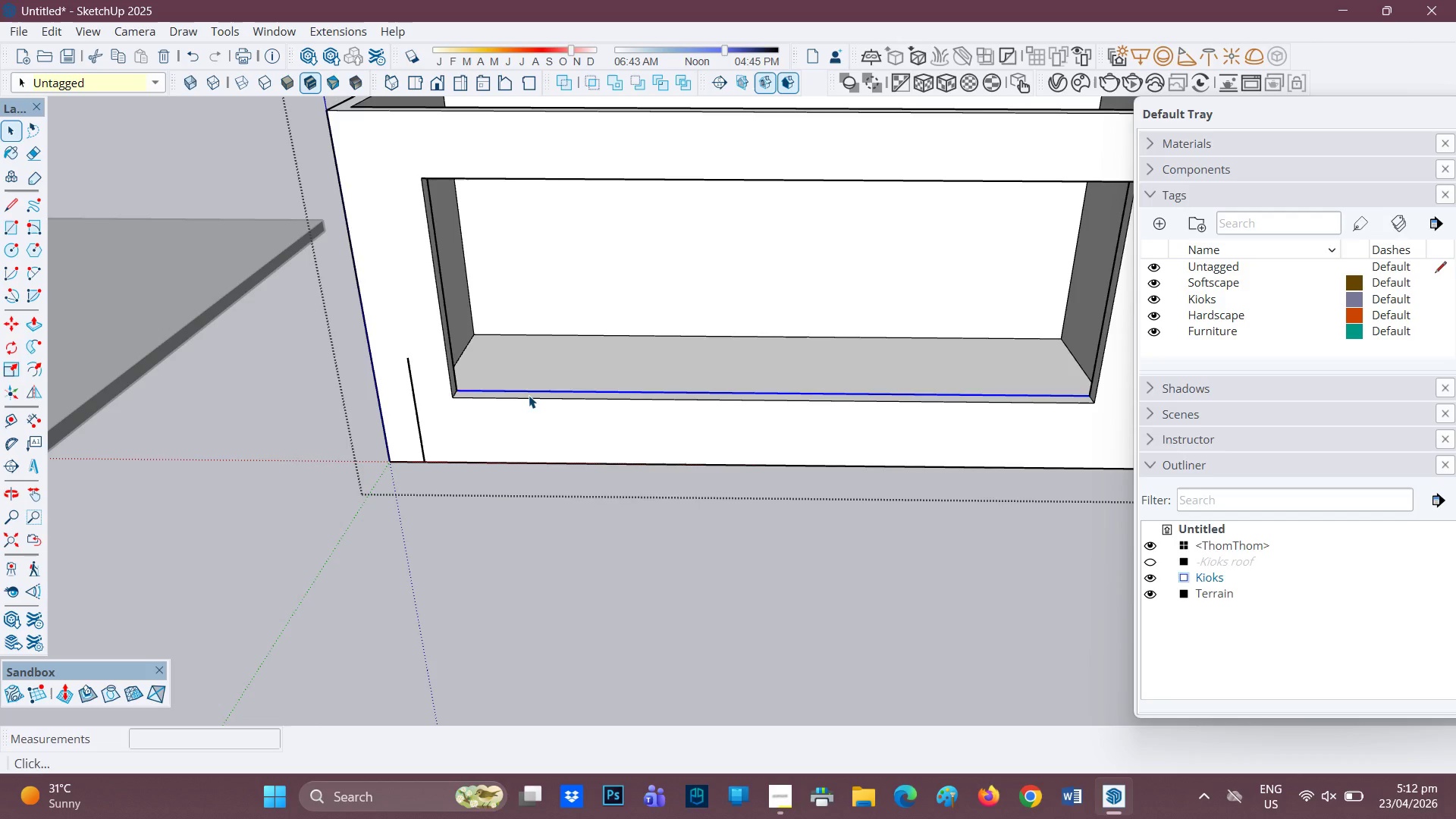 
key(P)
 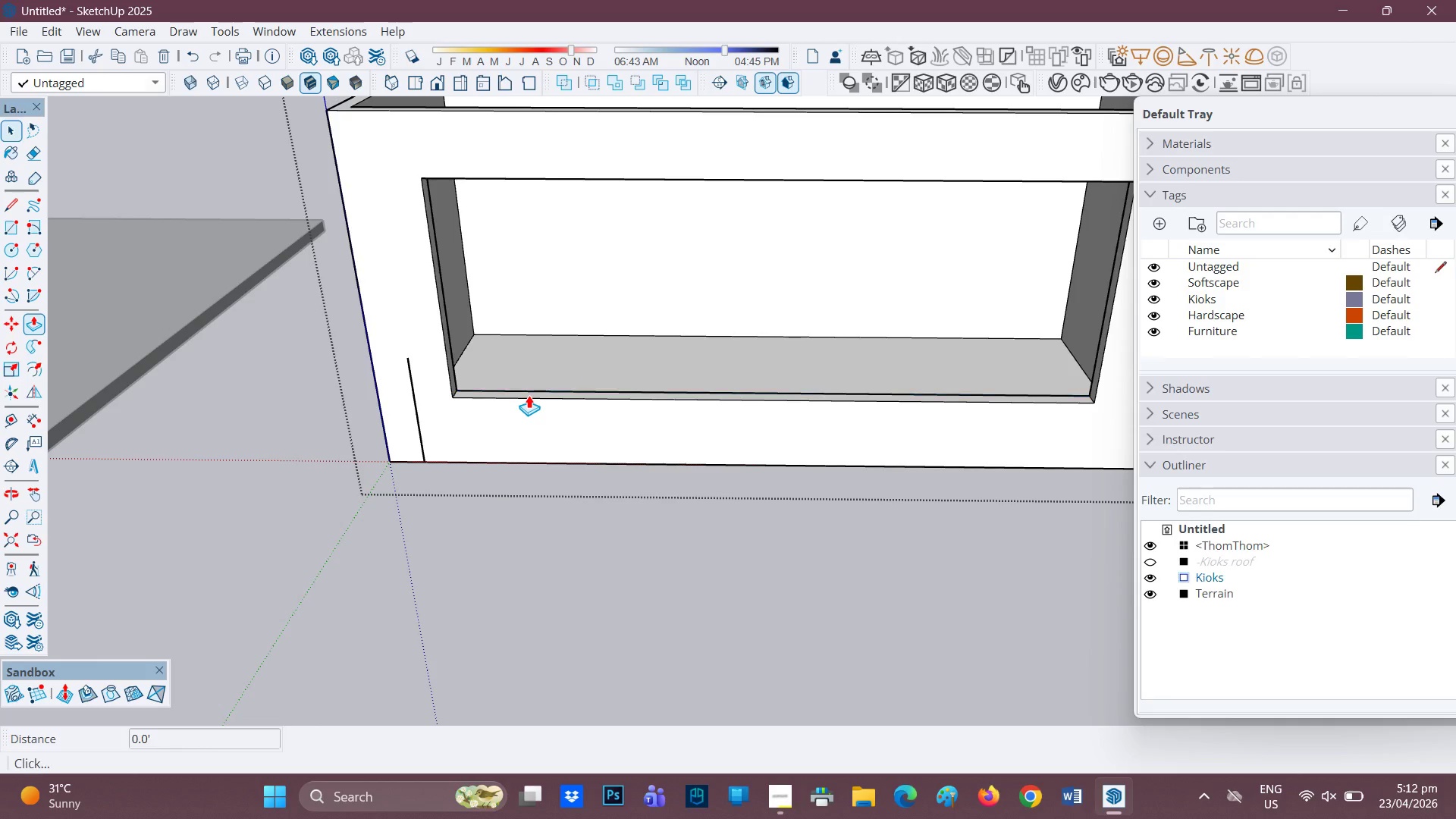 
left_click([529, 395])
 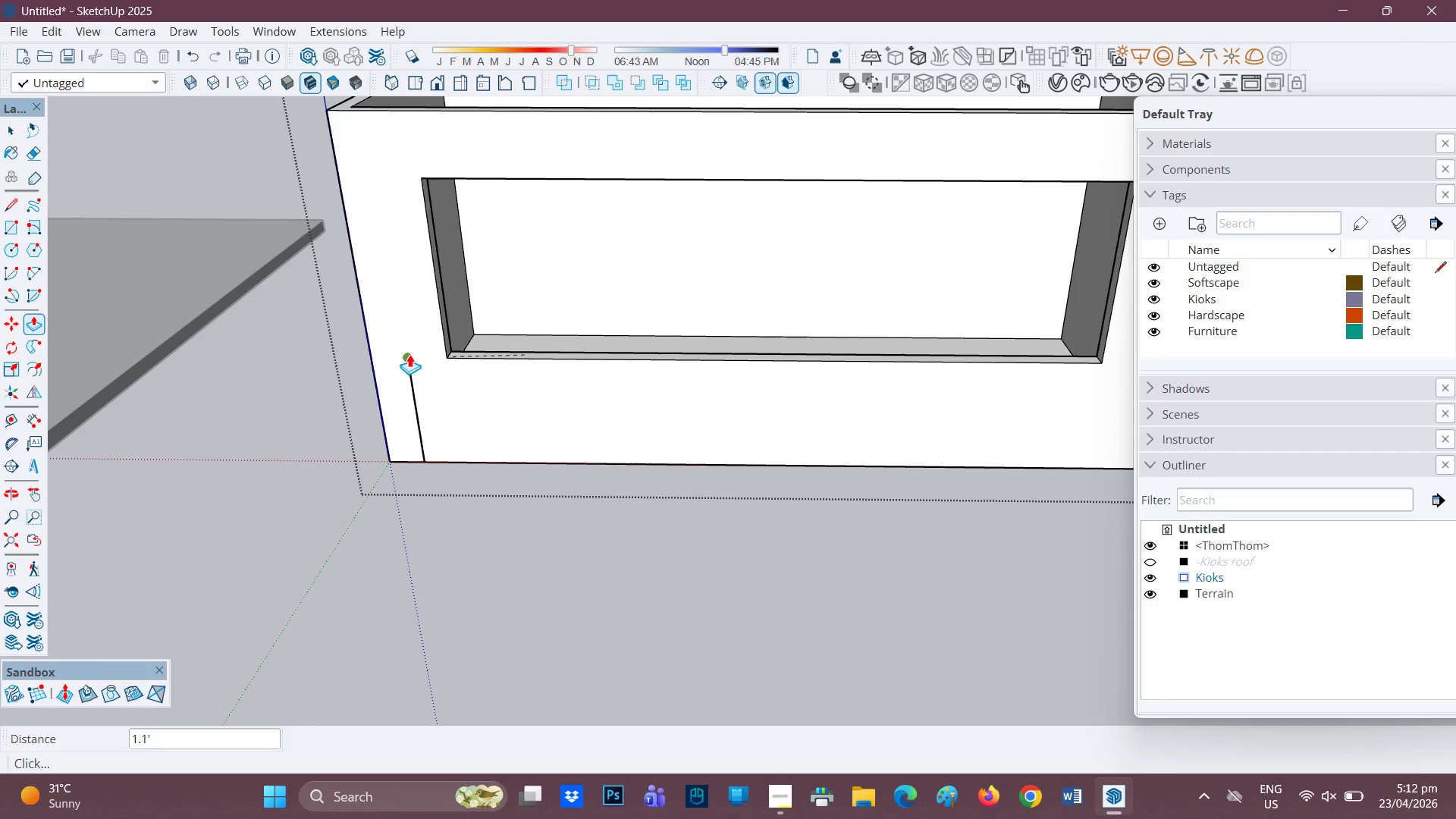 
left_click([403, 359])
 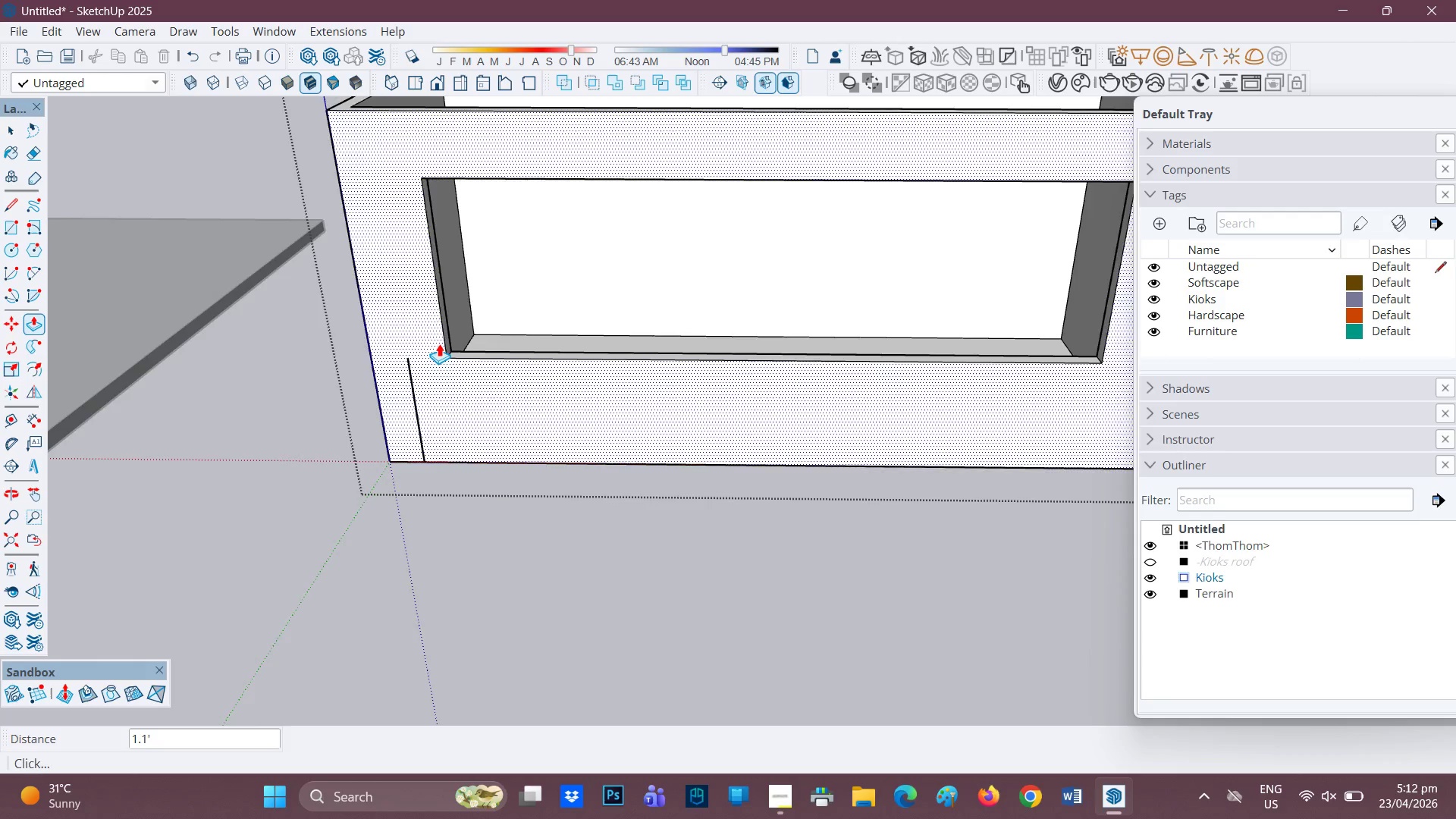 
scroll: coordinate [566, 346], scroll_direction: down, amount: 4.0
 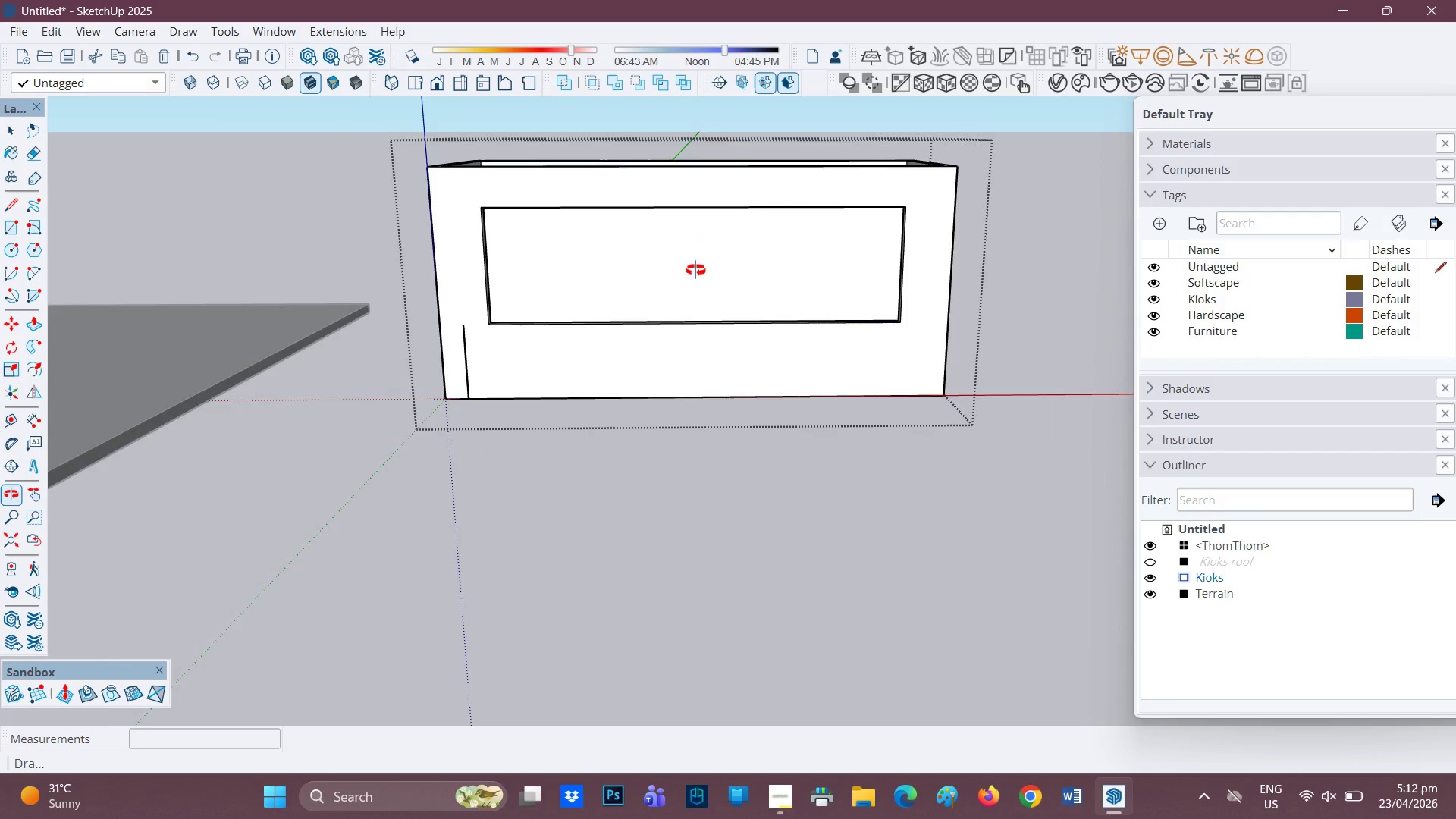 
key(Space)
 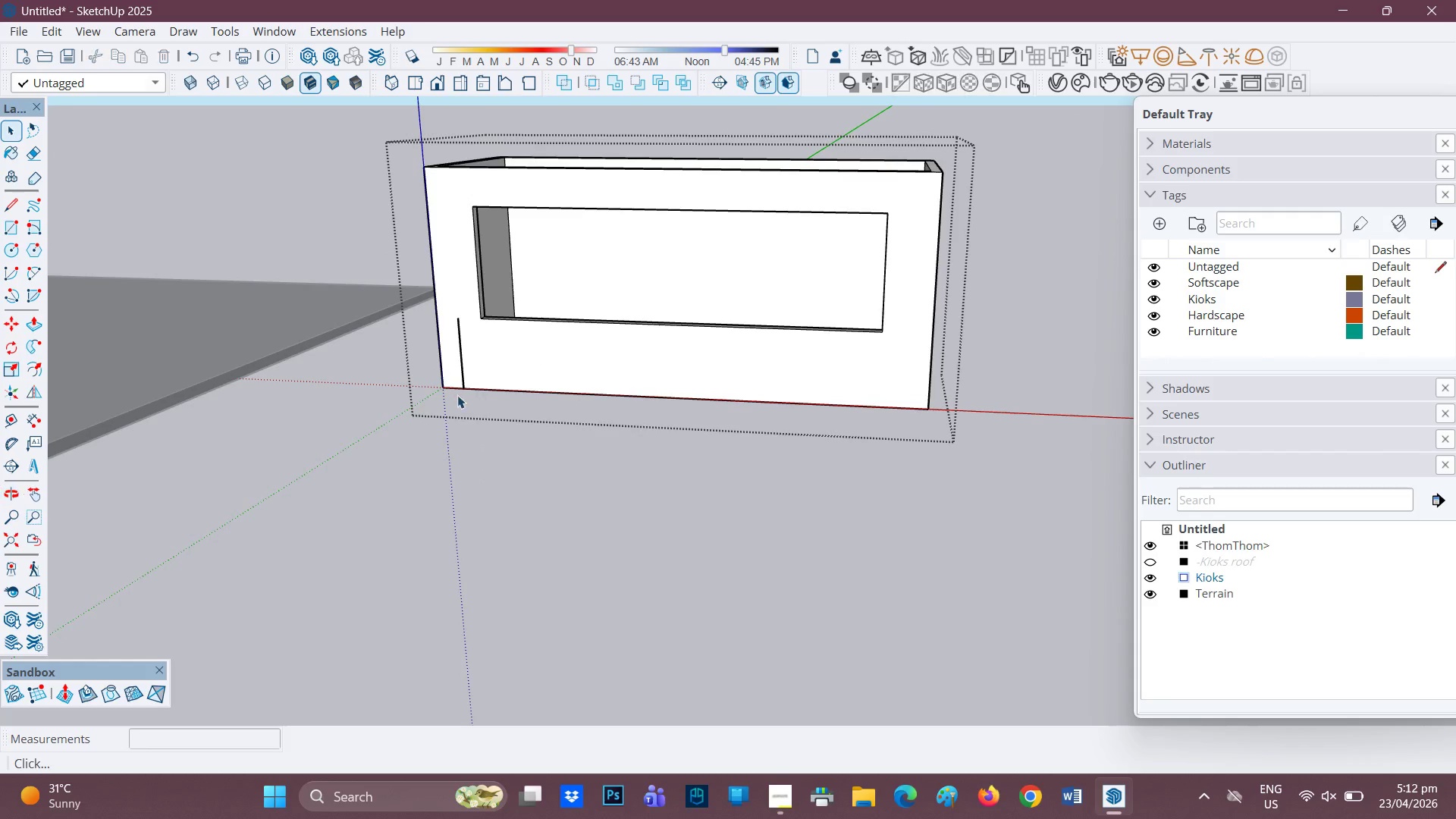 
key(E)
 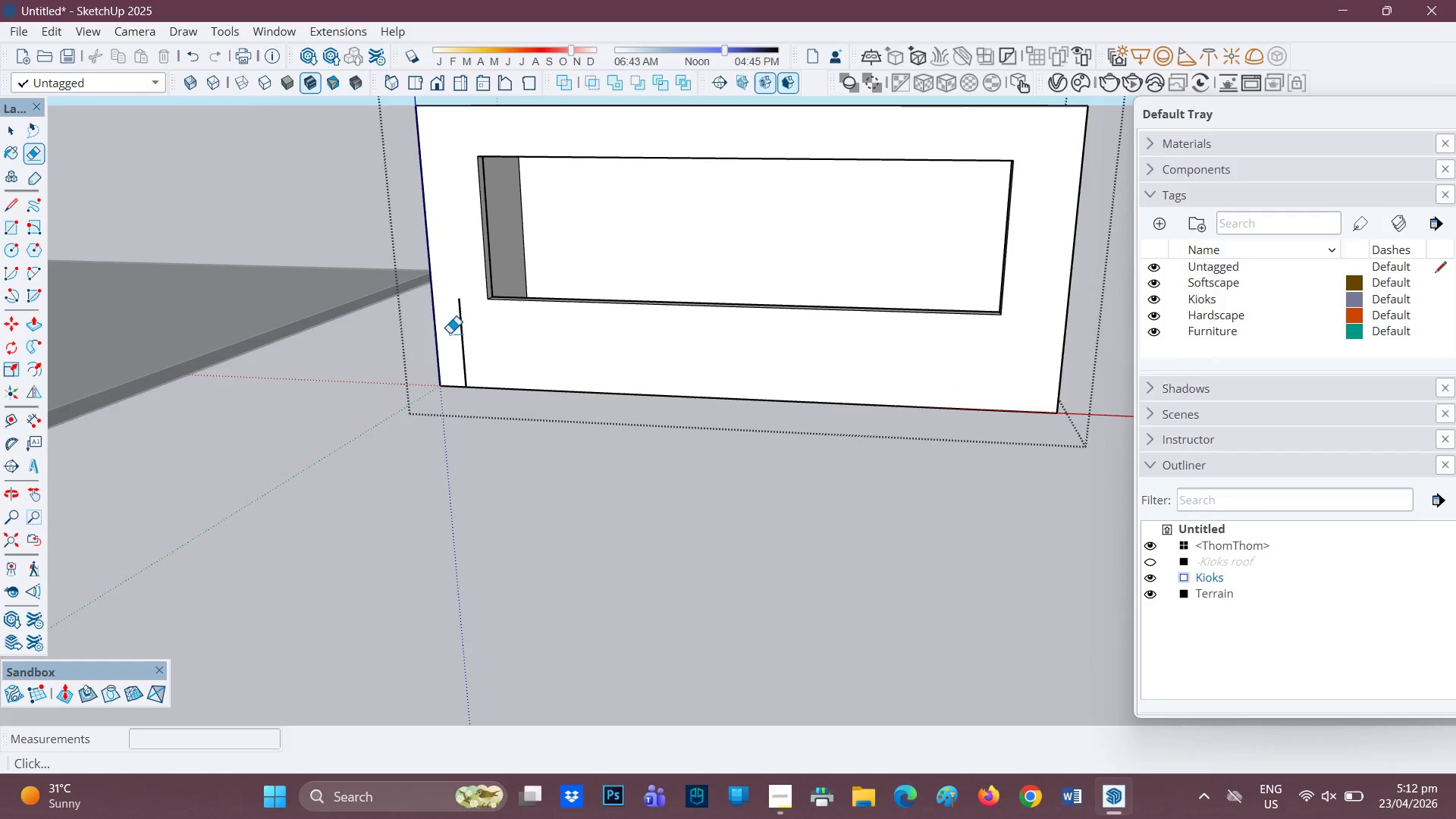 
scroll: coordinate [454, 395], scroll_direction: up, amount: 3.0
 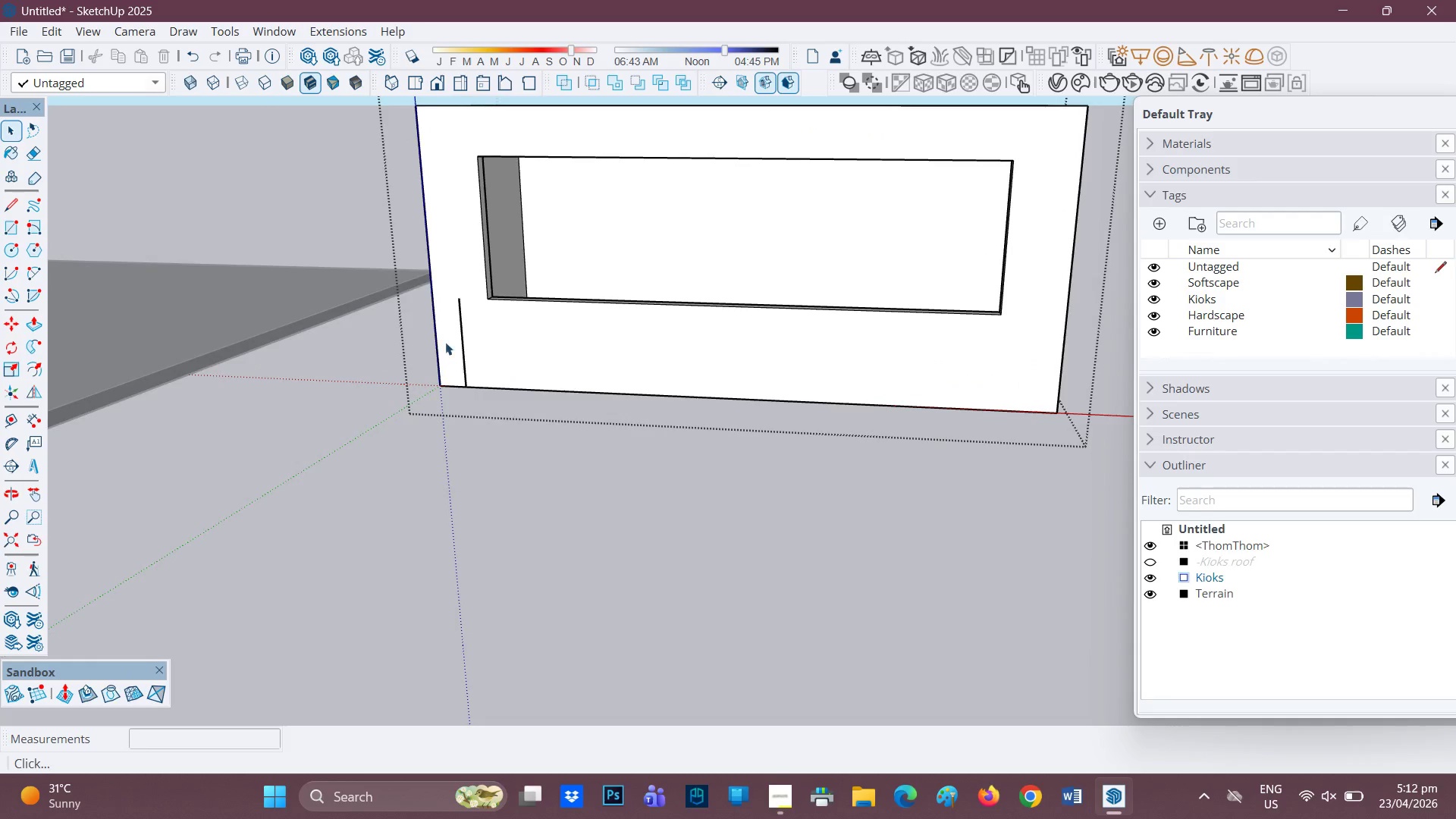 
left_click_drag(start_coordinate=[457, 337], to_coordinate=[466, 338])
 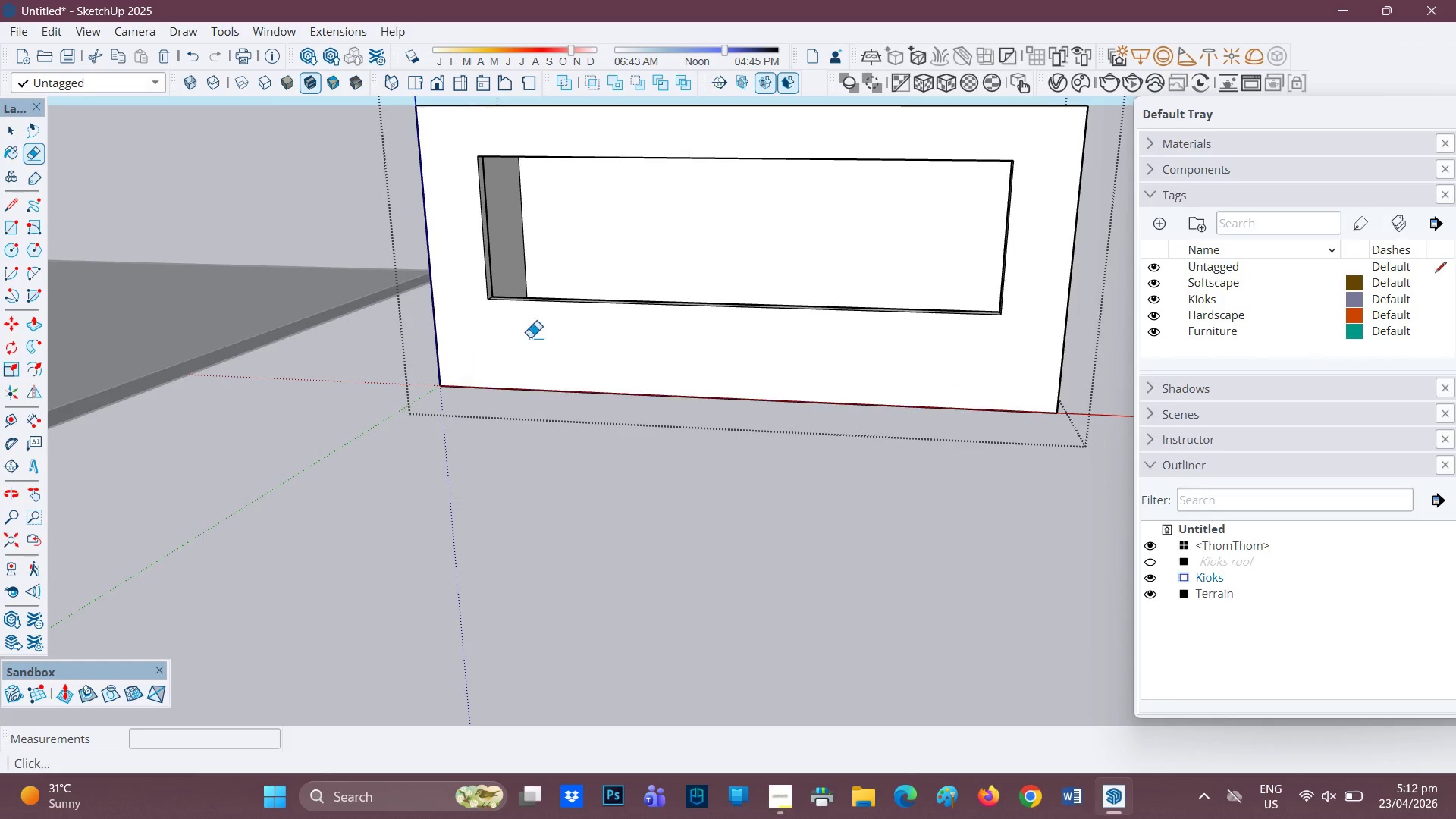 
scroll: coordinate [562, 339], scroll_direction: down, amount: 4.0
 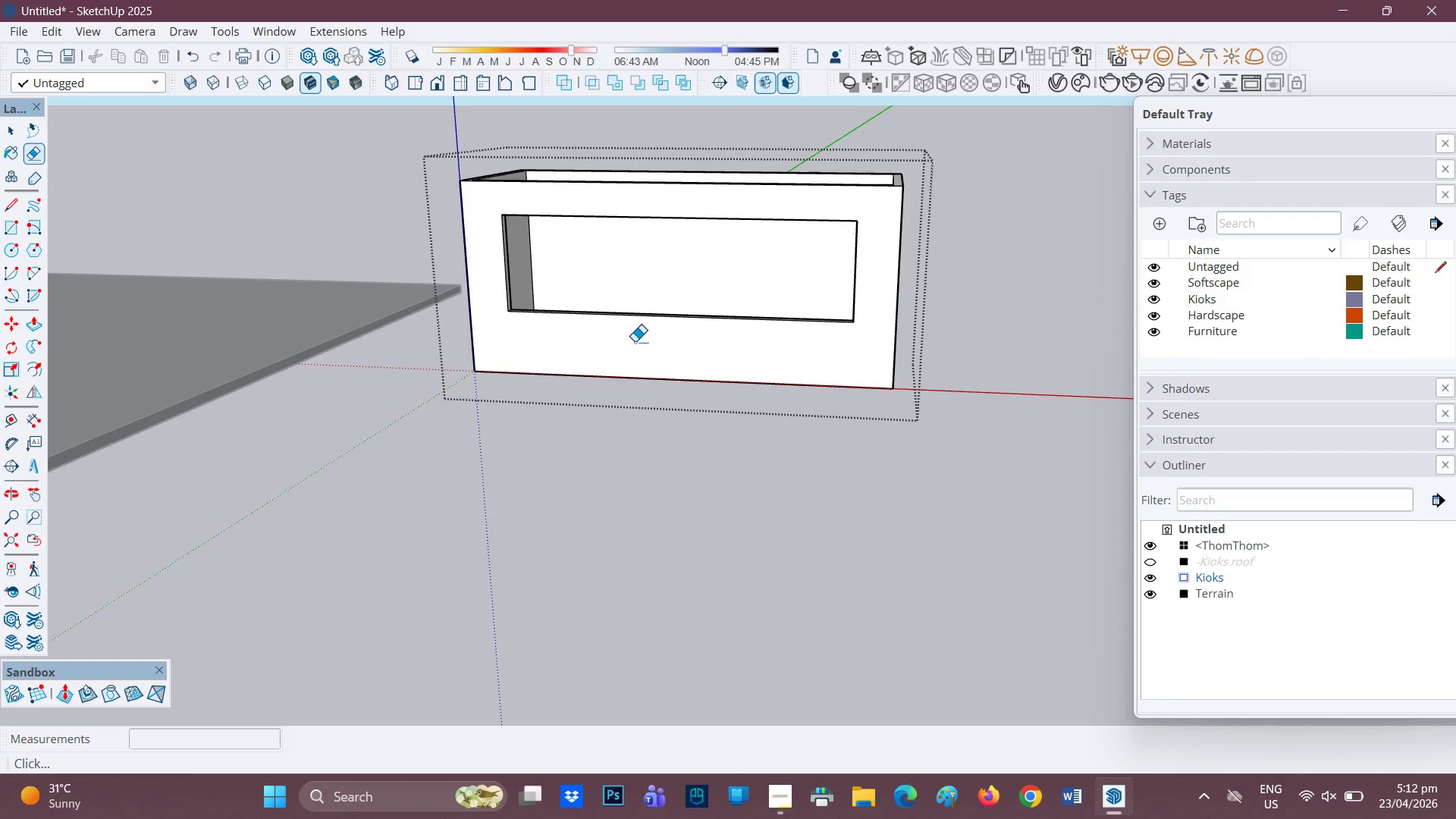 
key(H)
 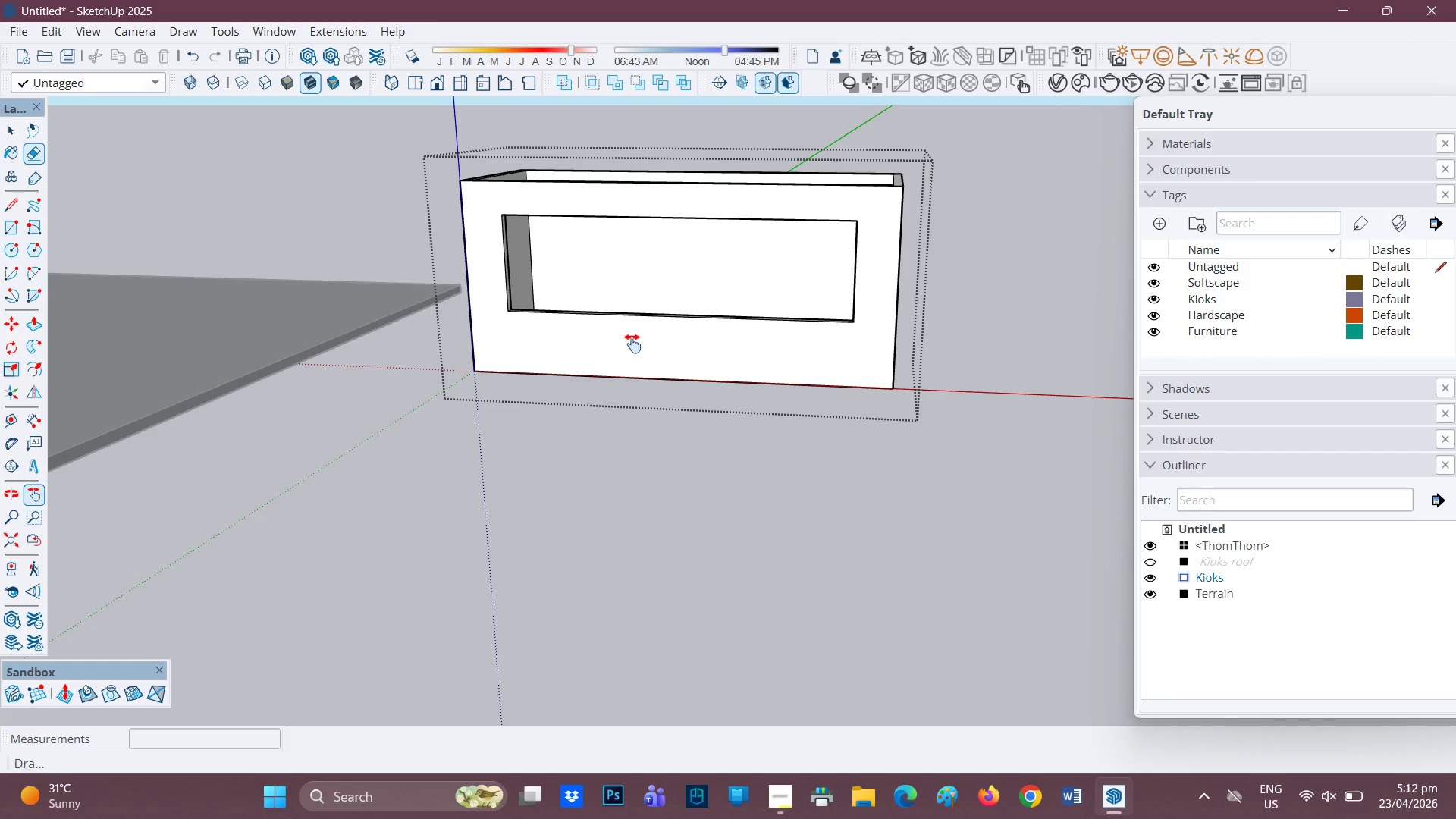 
left_click_drag(start_coordinate=[629, 345], to_coordinate=[469, 436])
 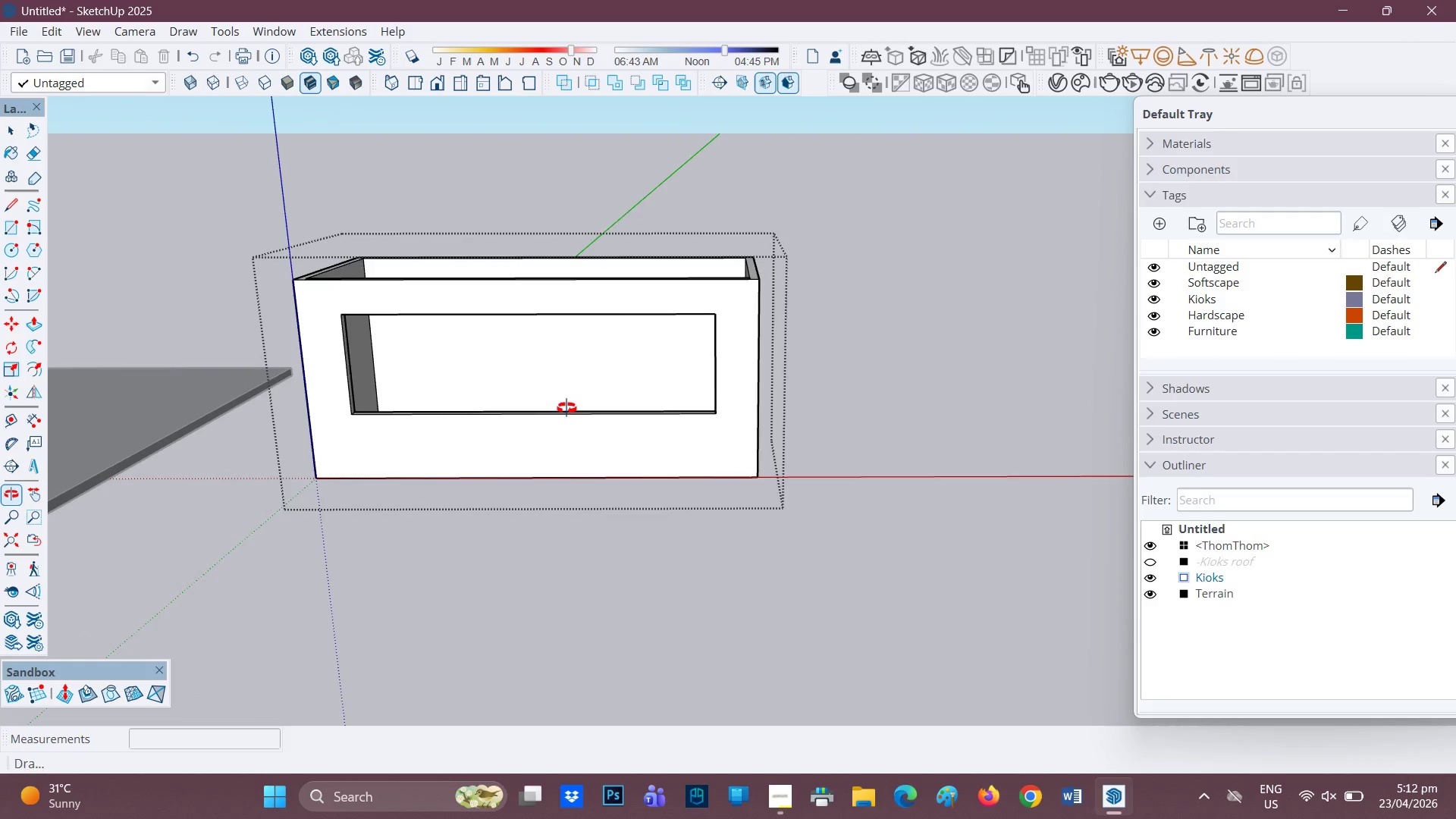 
scroll: coordinate [592, 318], scroll_direction: up, amount: 5.0
 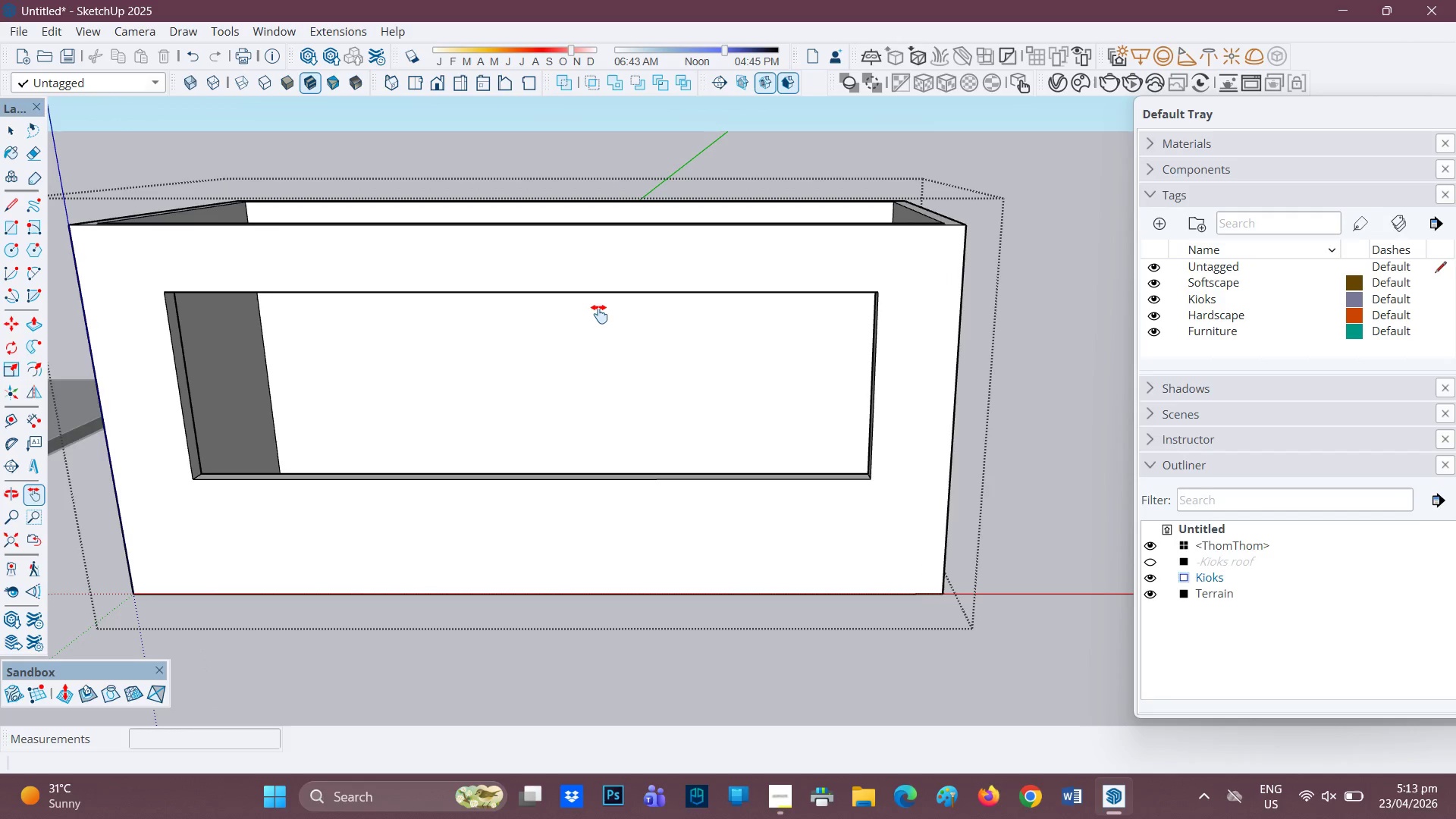 
scroll: coordinate [599, 314], scroll_direction: down, amount: 2.0
 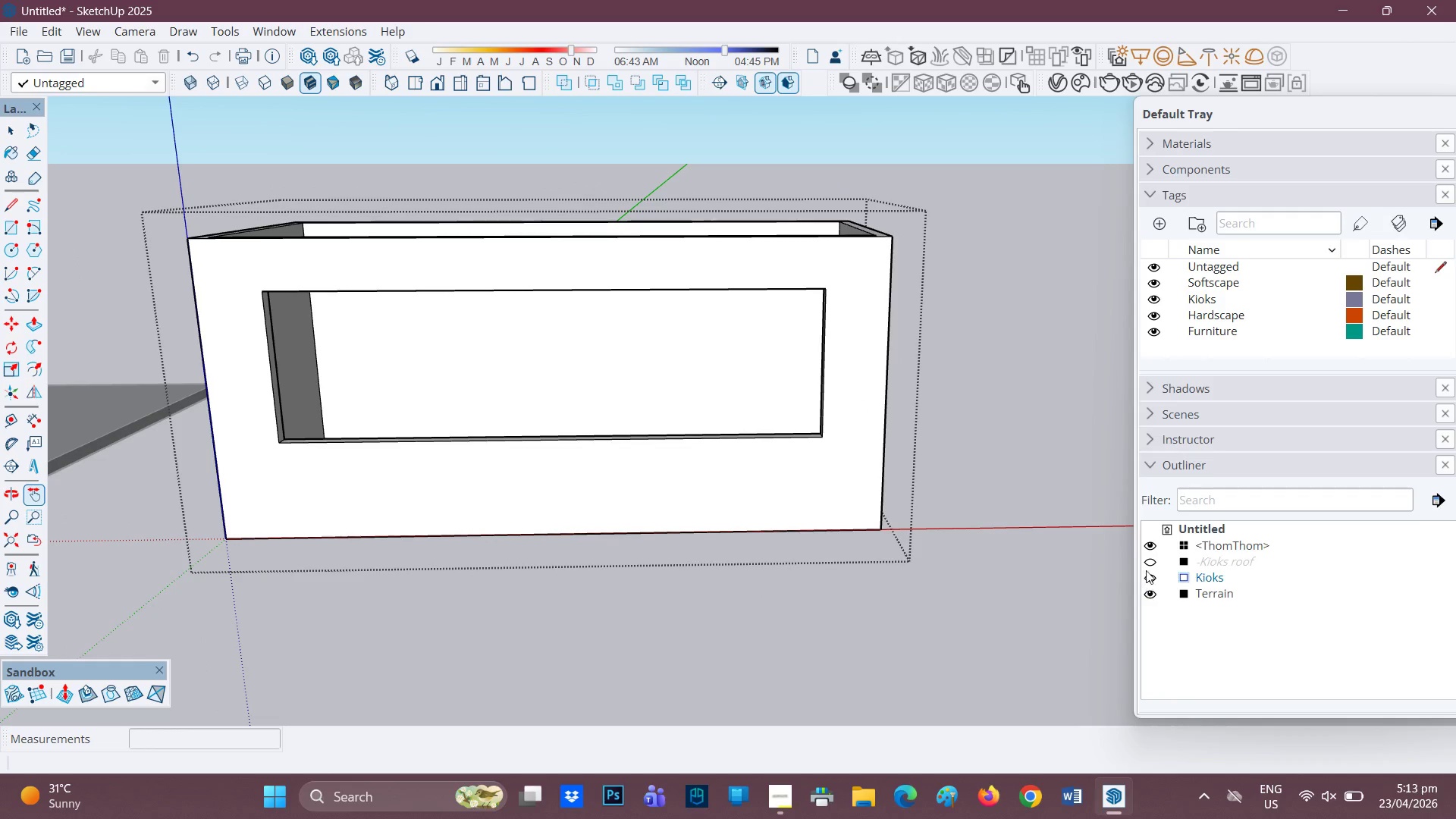 
left_click([1149, 557])
 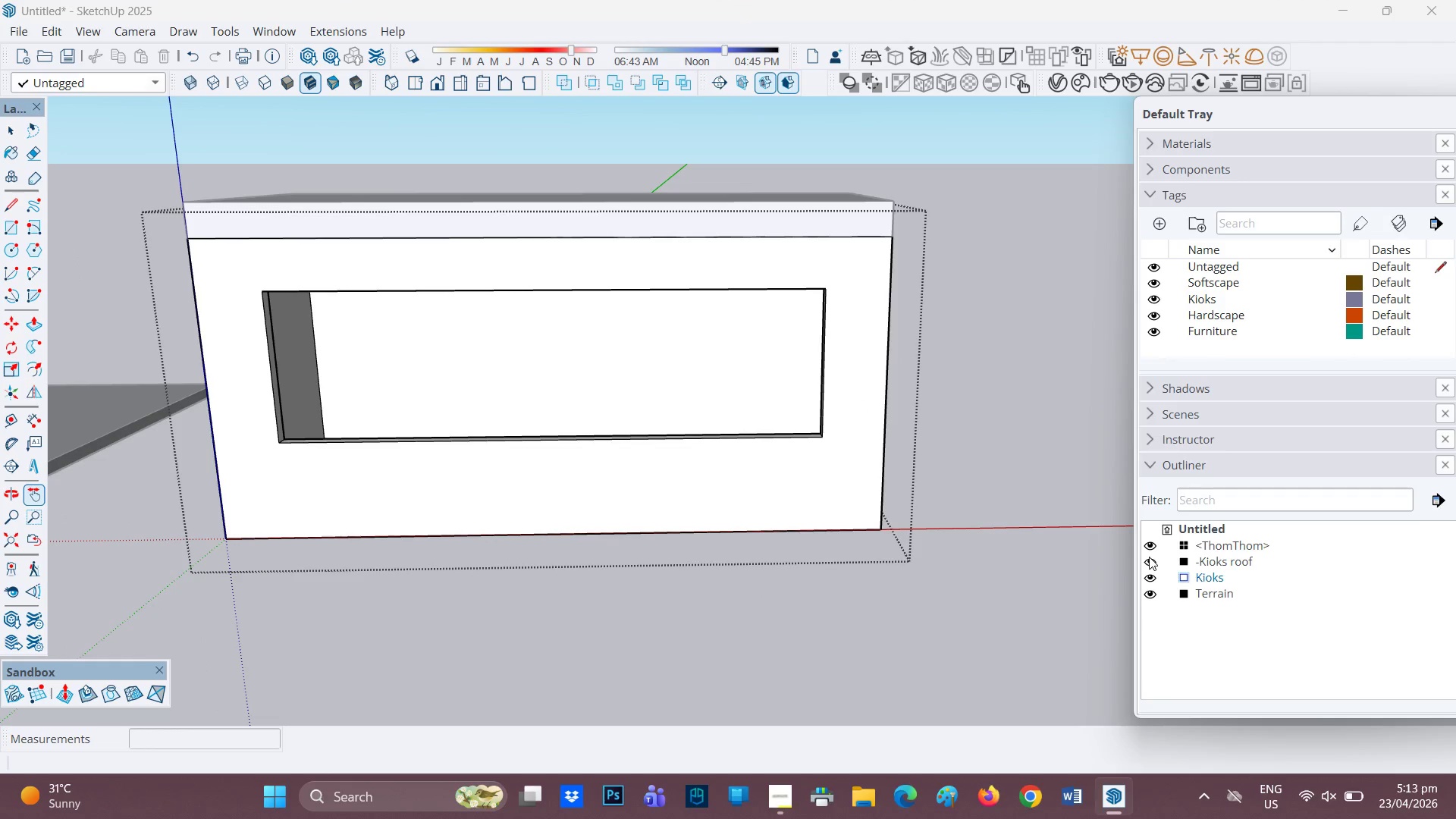 
left_click([1149, 557])
 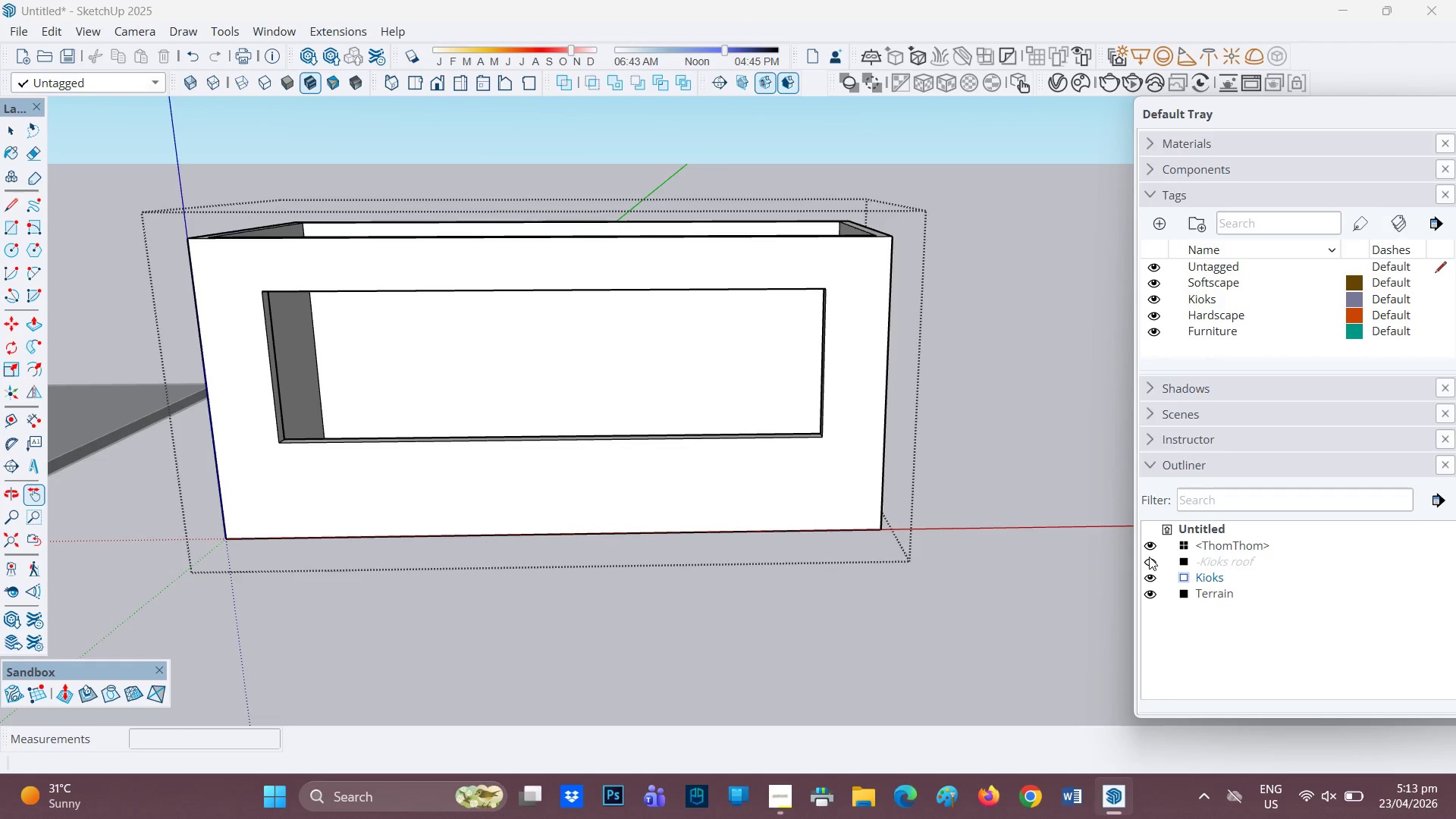 
left_click([1149, 557])
 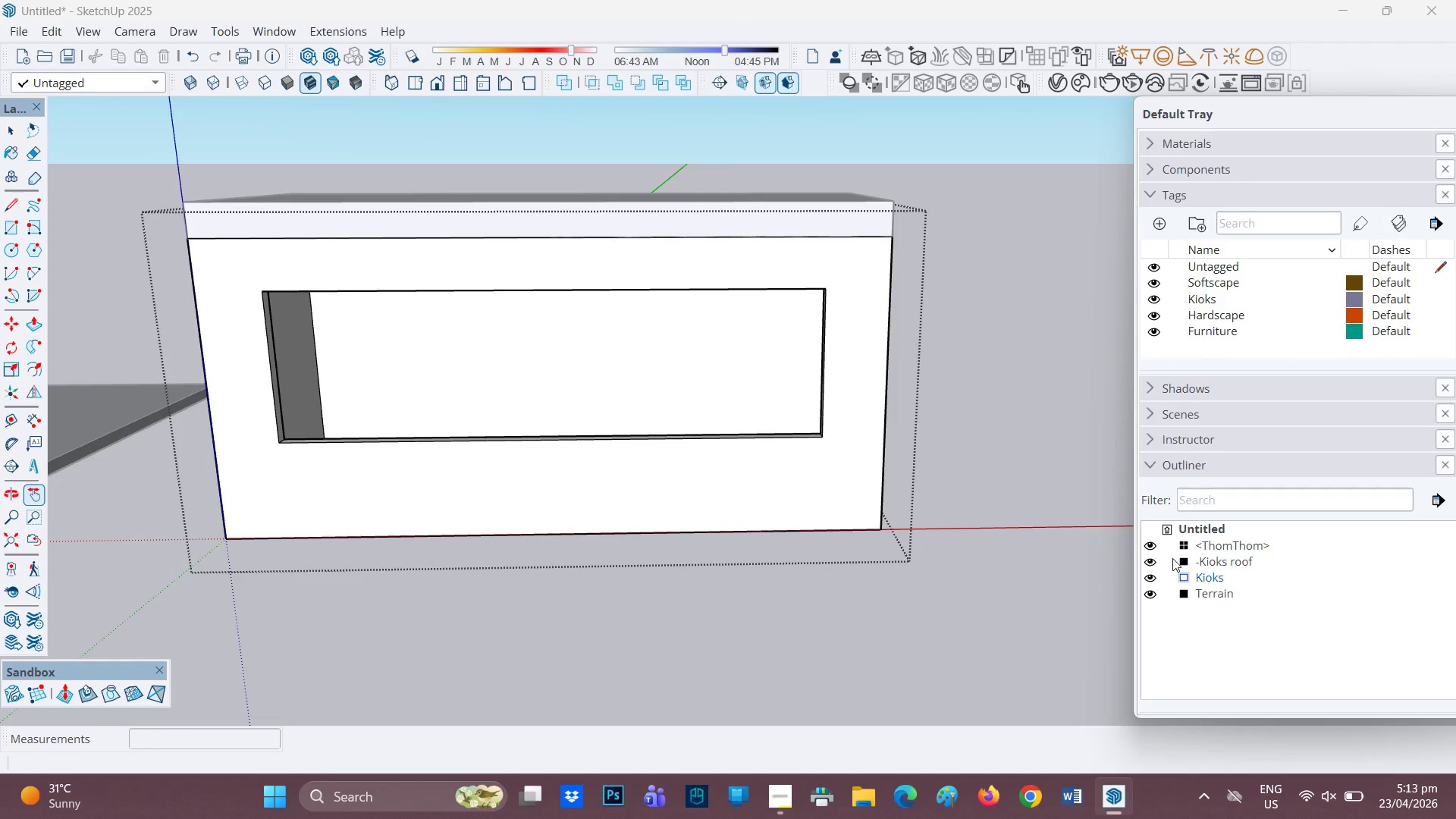 
scroll: coordinate [723, 300], scroll_direction: up, amount: 2.0
 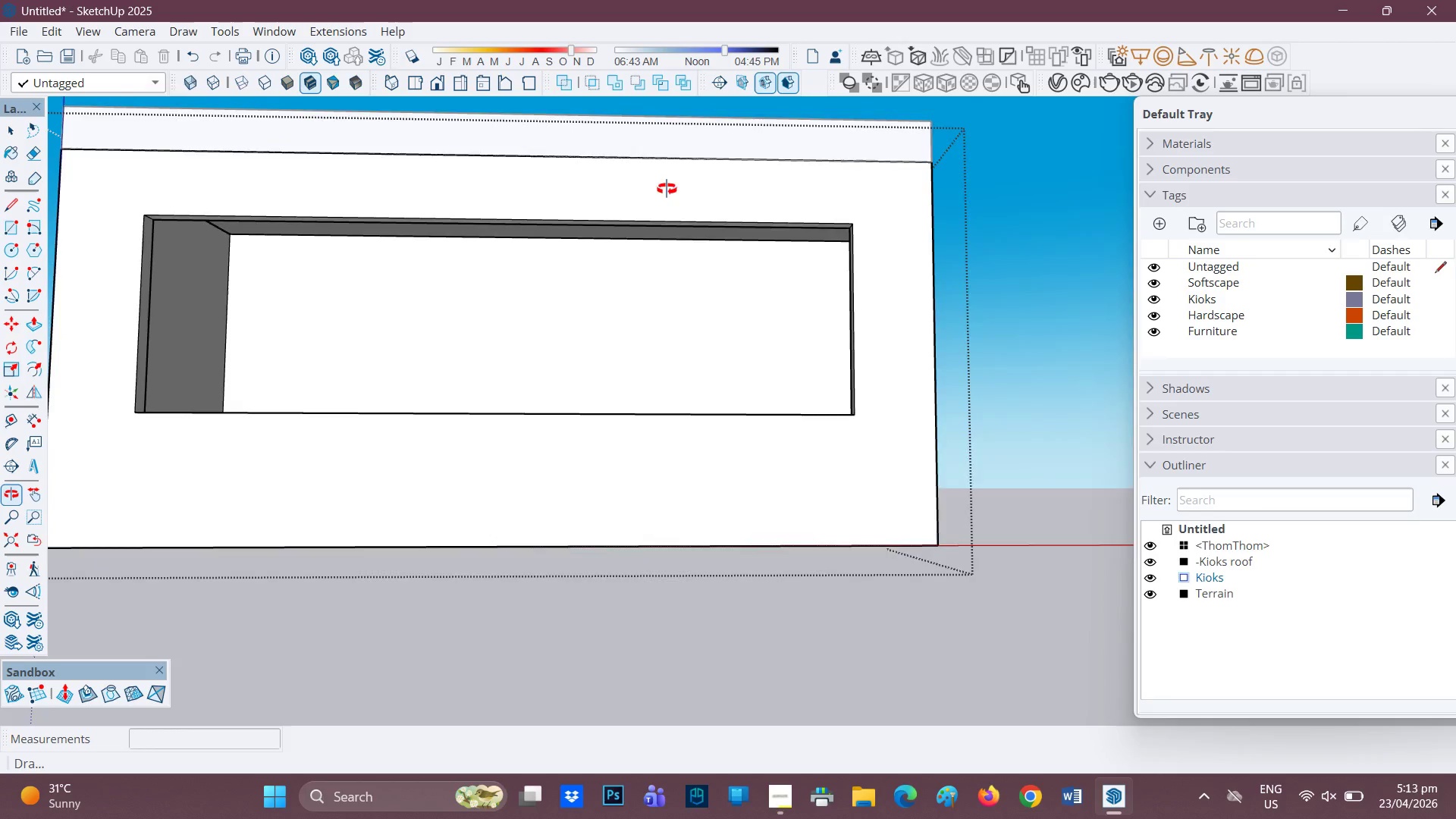 
key(Space)
 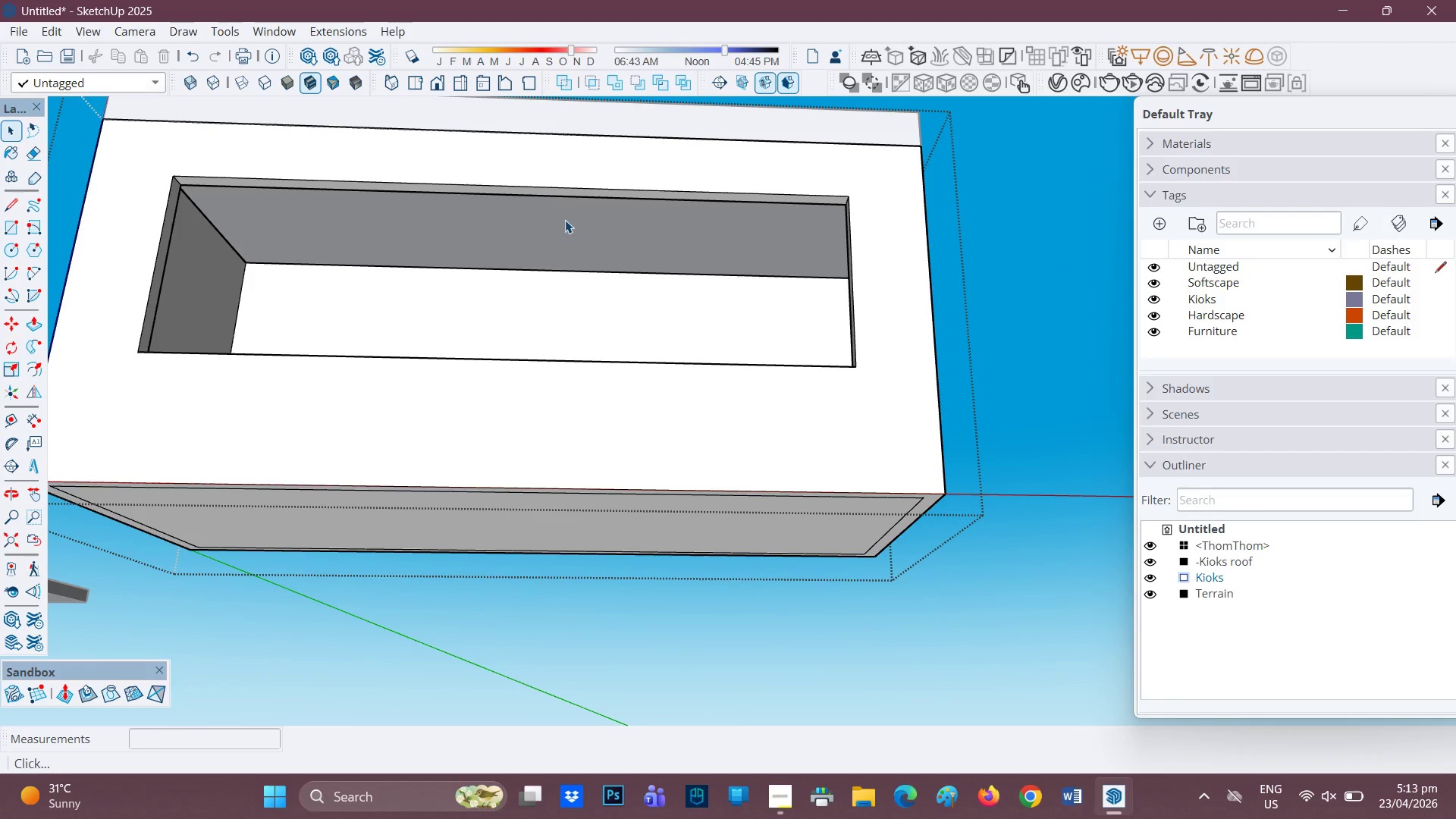 
key(Space)
 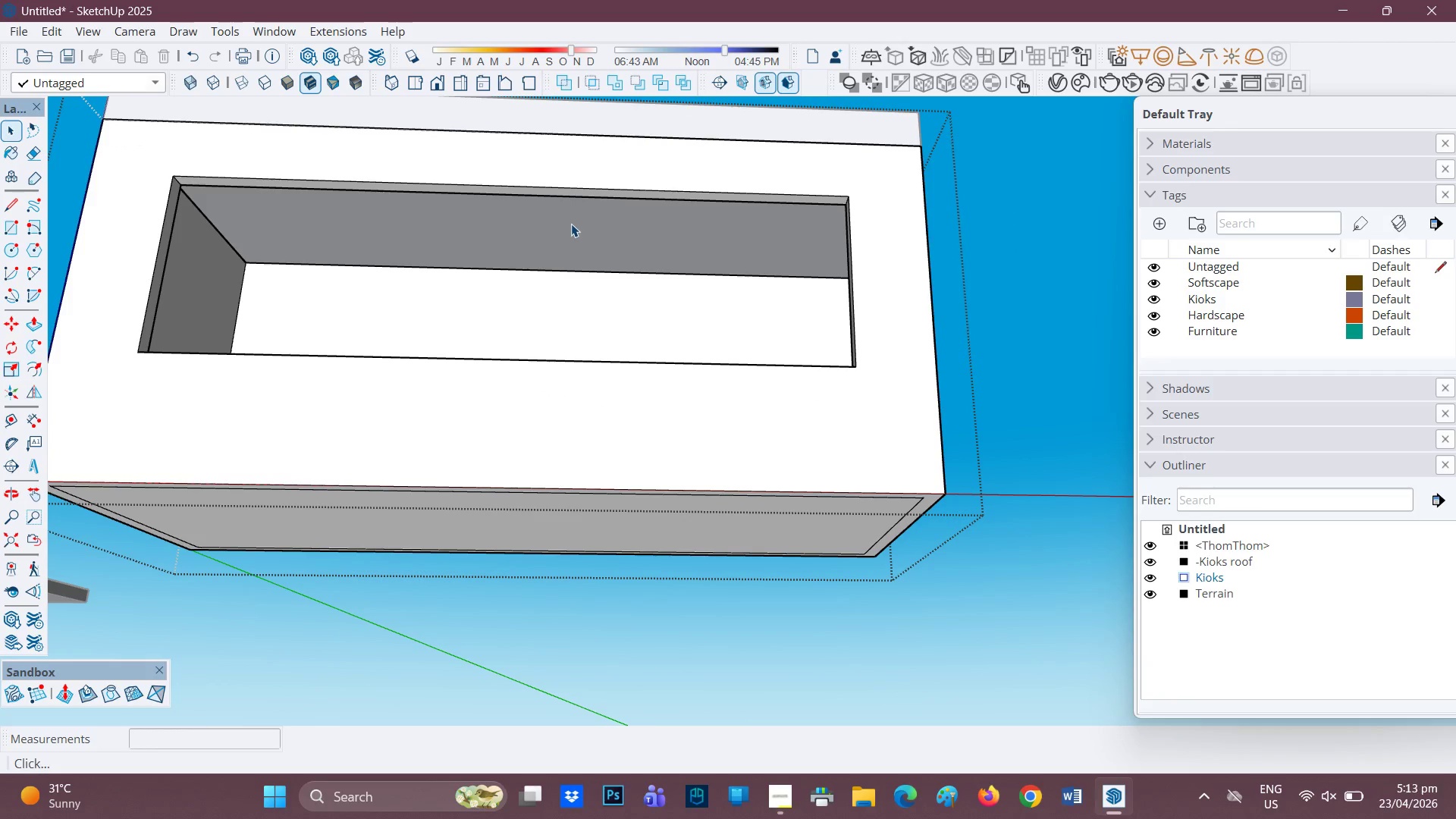 
double_click([571, 224])
 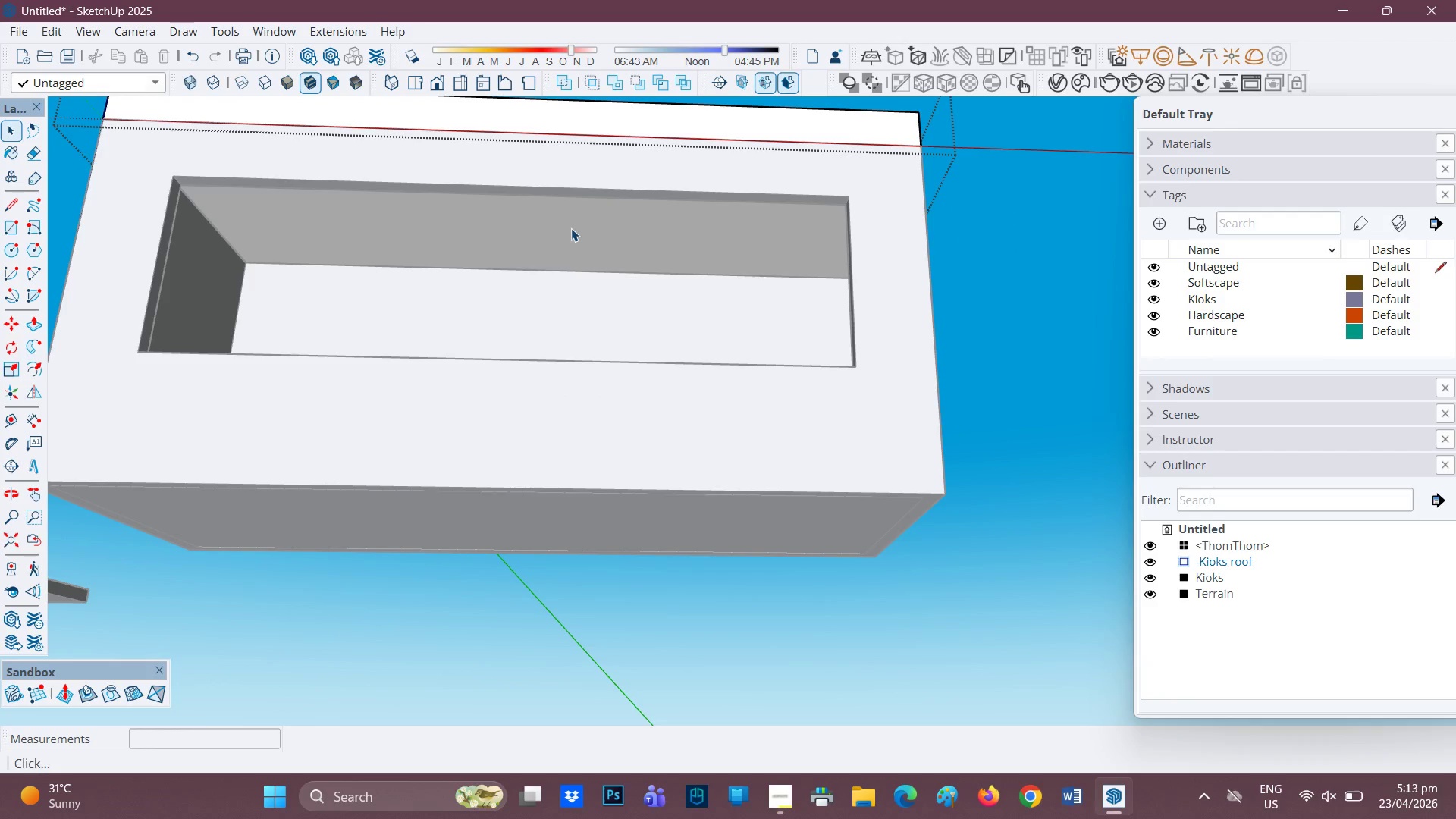 
double_click([571, 228])
 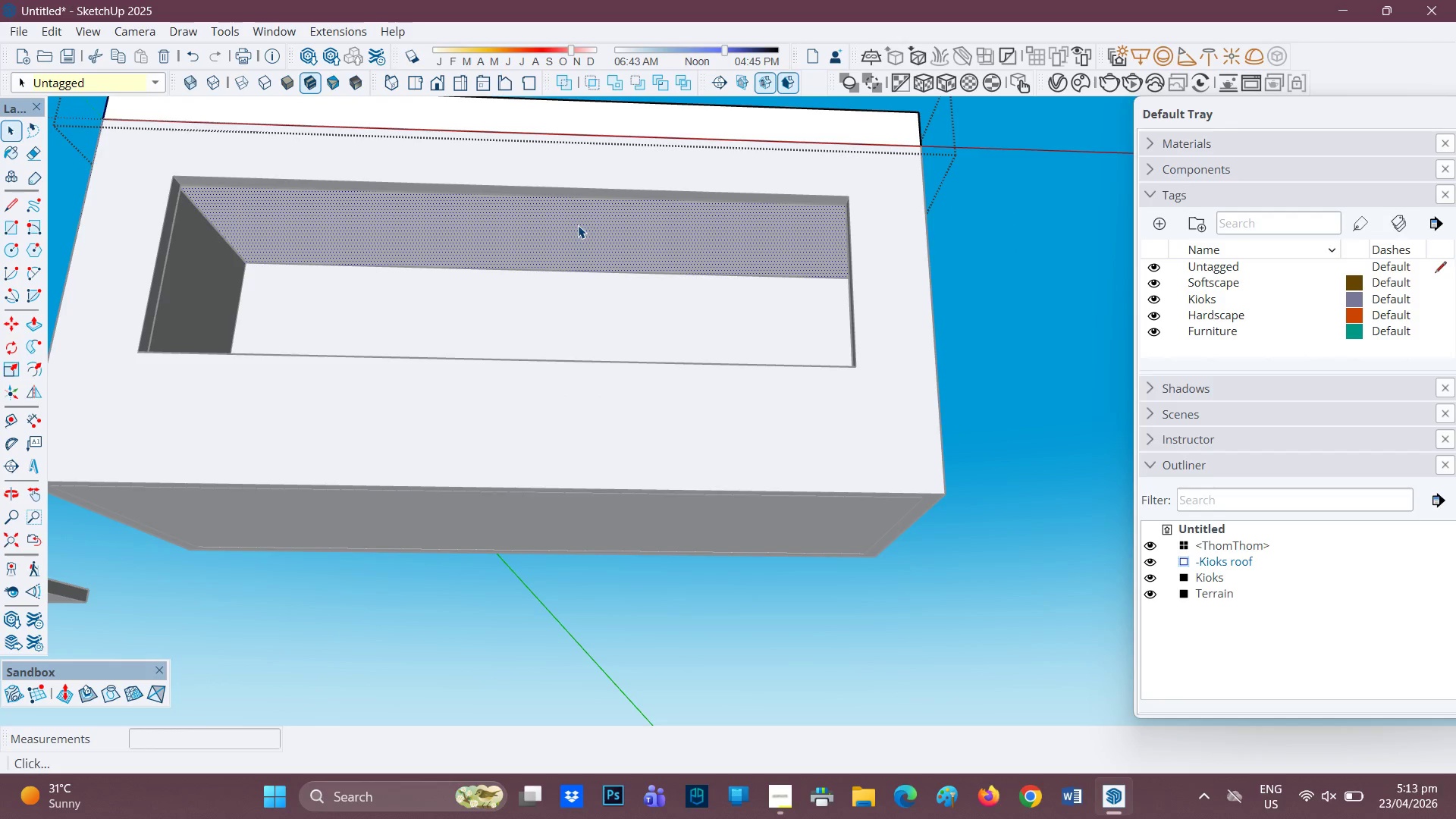 
key(P)
 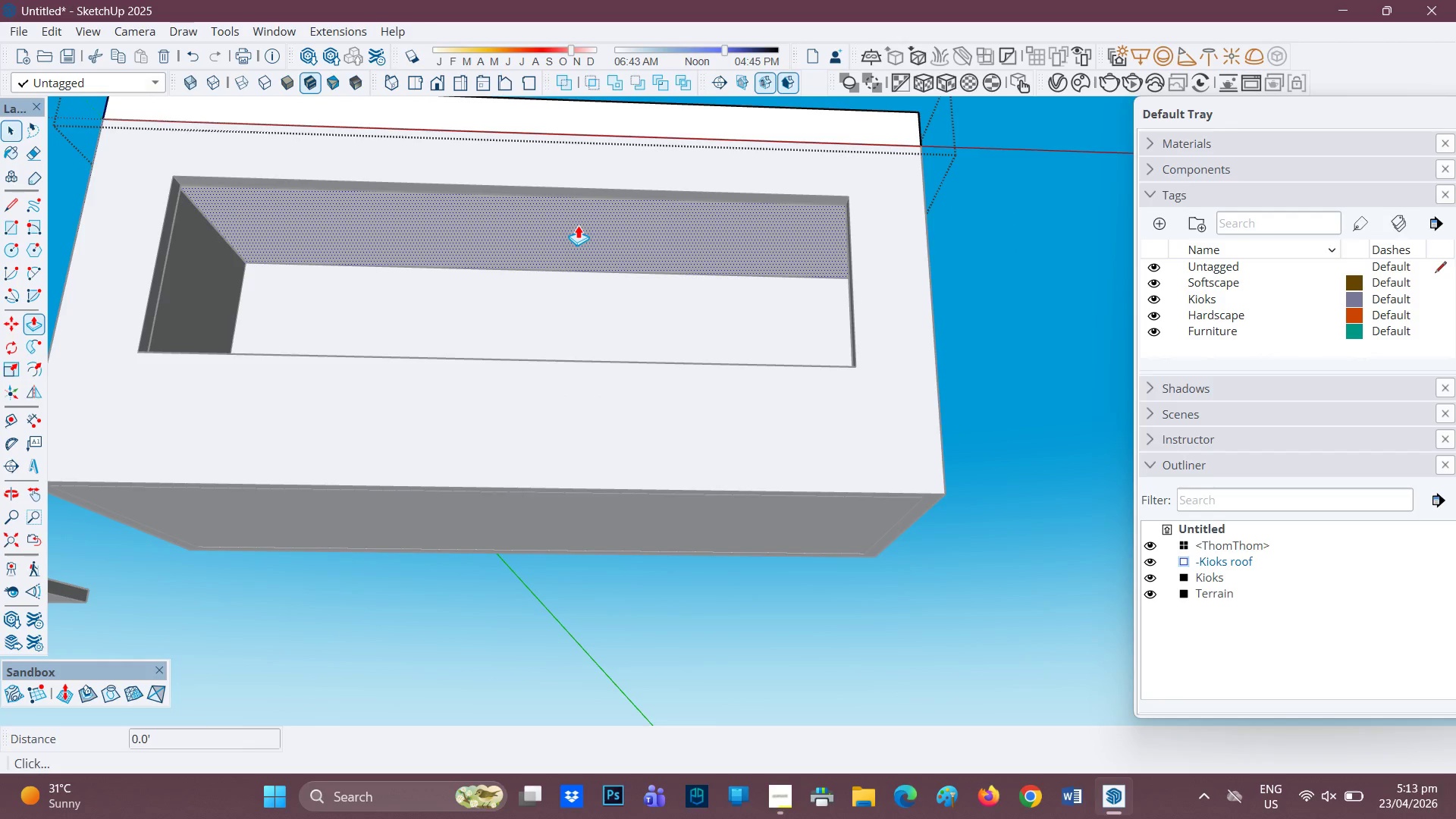 
left_click([578, 225])
 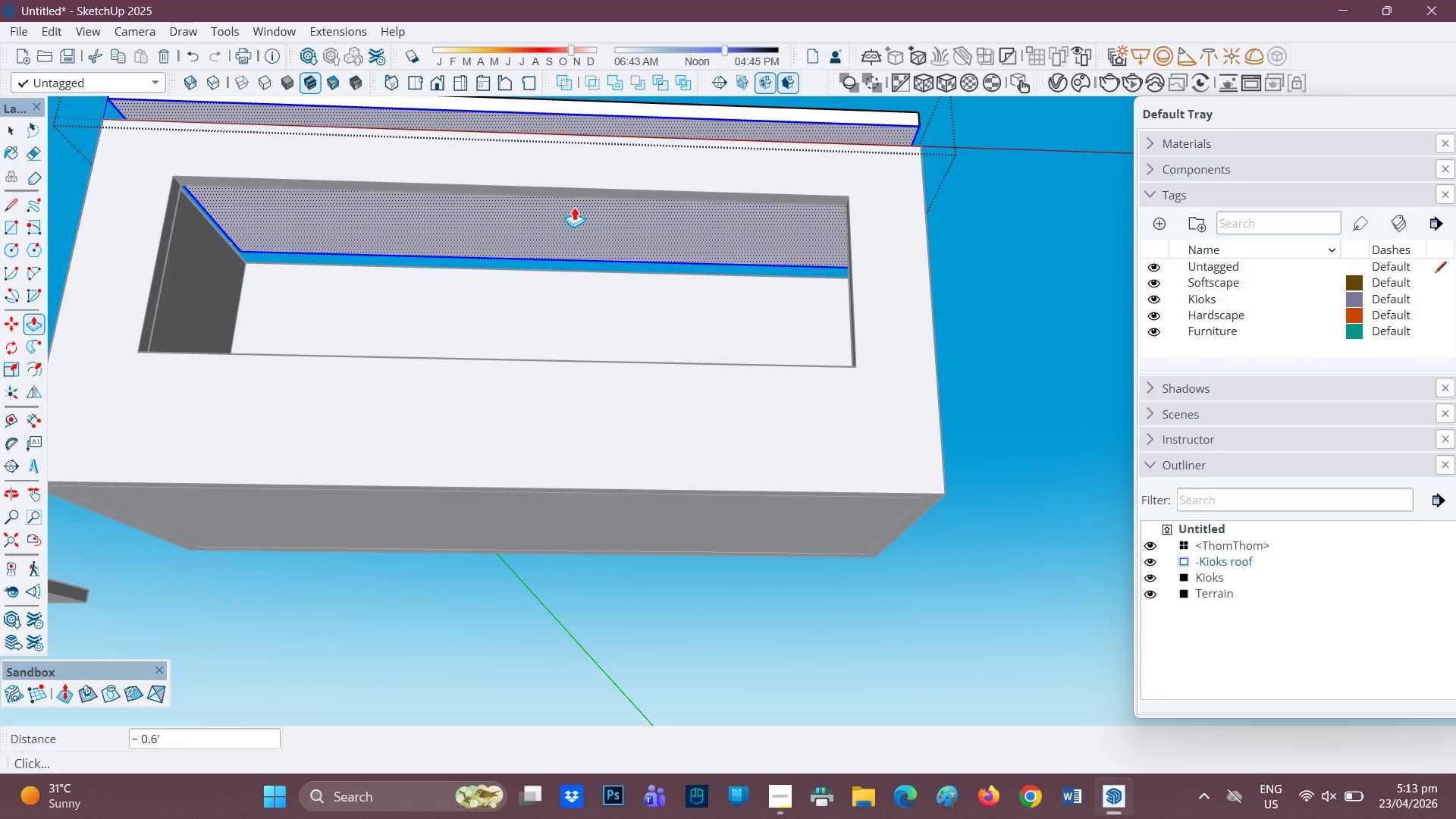 
key(0)
 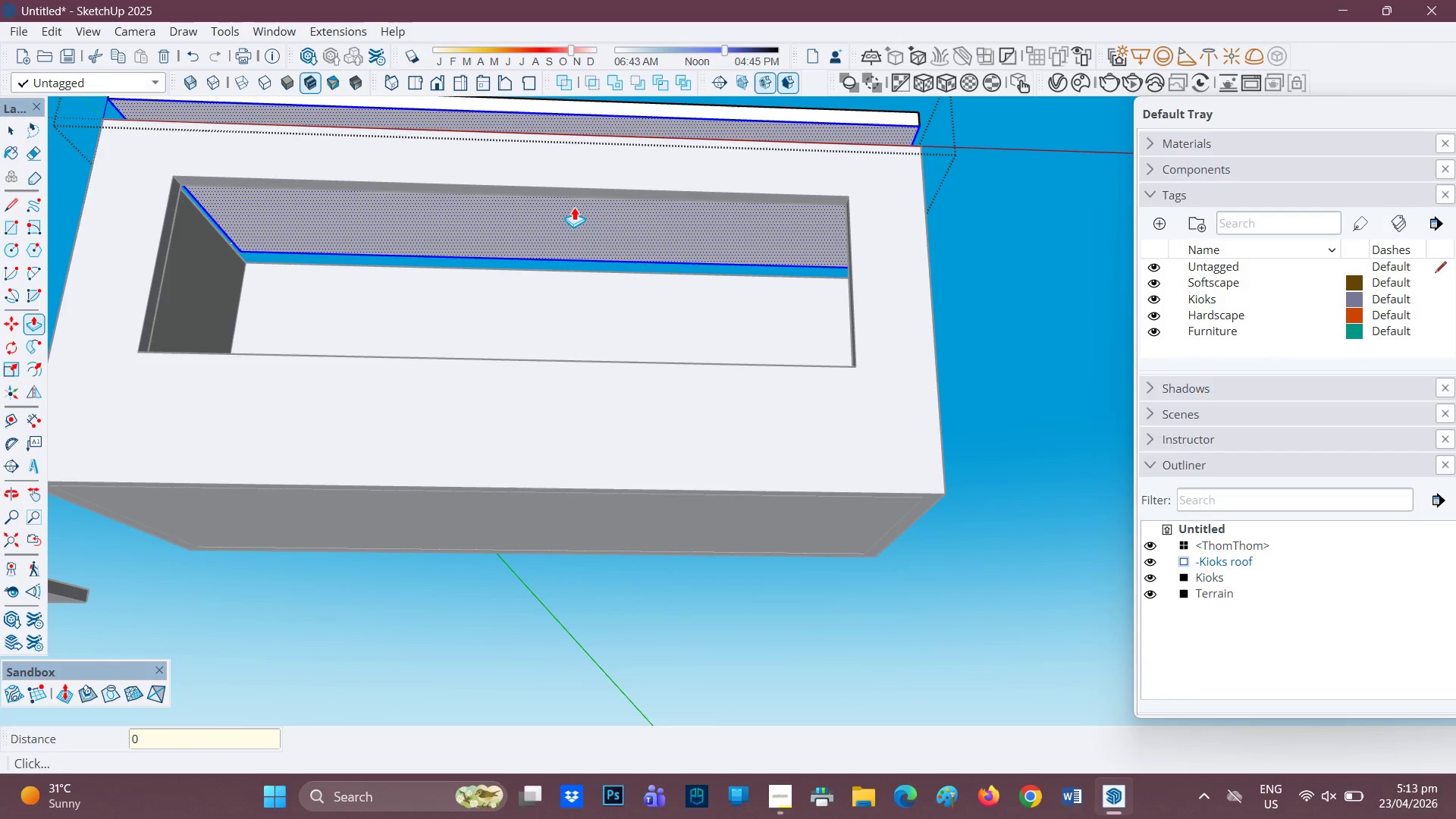 
key(Period)
 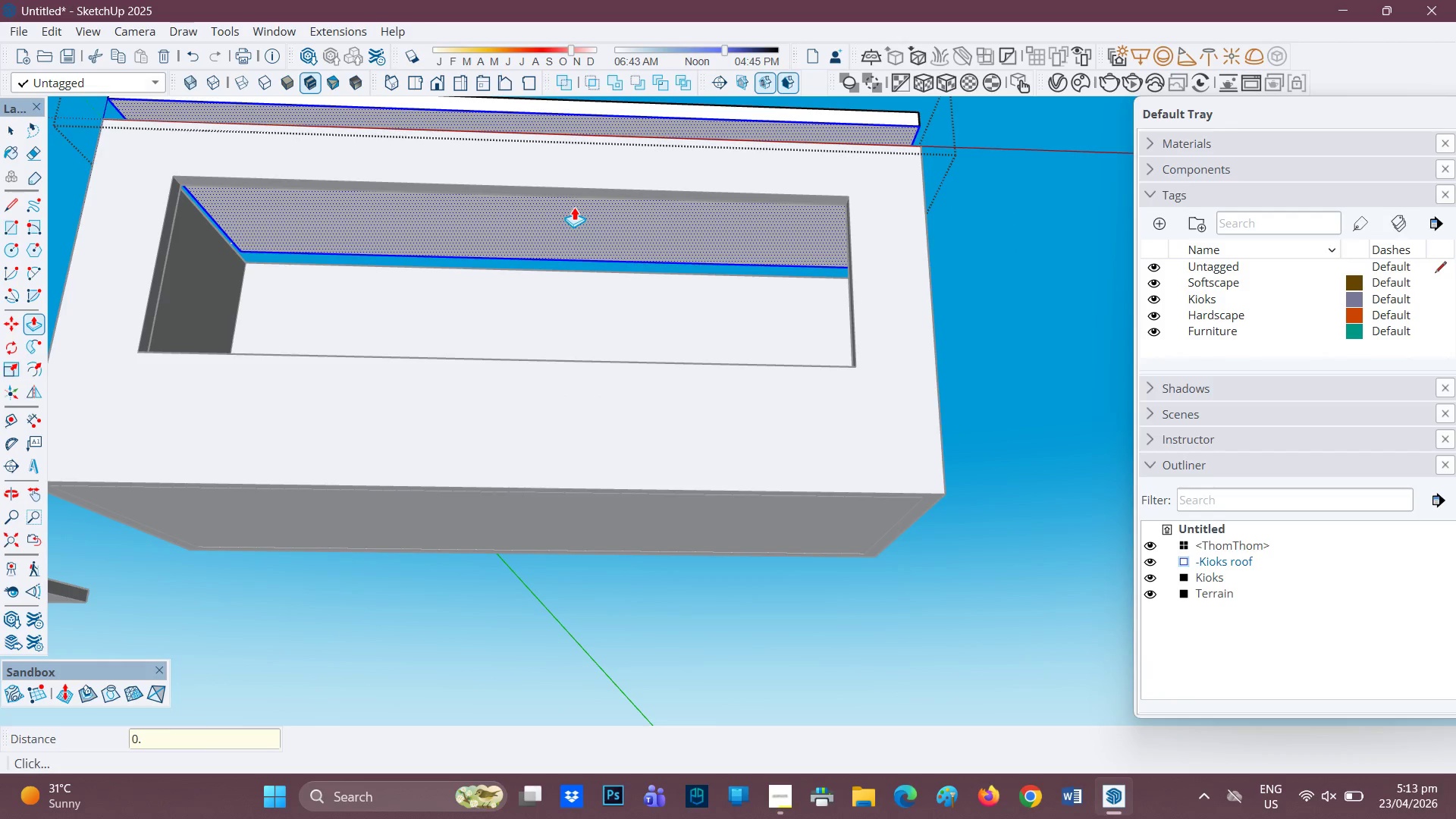 
key(5)
 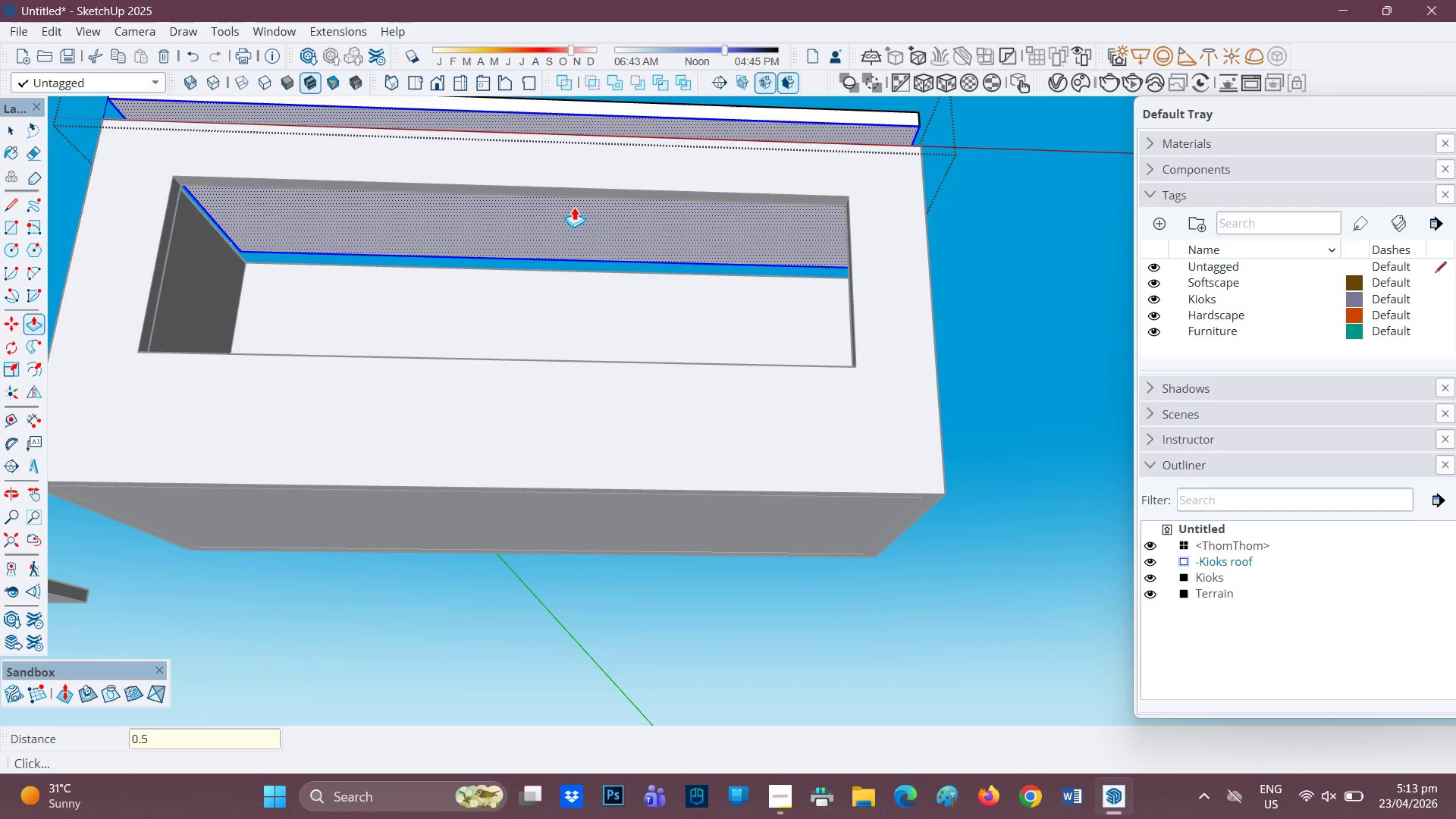 
key(Enter)
 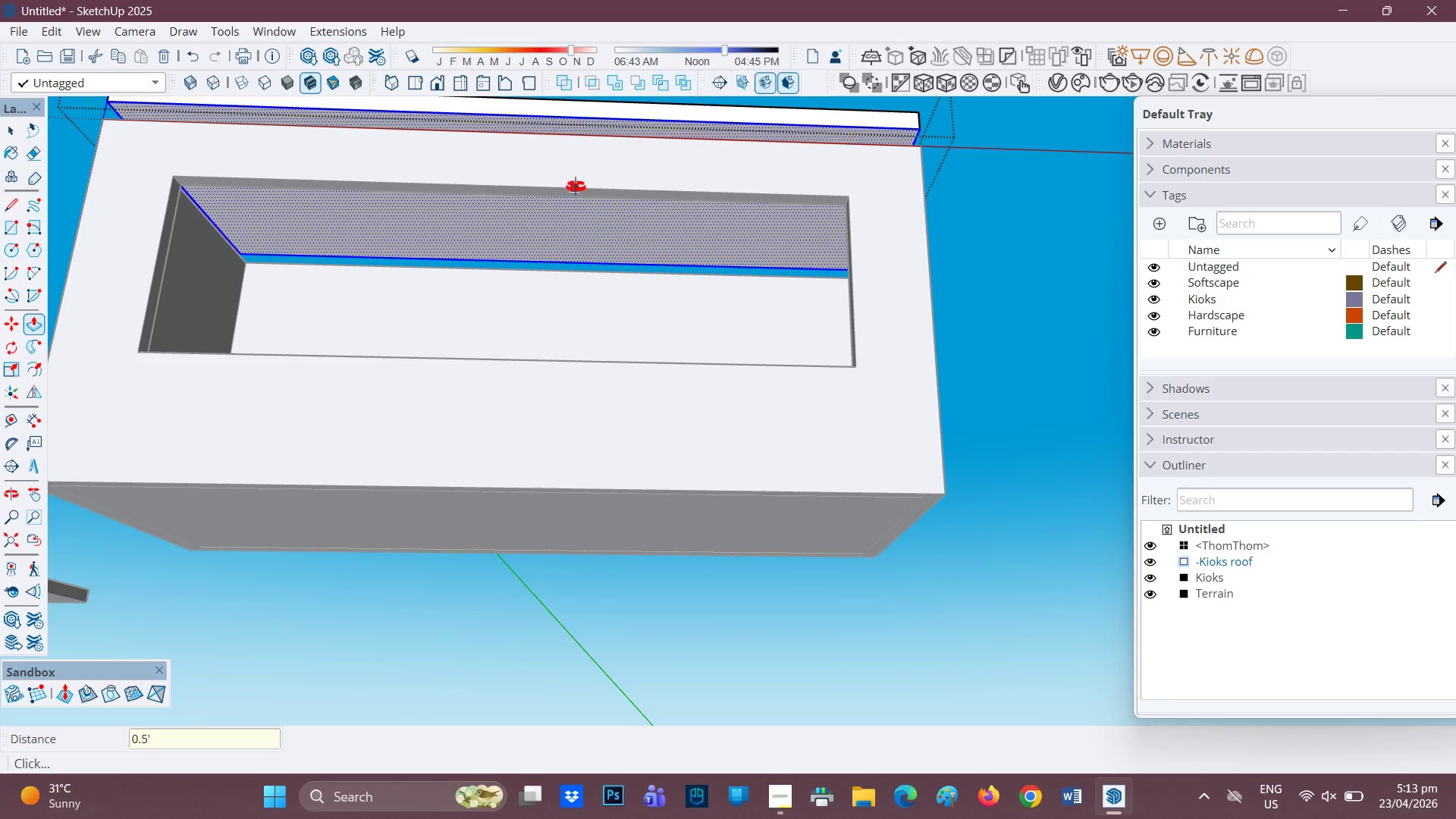 
scroll: coordinate [577, 212], scroll_direction: down, amount: 1.0
 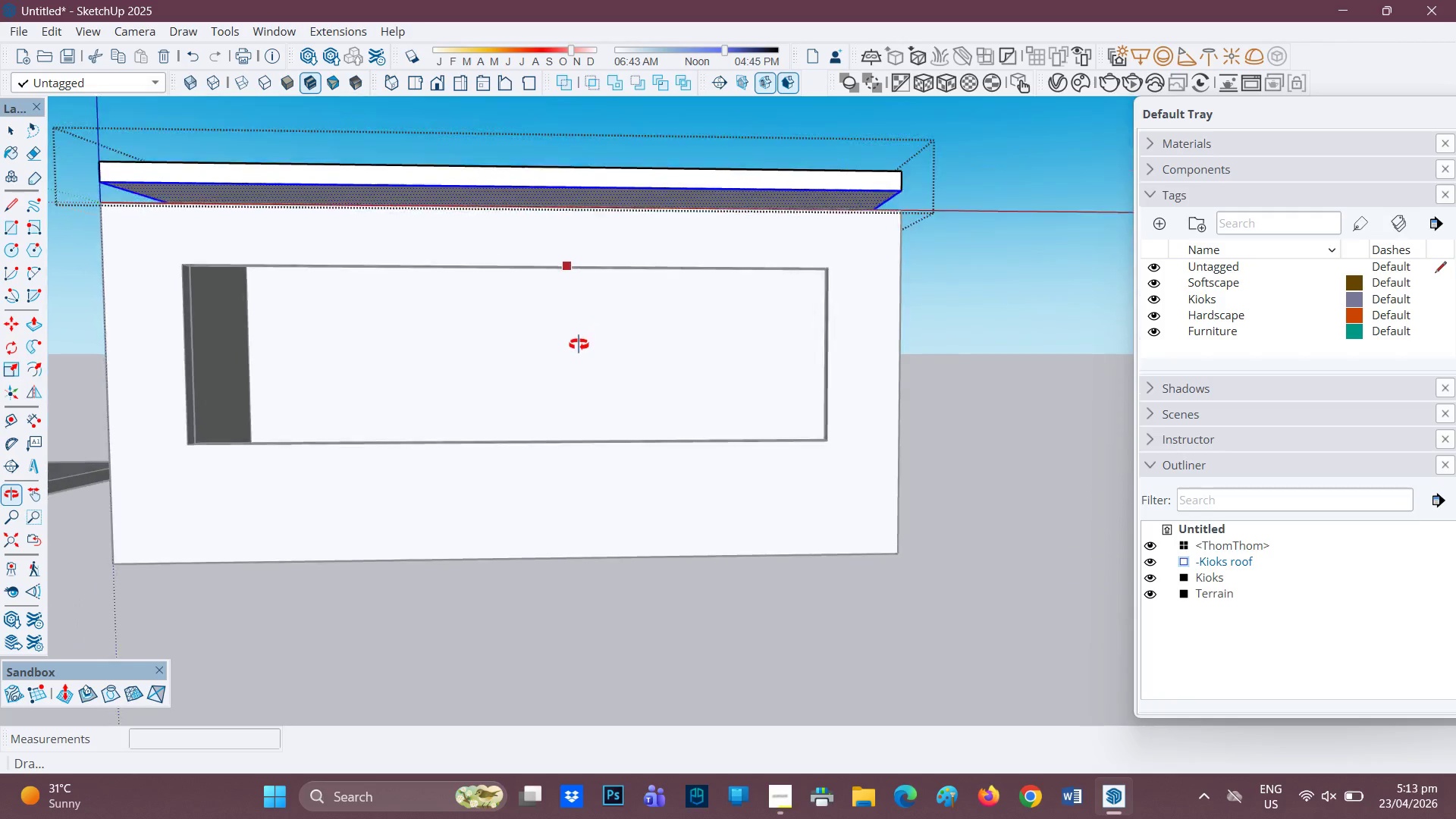 
key(Space)
 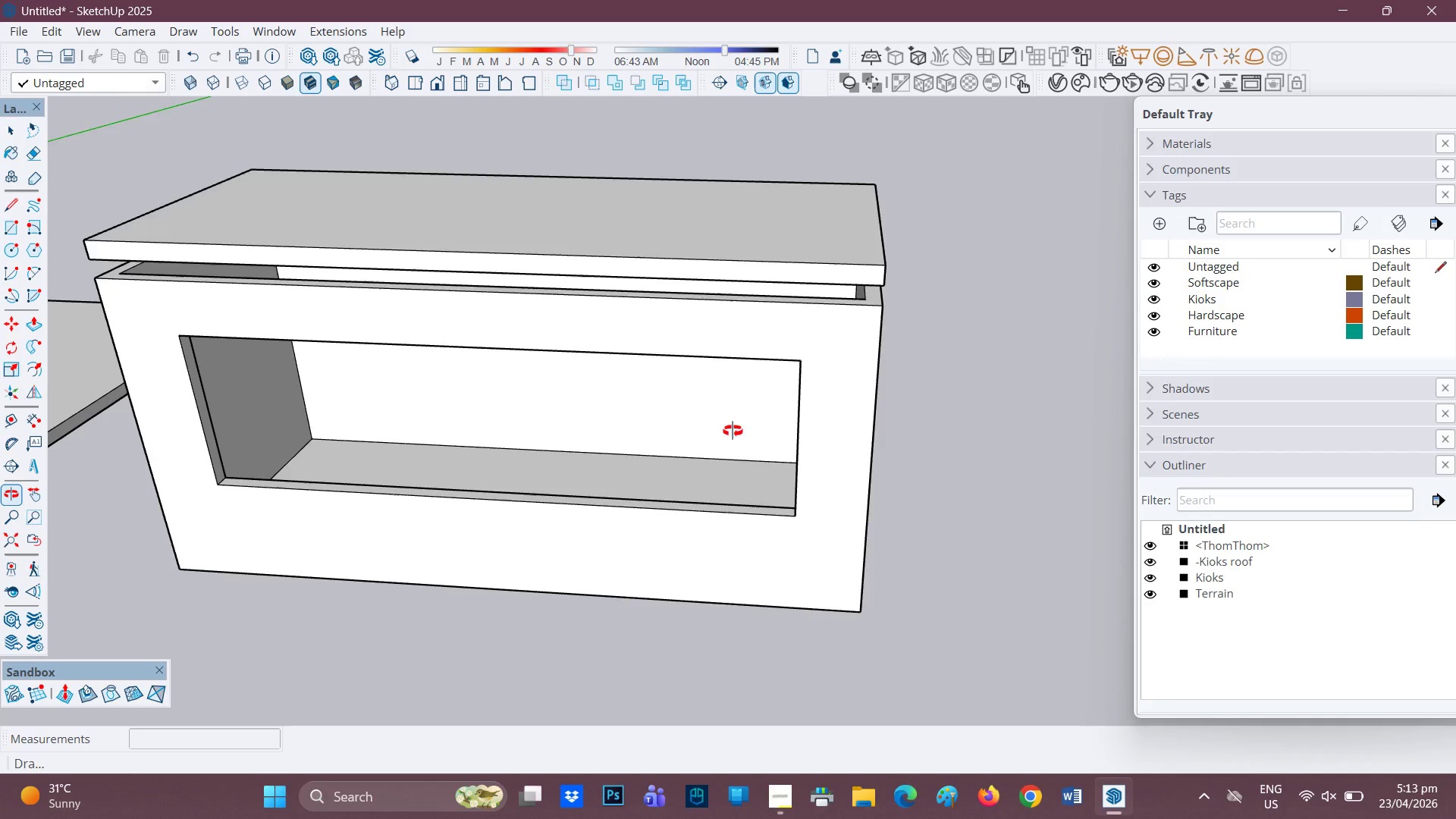 
key(Space)
 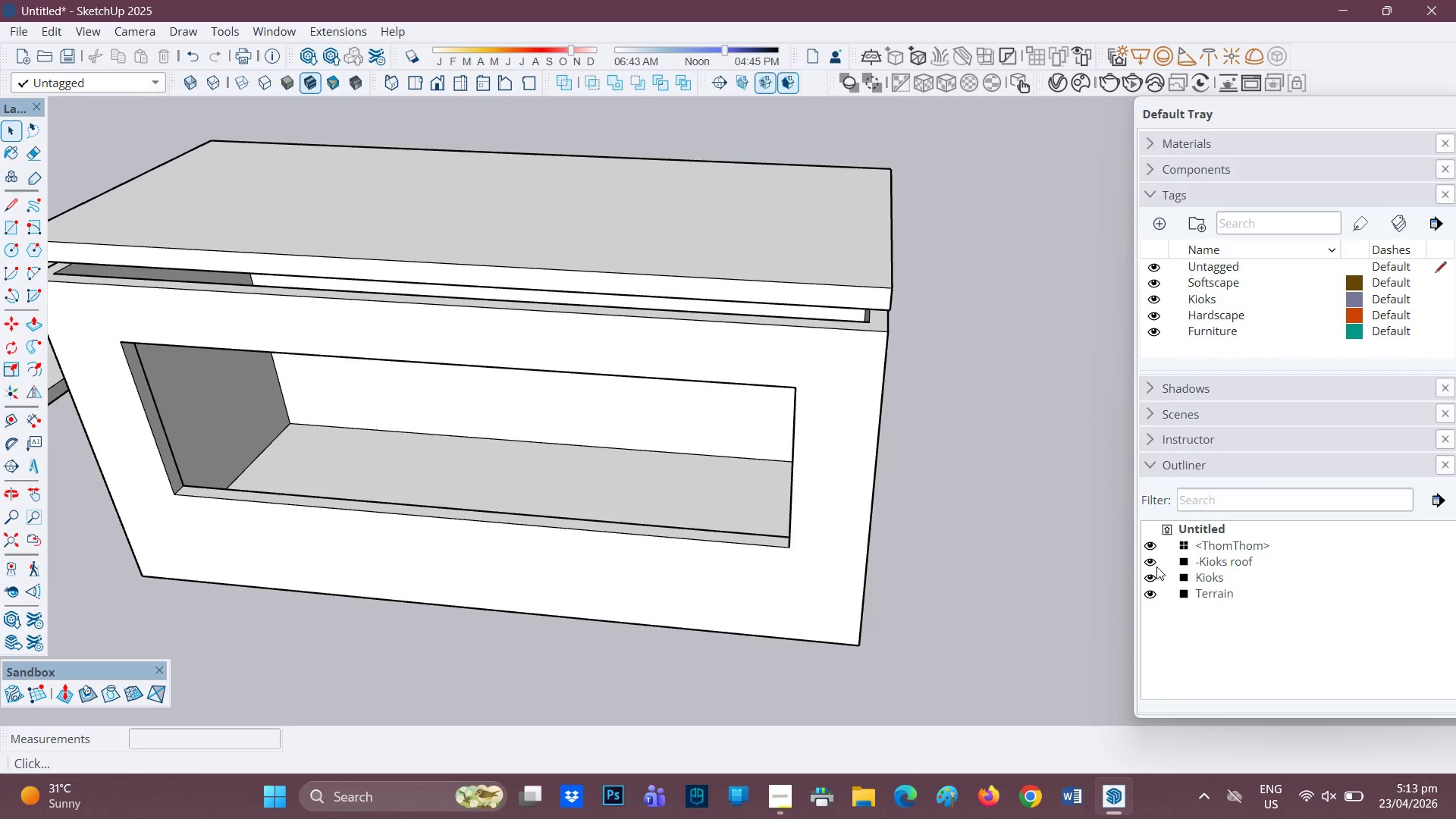 
scroll: coordinate [778, 350], scroll_direction: up, amount: 1.0
 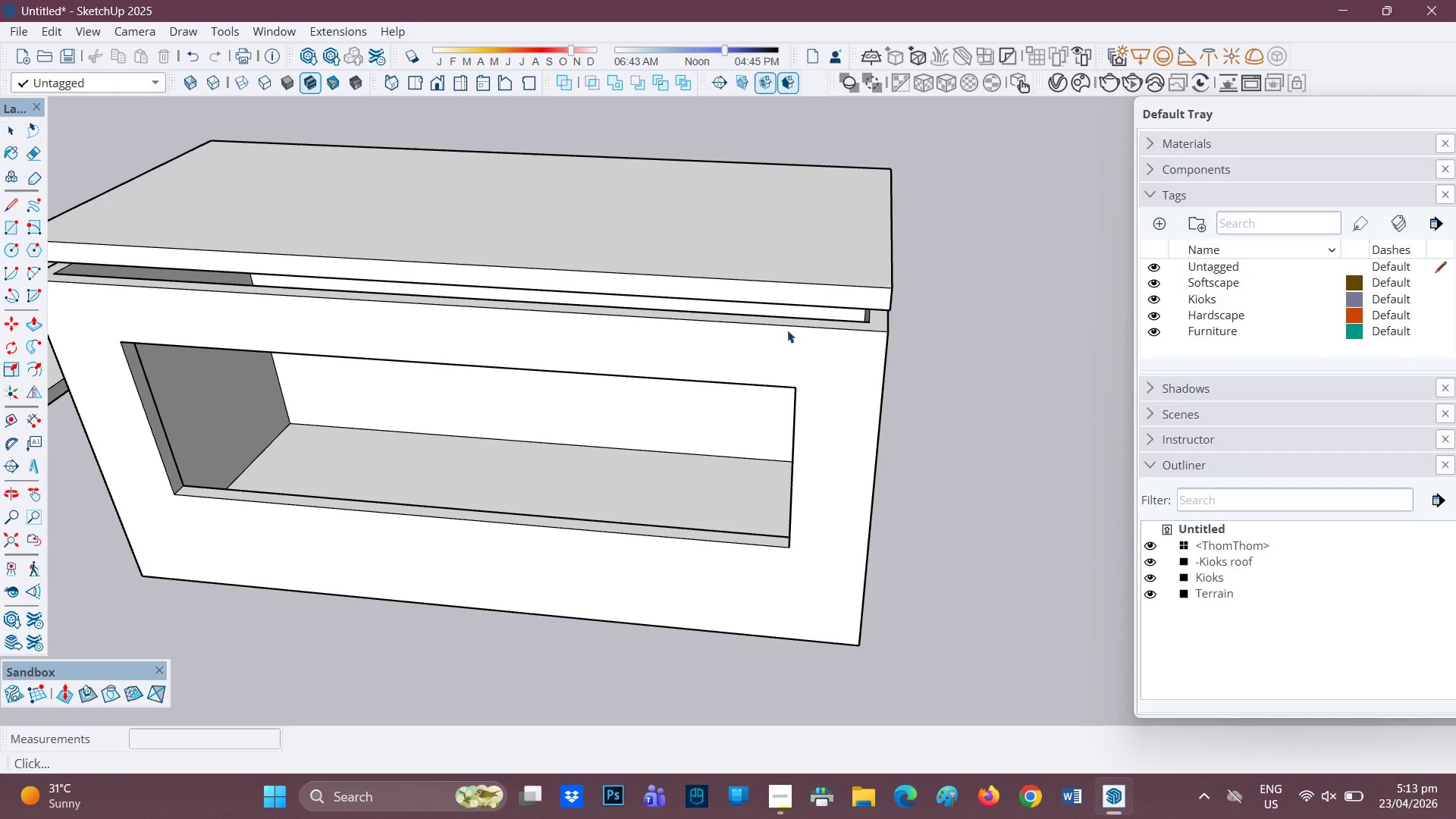 
left_click([1153, 564])
 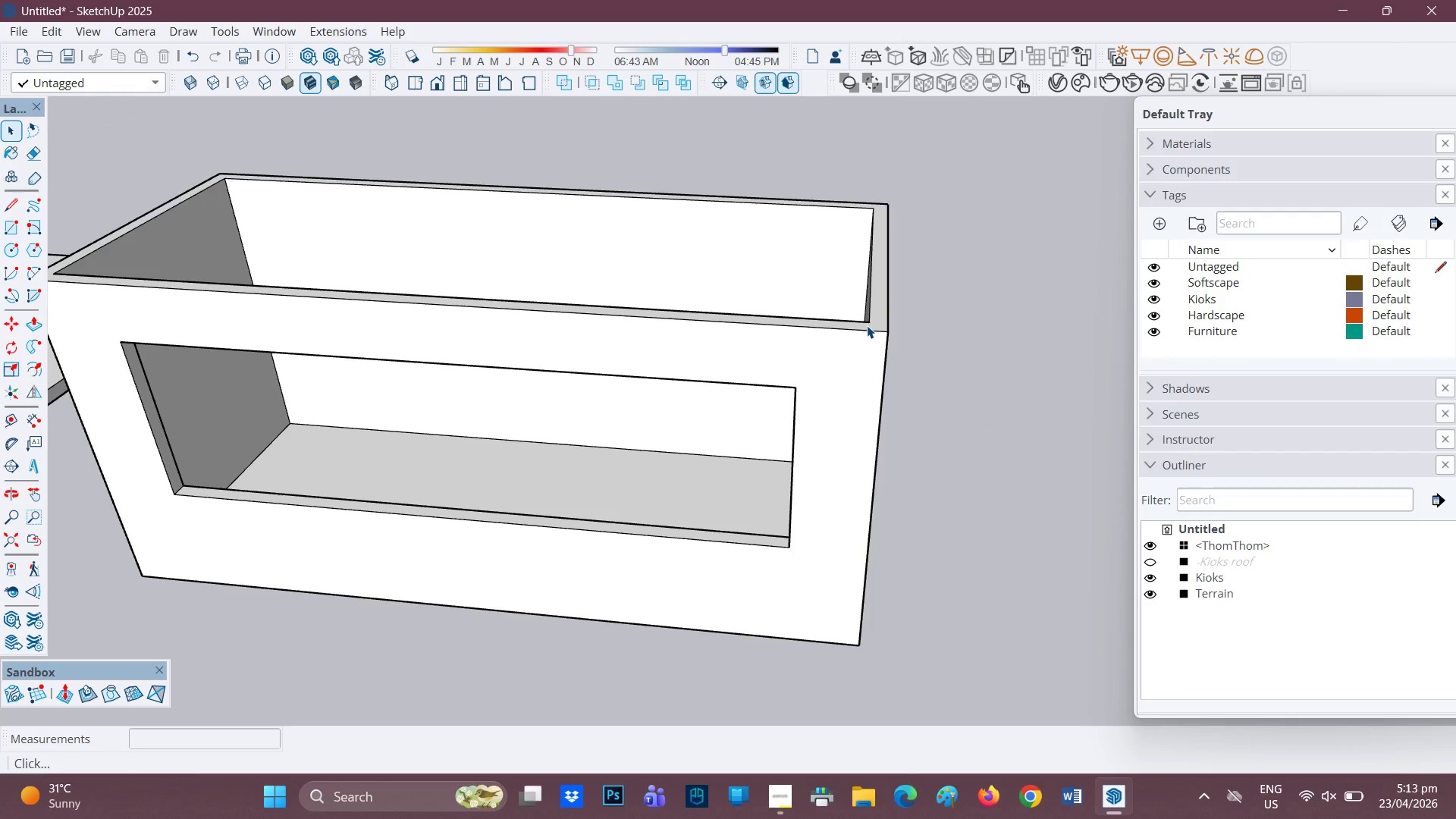 
double_click([877, 321])
 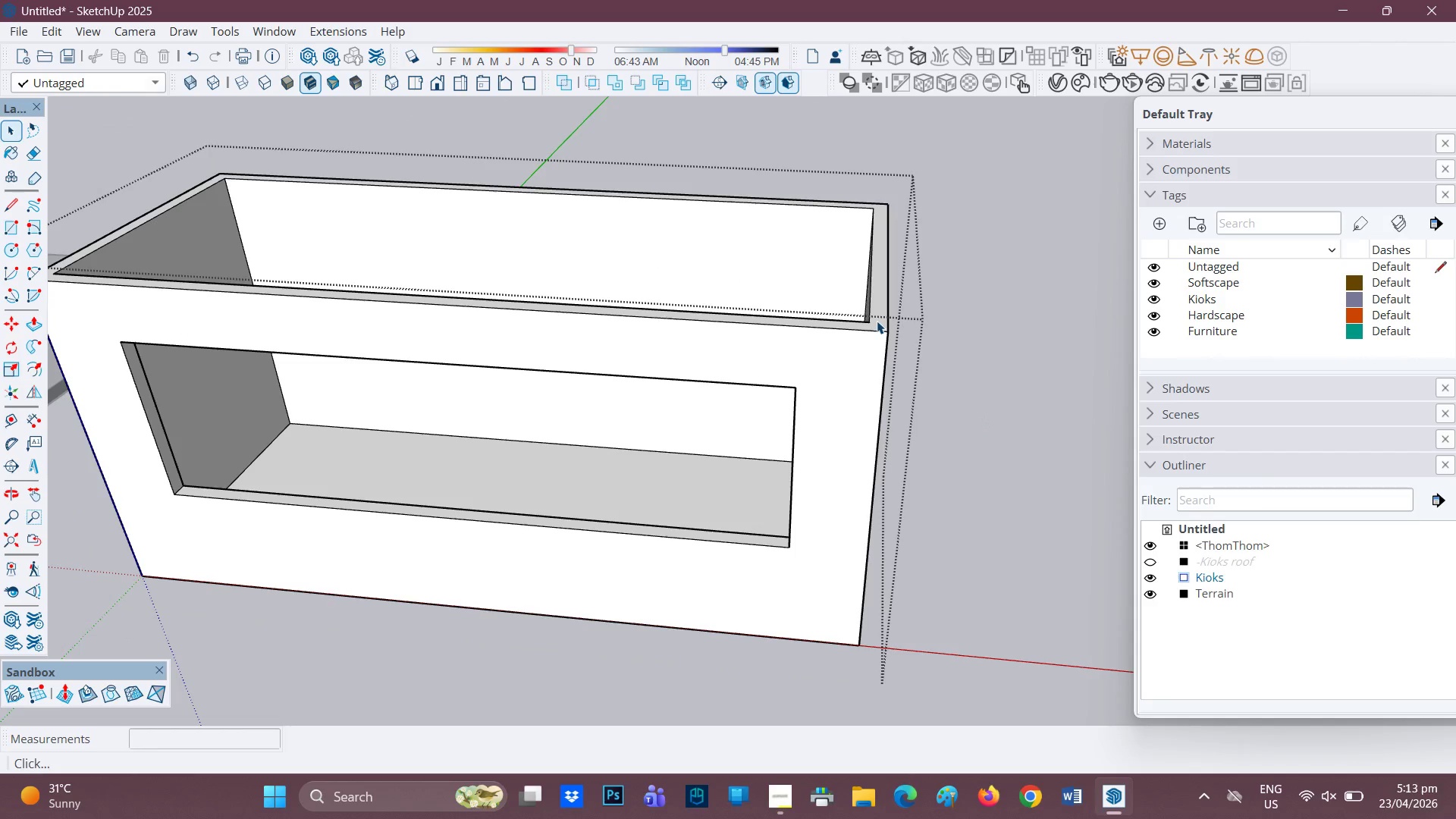 
left_click([877, 321])
 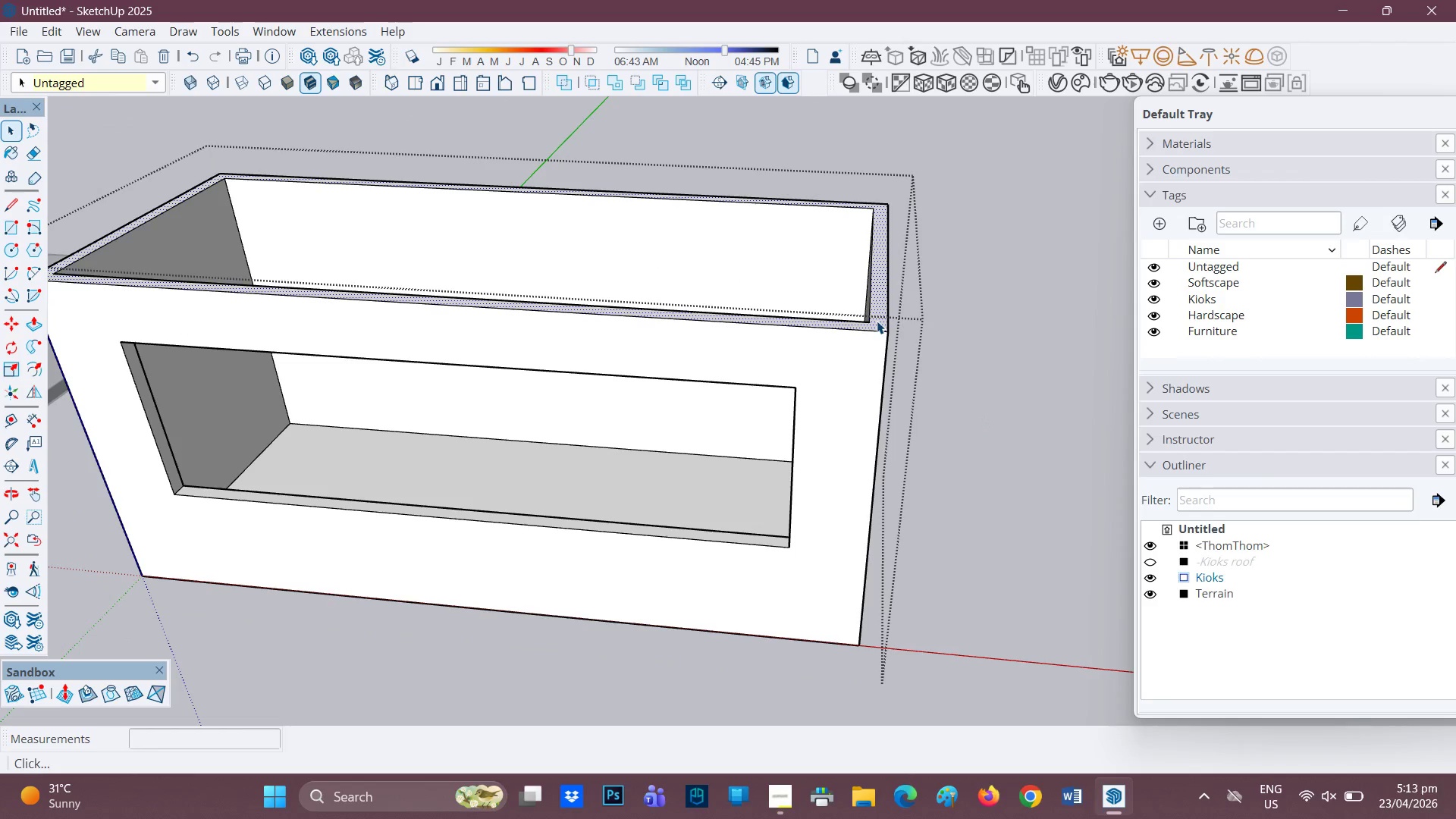 
key(P)
 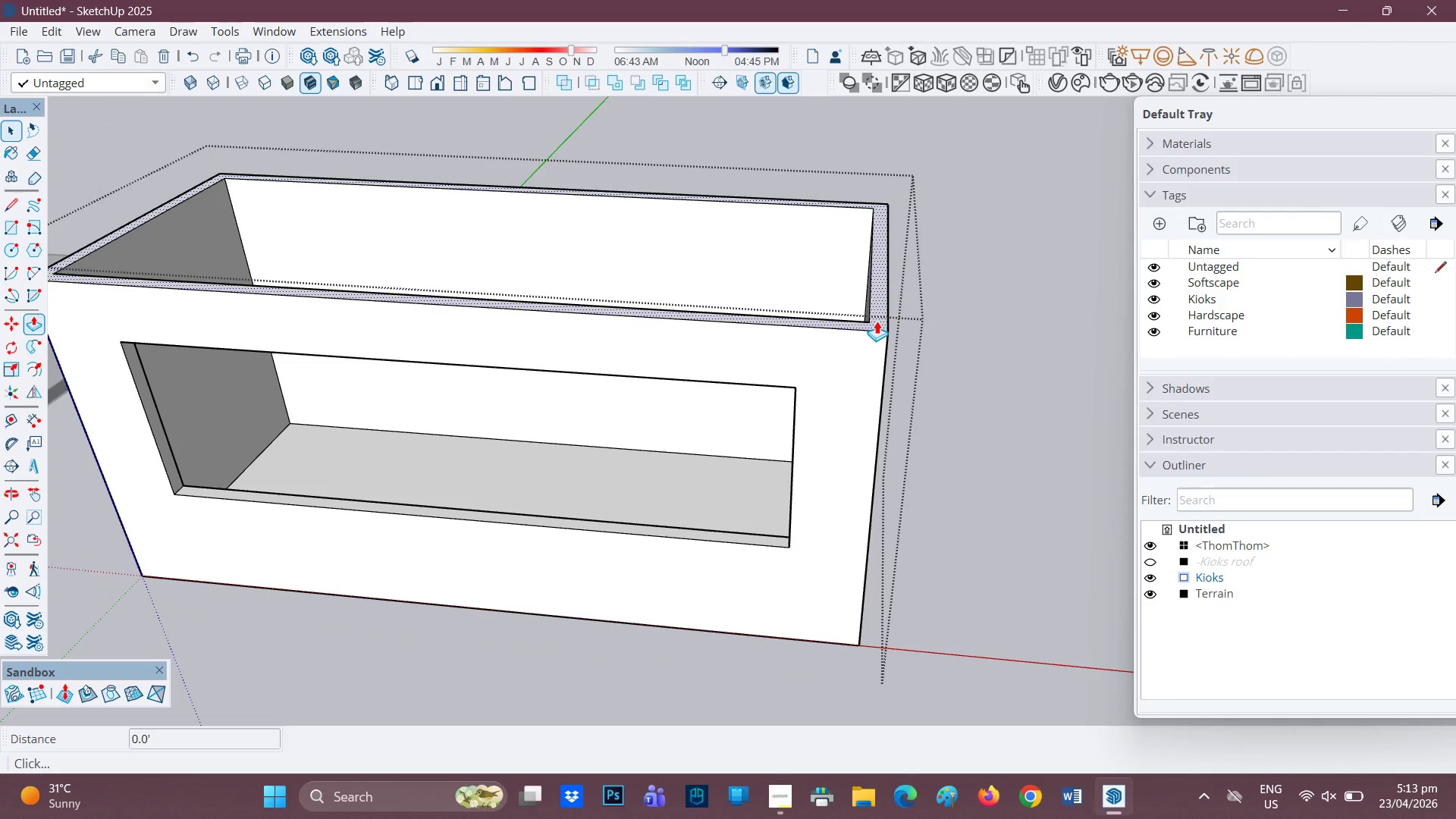 
left_click([877, 321])
 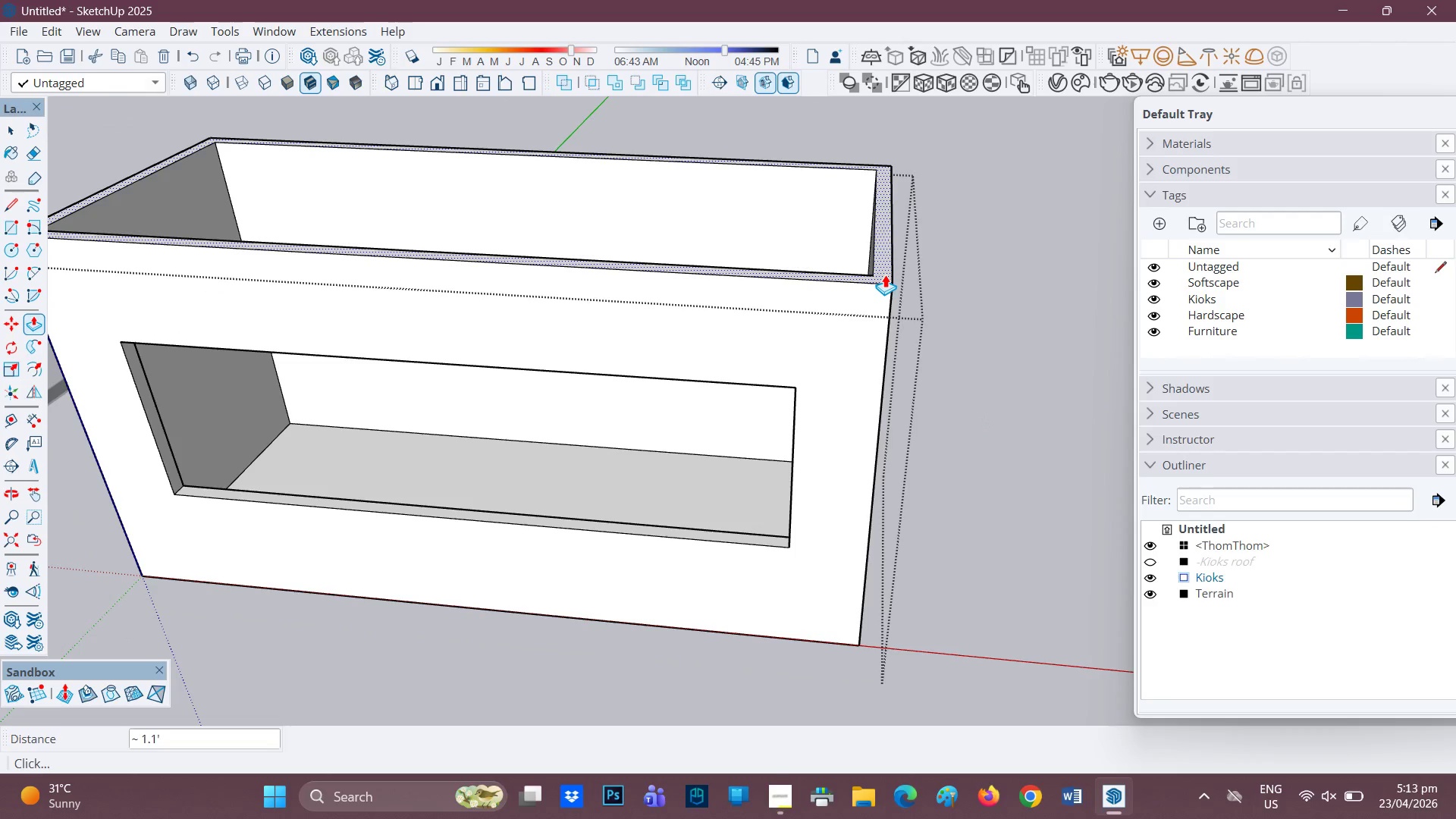 
key(0)
 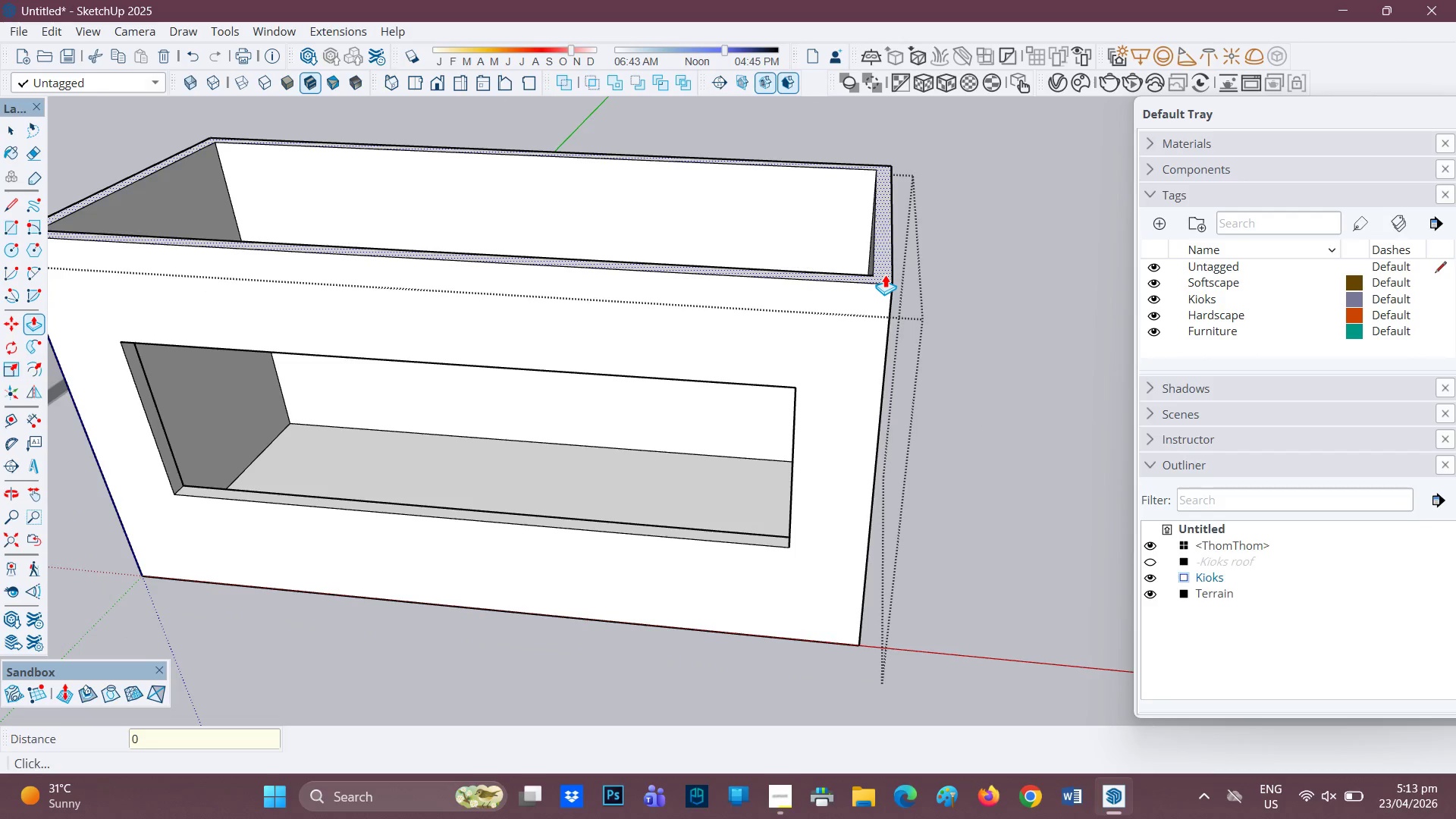 
key(Period)
 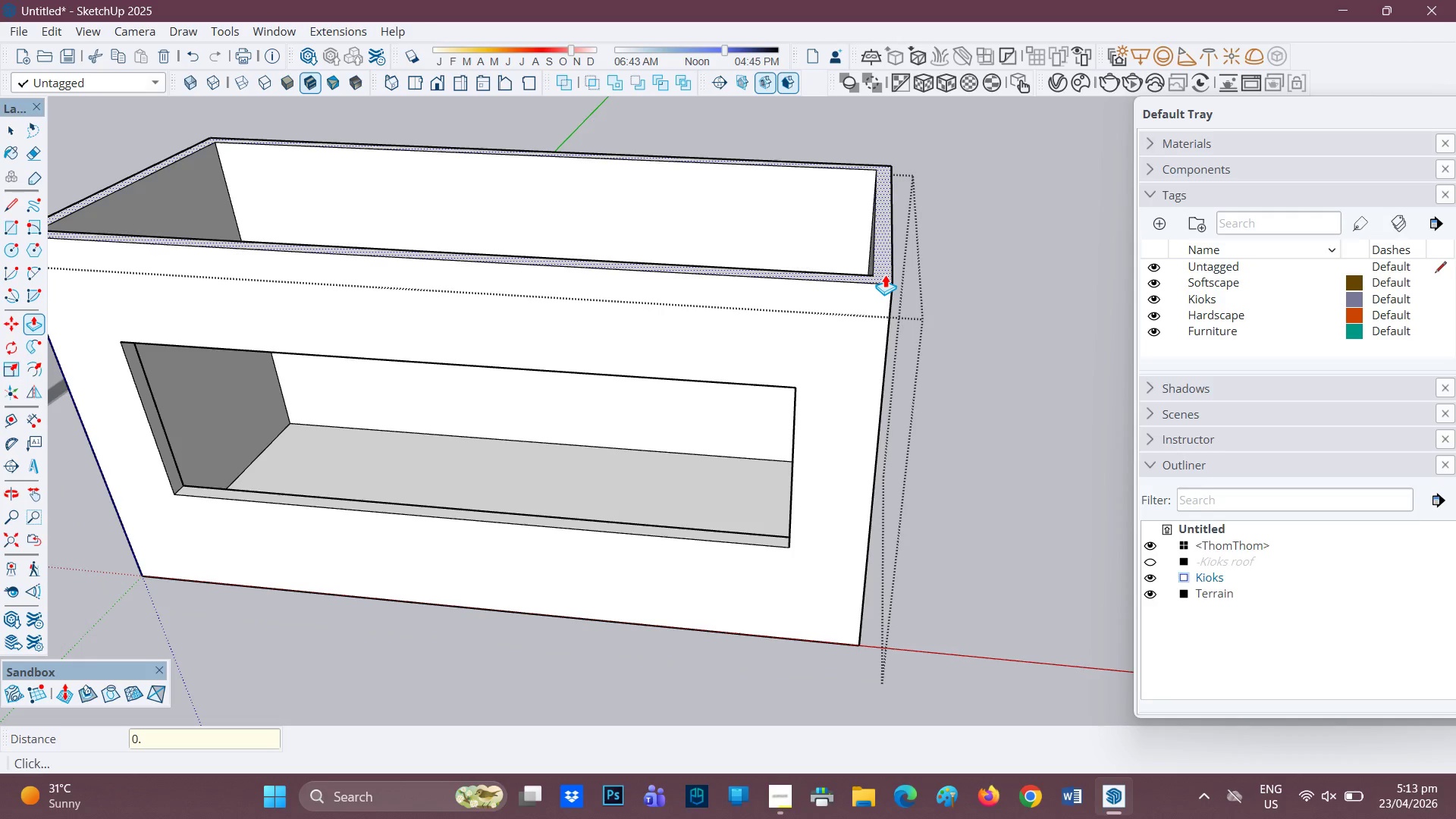 
key(5)
 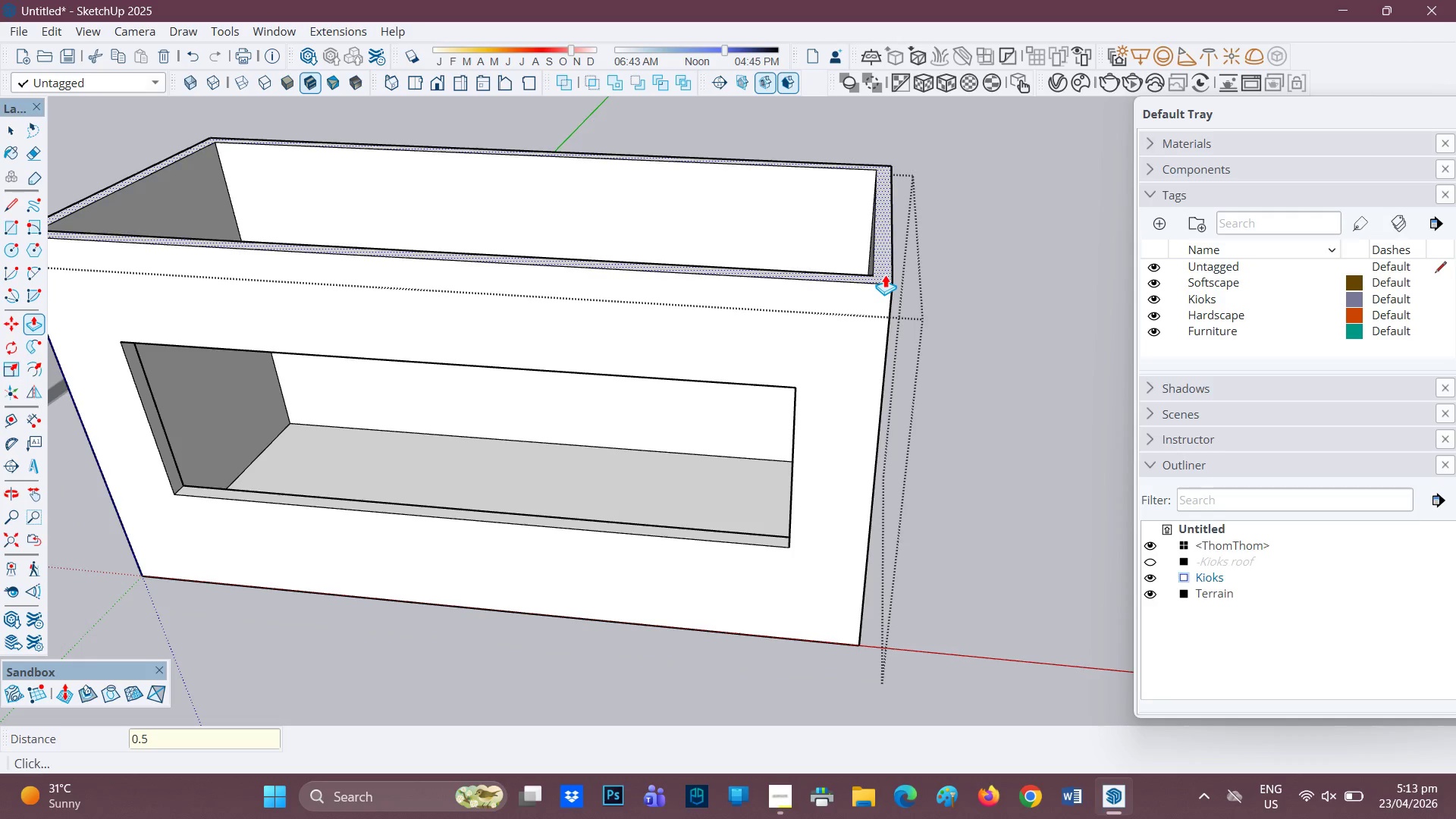 
key(Enter)
 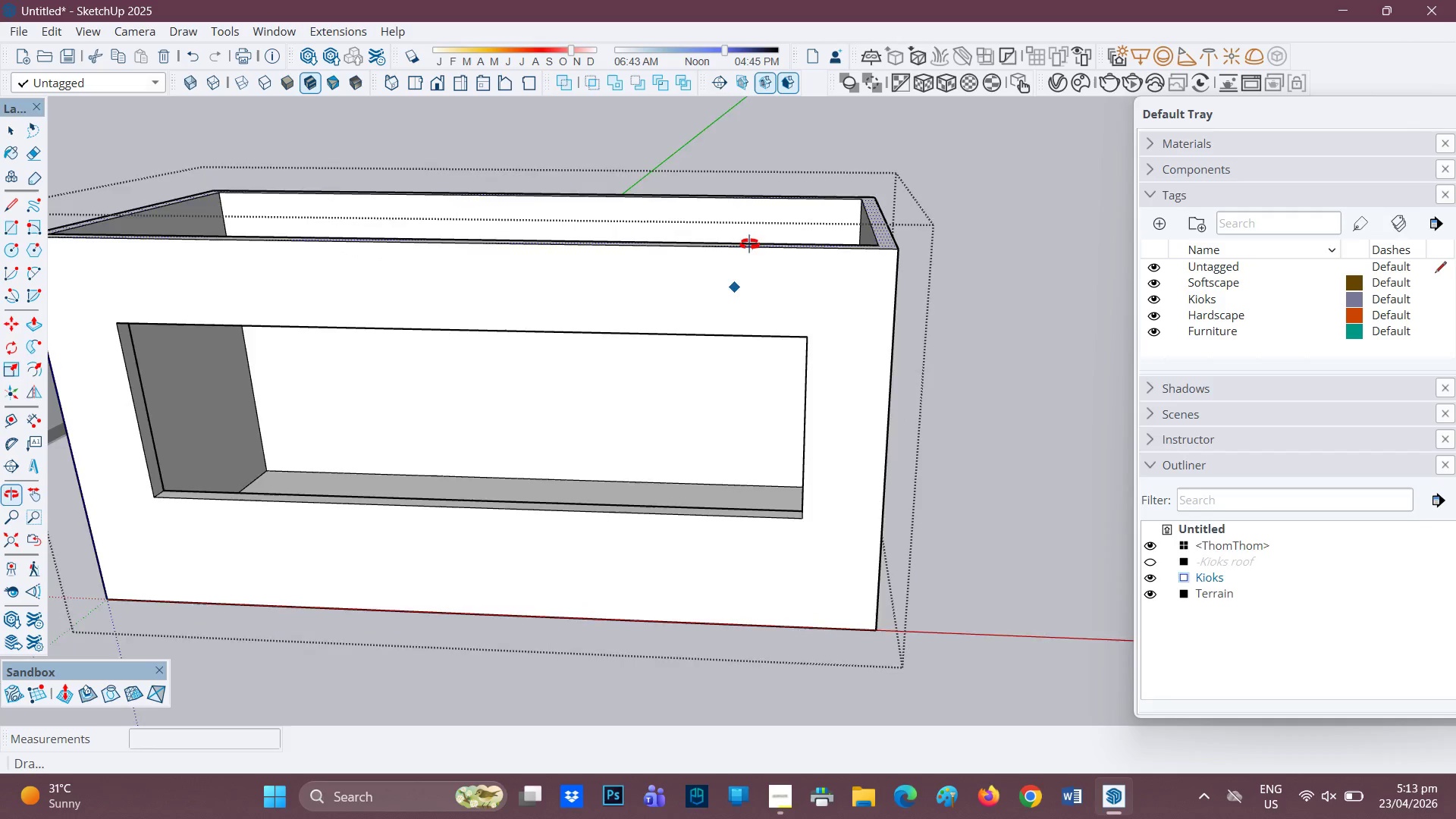 
scroll: coordinate [733, 291], scroll_direction: down, amount: 5.0
 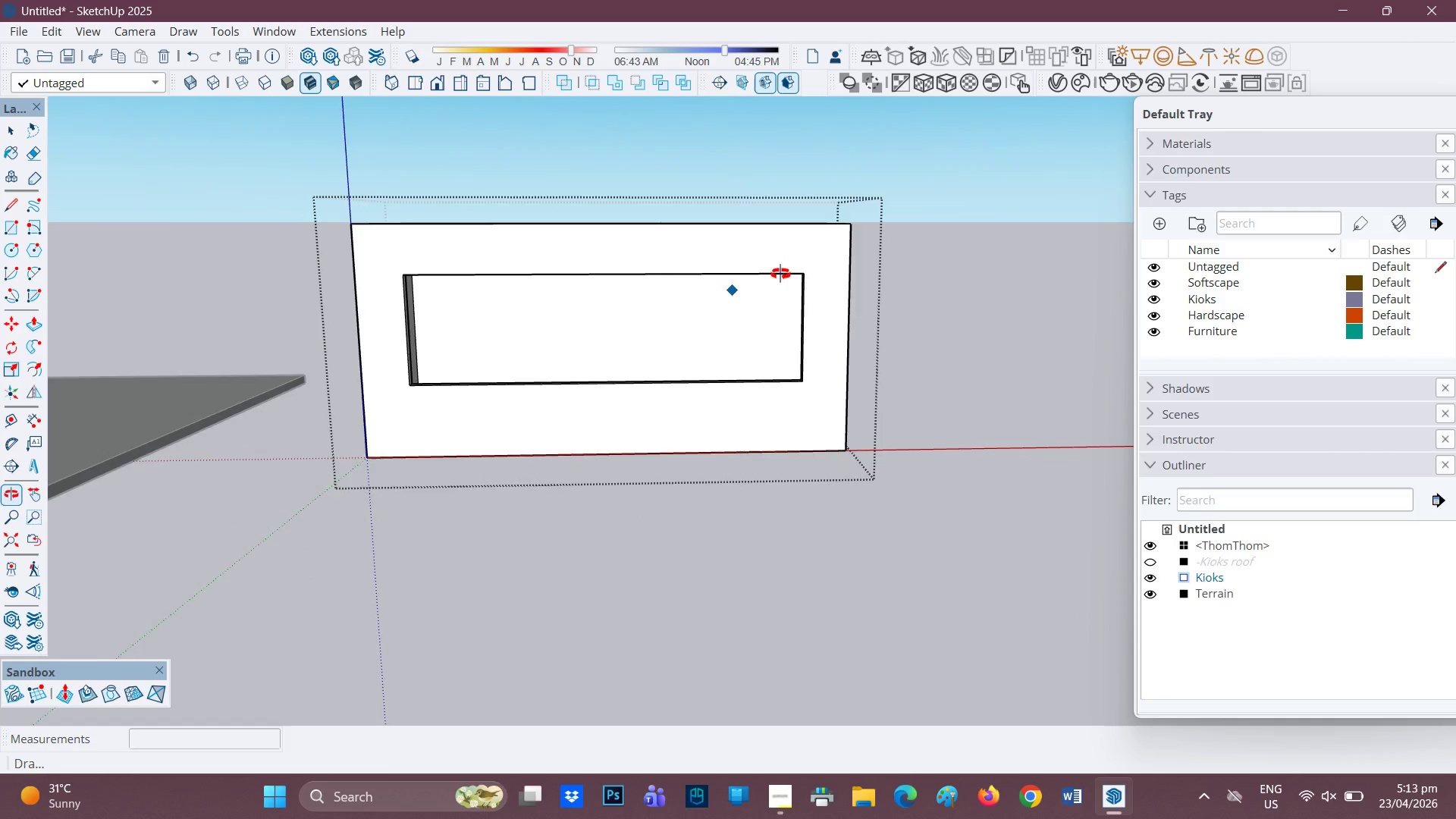 
key(Space)
 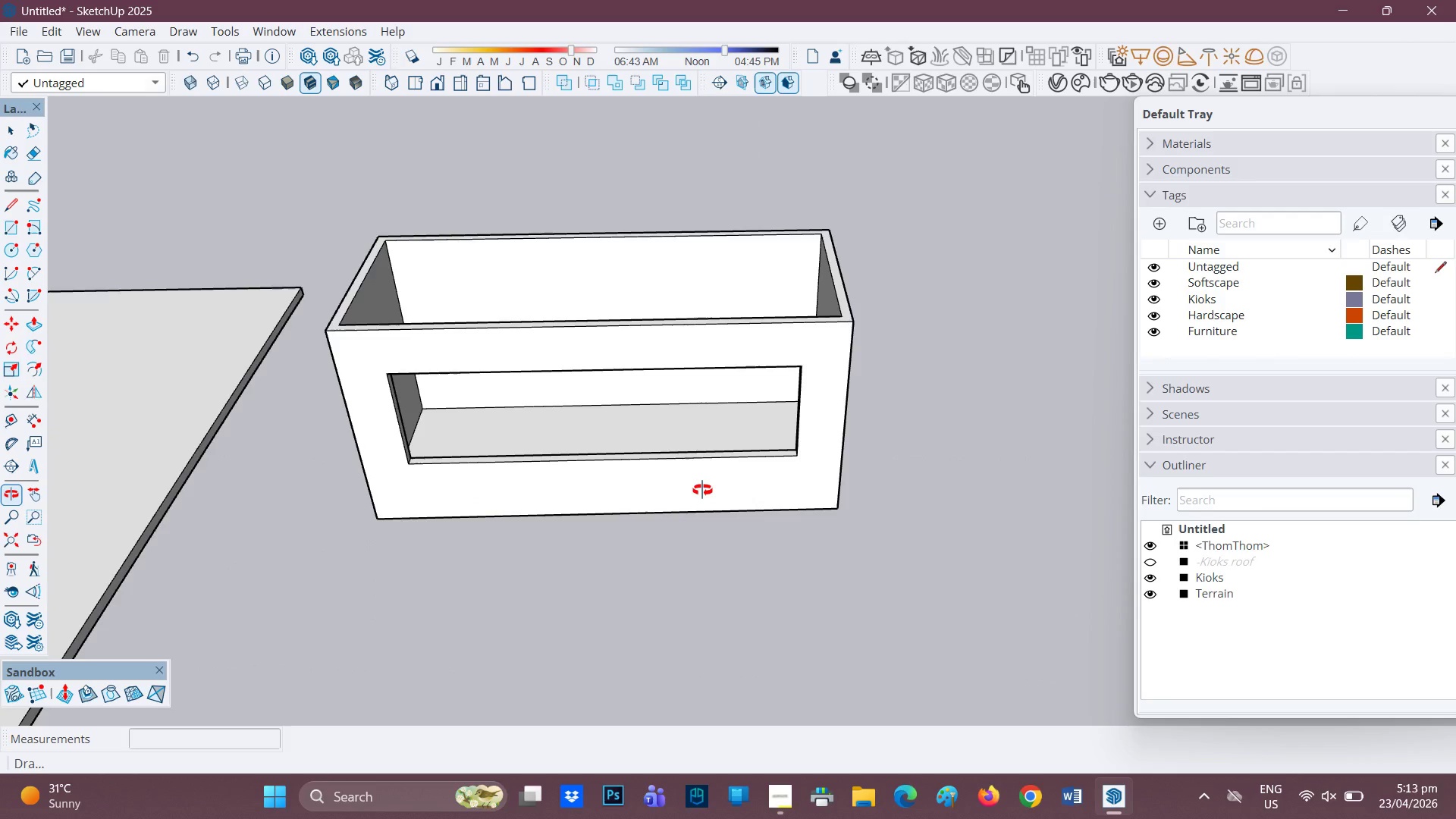 
scroll: coordinate [713, 435], scroll_direction: up, amount: 6.0
 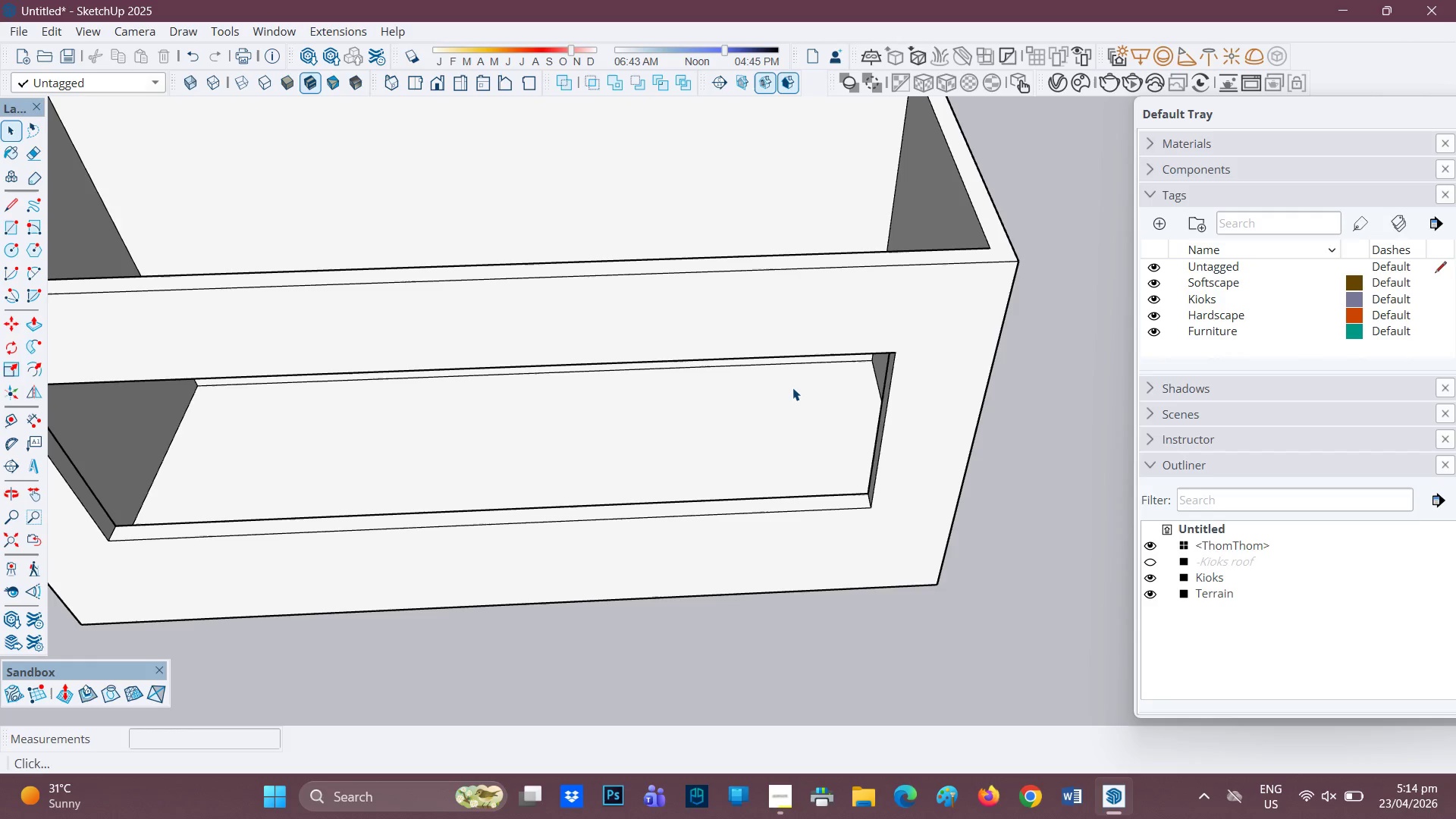 
wait(35.37)
 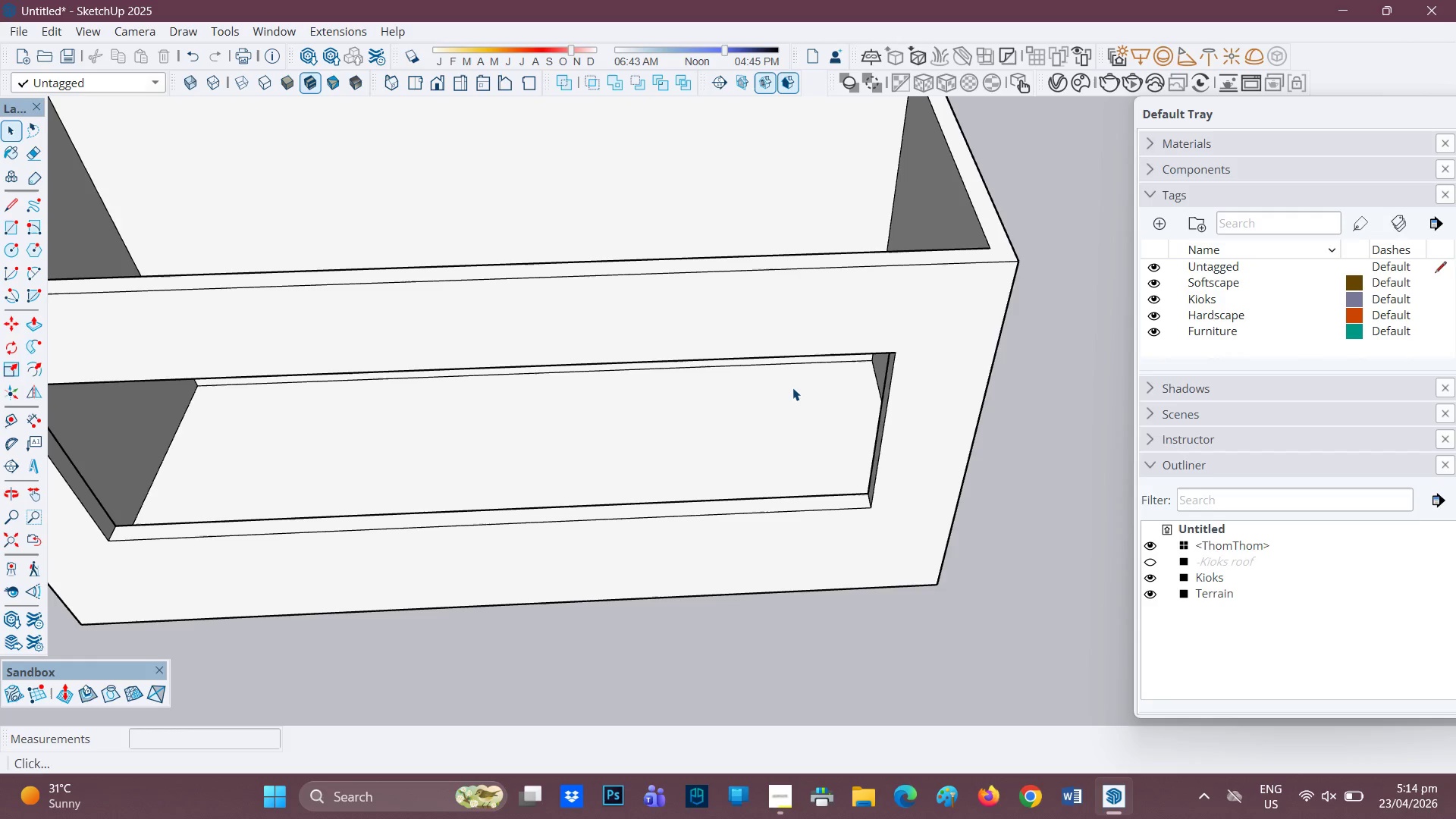 
scroll: coordinate [792, 388], scroll_direction: down, amount: 2.0
 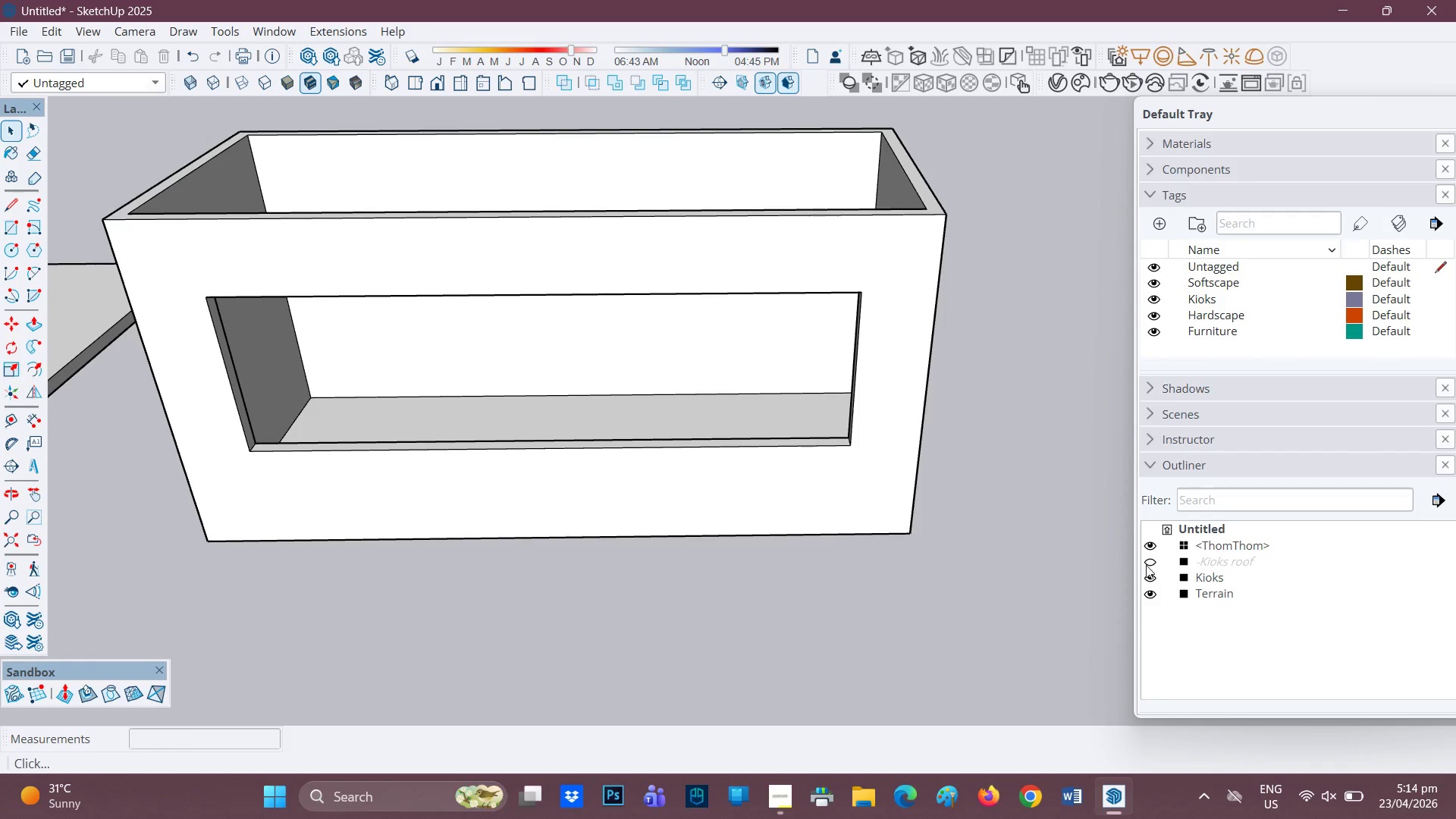 
left_click([1149, 563])
 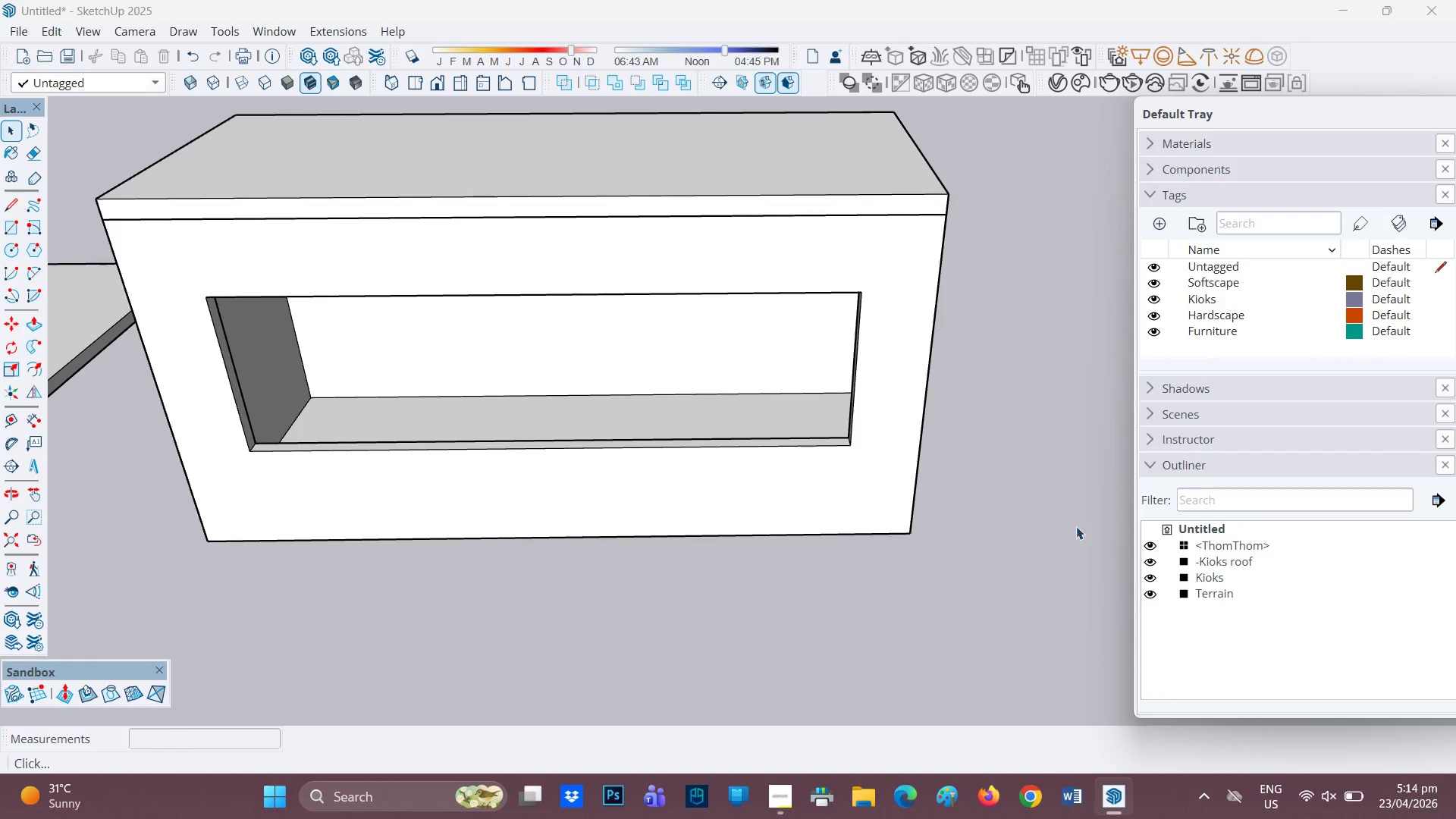 
scroll: coordinate [945, 494], scroll_direction: down, amount: 3.0
 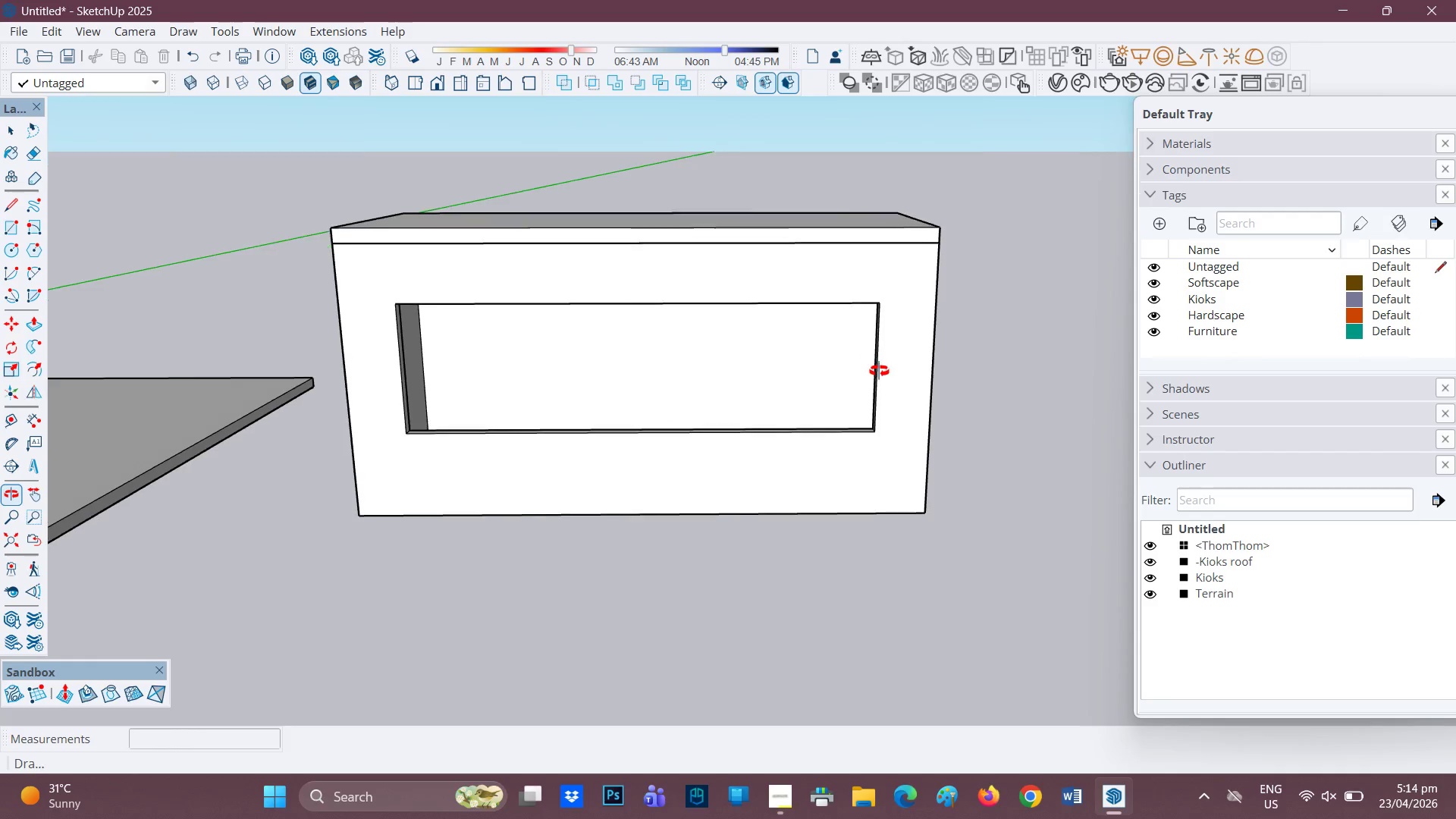 
scroll: coordinate [980, 423], scroll_direction: none, amount: 0.0
 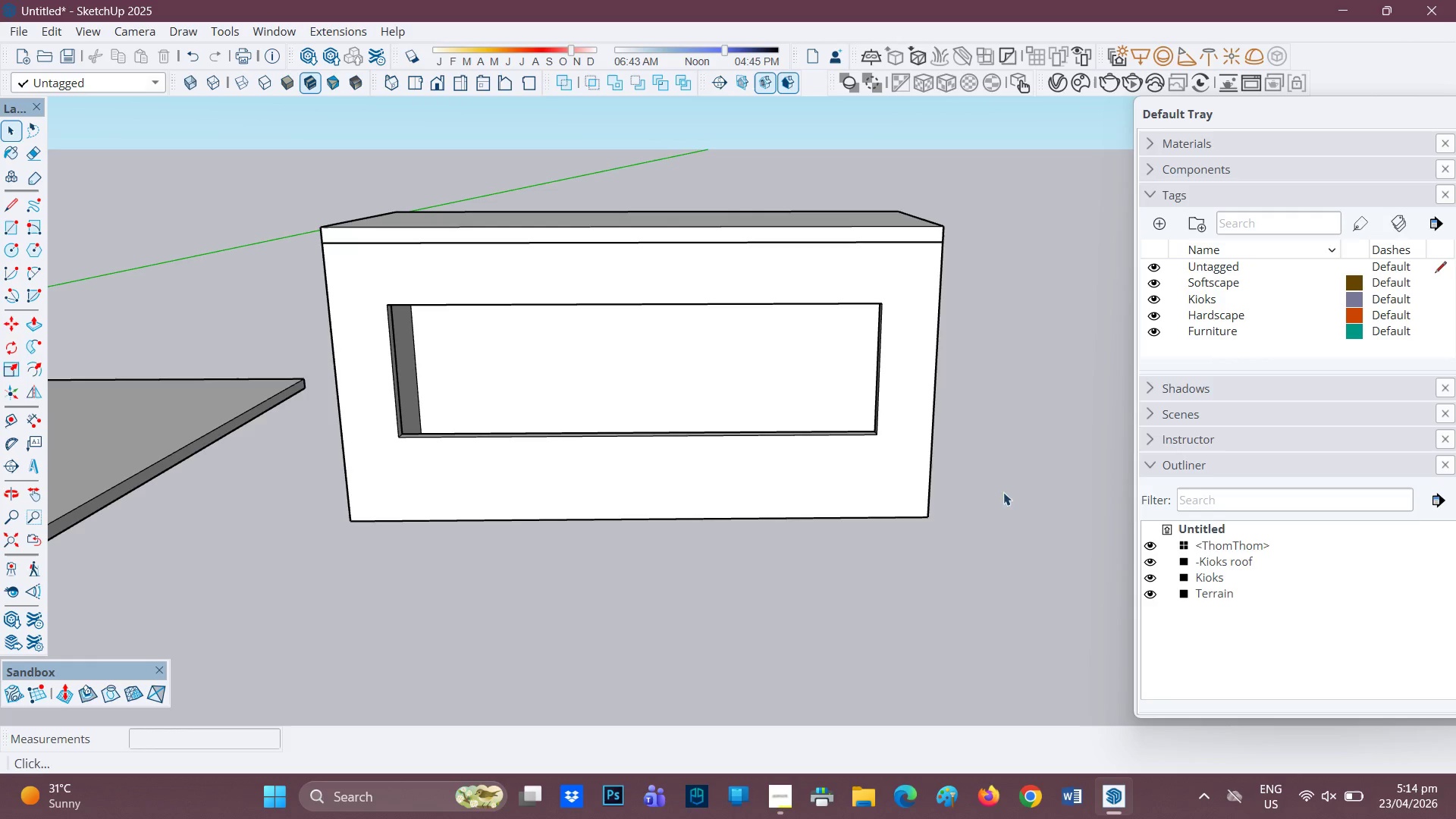 
left_click_drag(start_coordinate=[1002, 516], to_coordinate=[324, 178])
 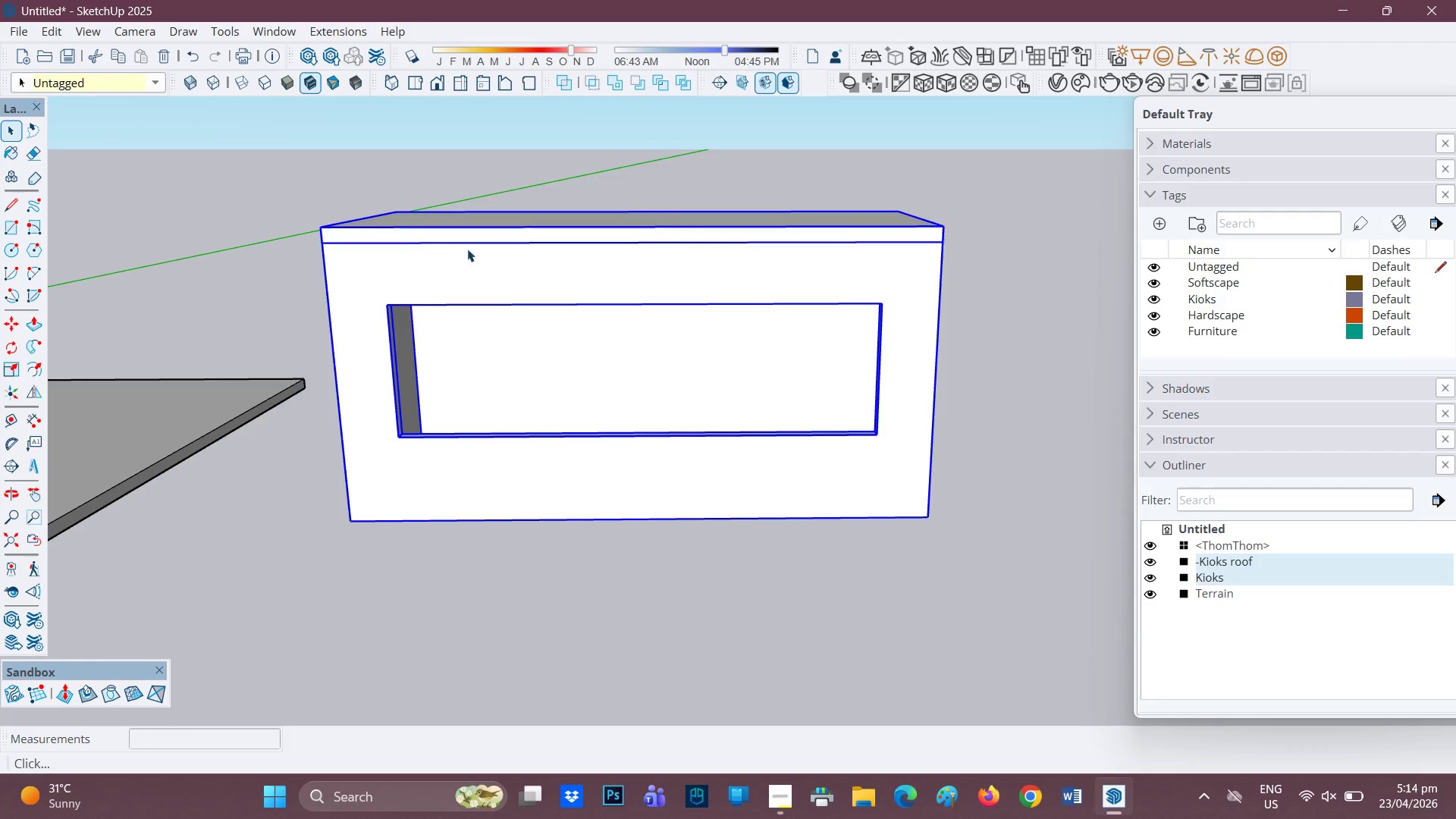 
right_click([476, 251])
 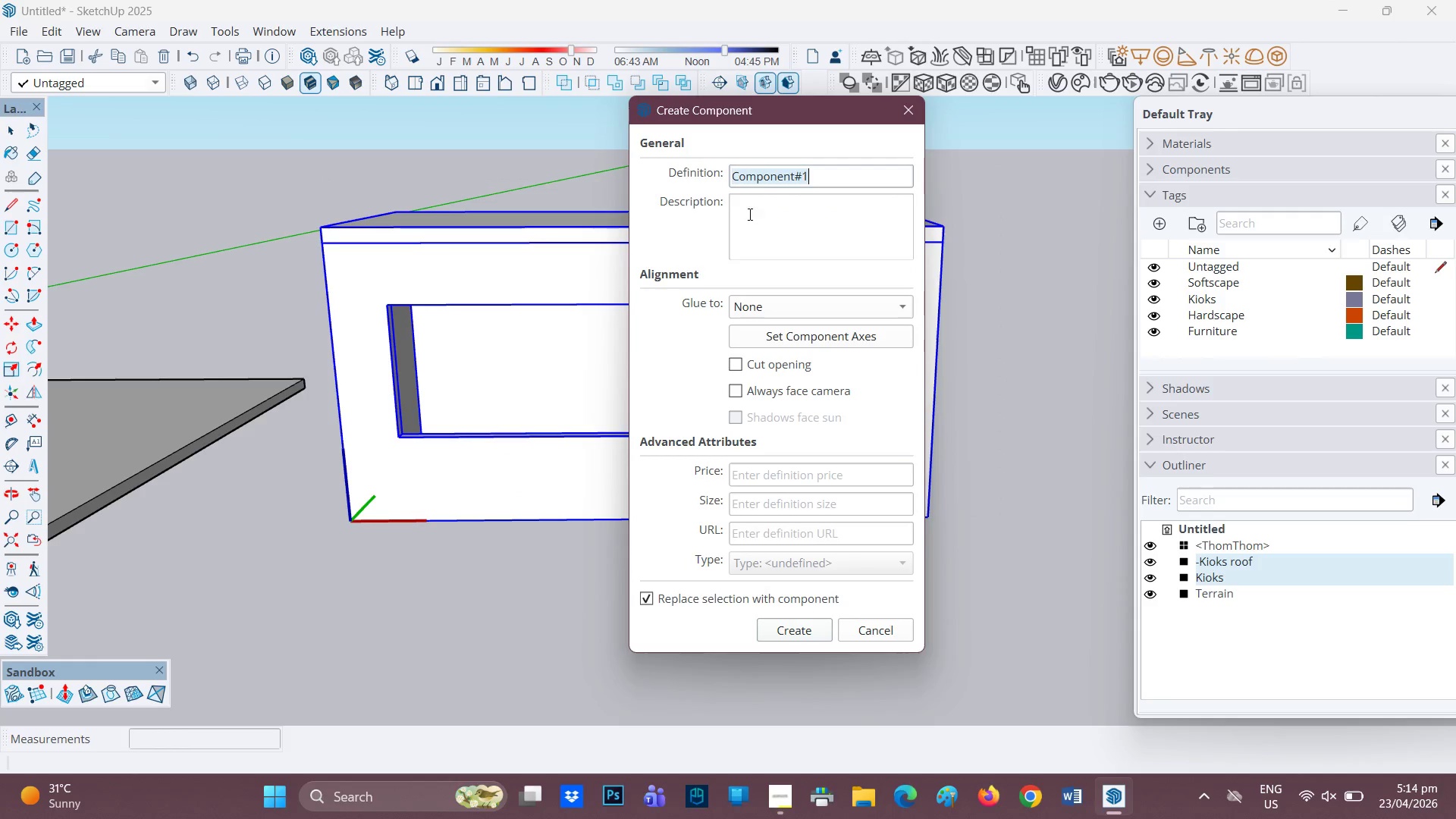 
left_click_drag(start_coordinate=[816, 180], to_coordinate=[712, 186])
 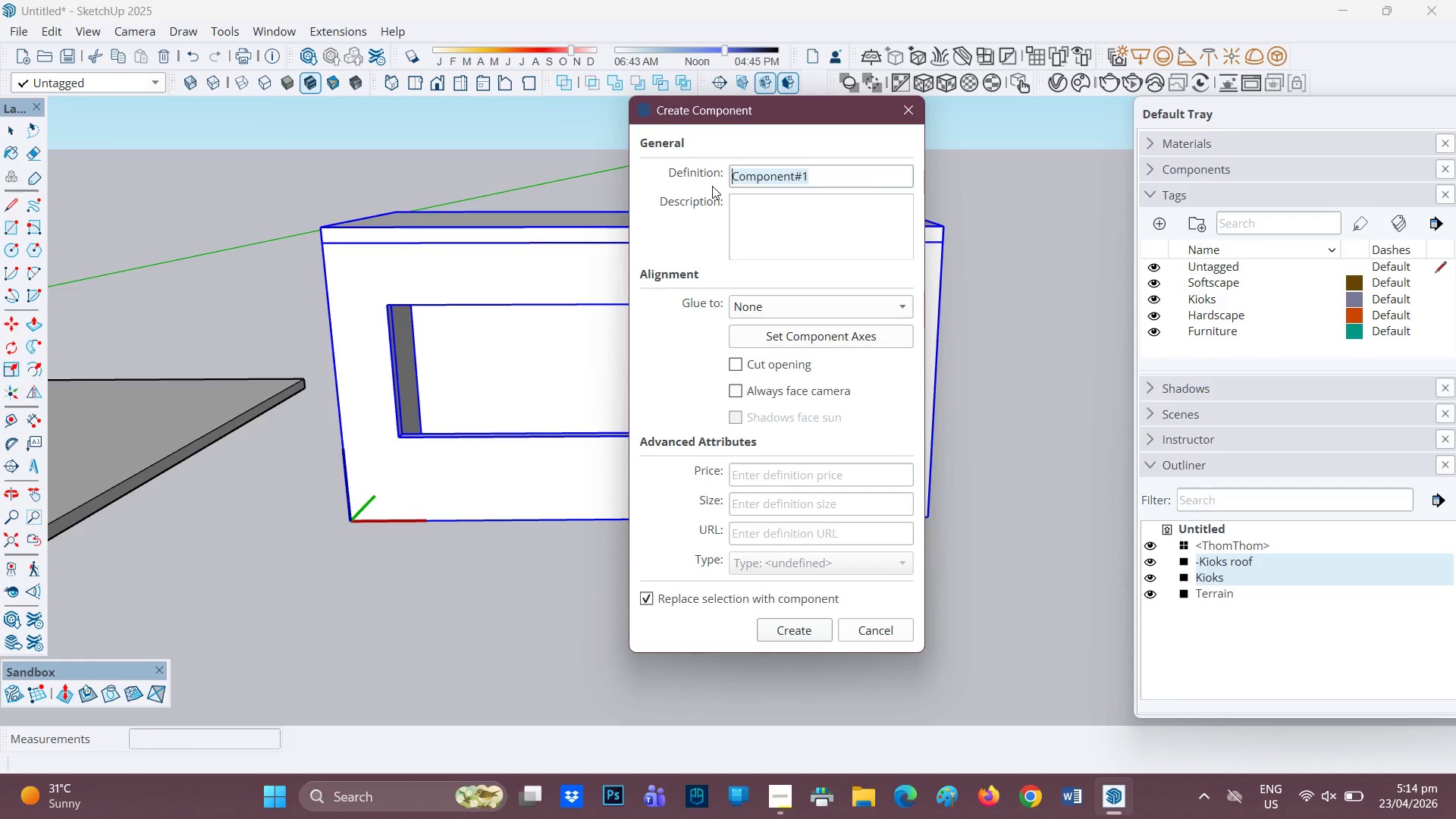 
type(kio)
key(Backspace)
key(Backspace)
key(Backspace)
type(KIOKS)
 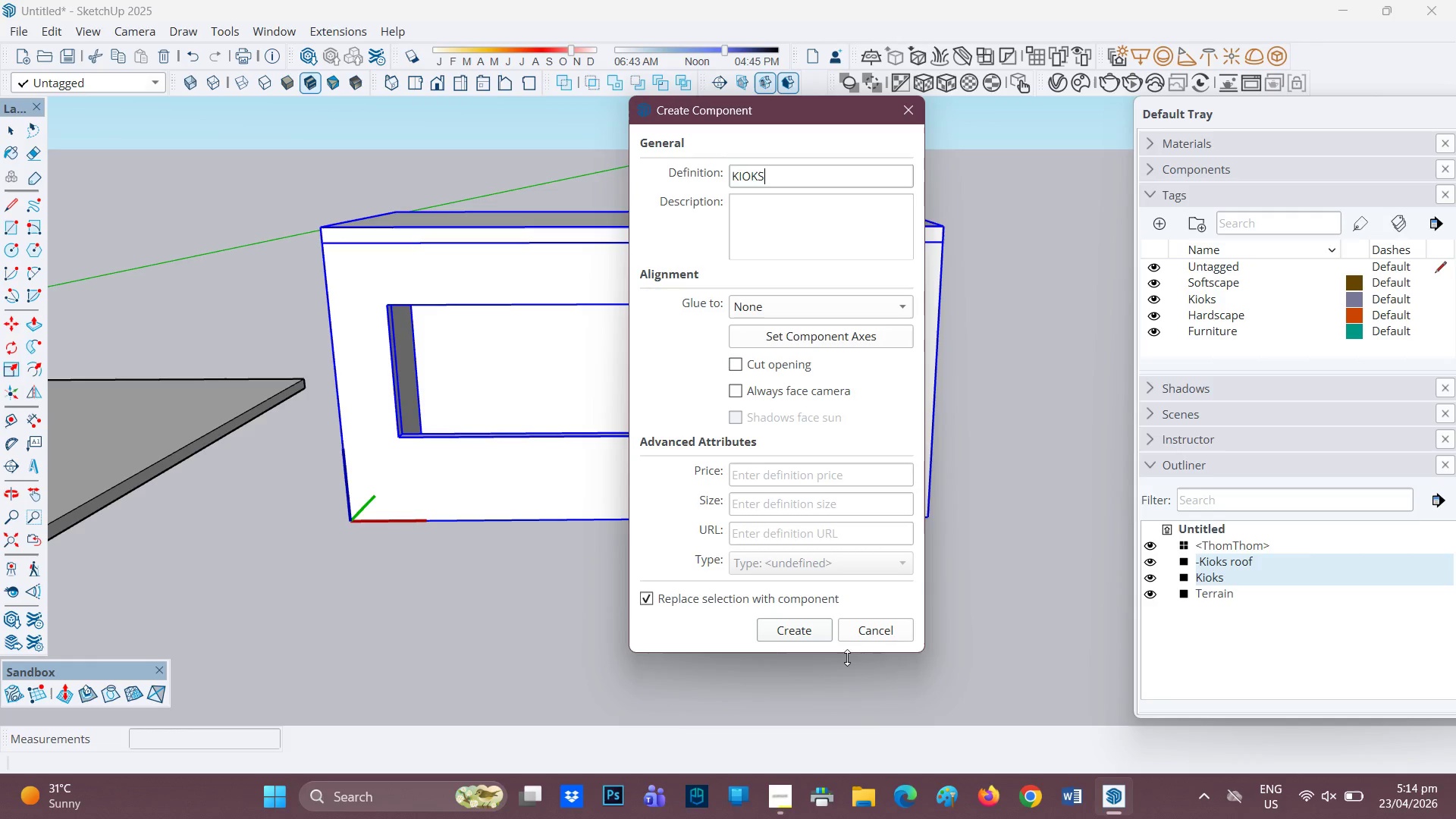 
left_click([773, 632])
 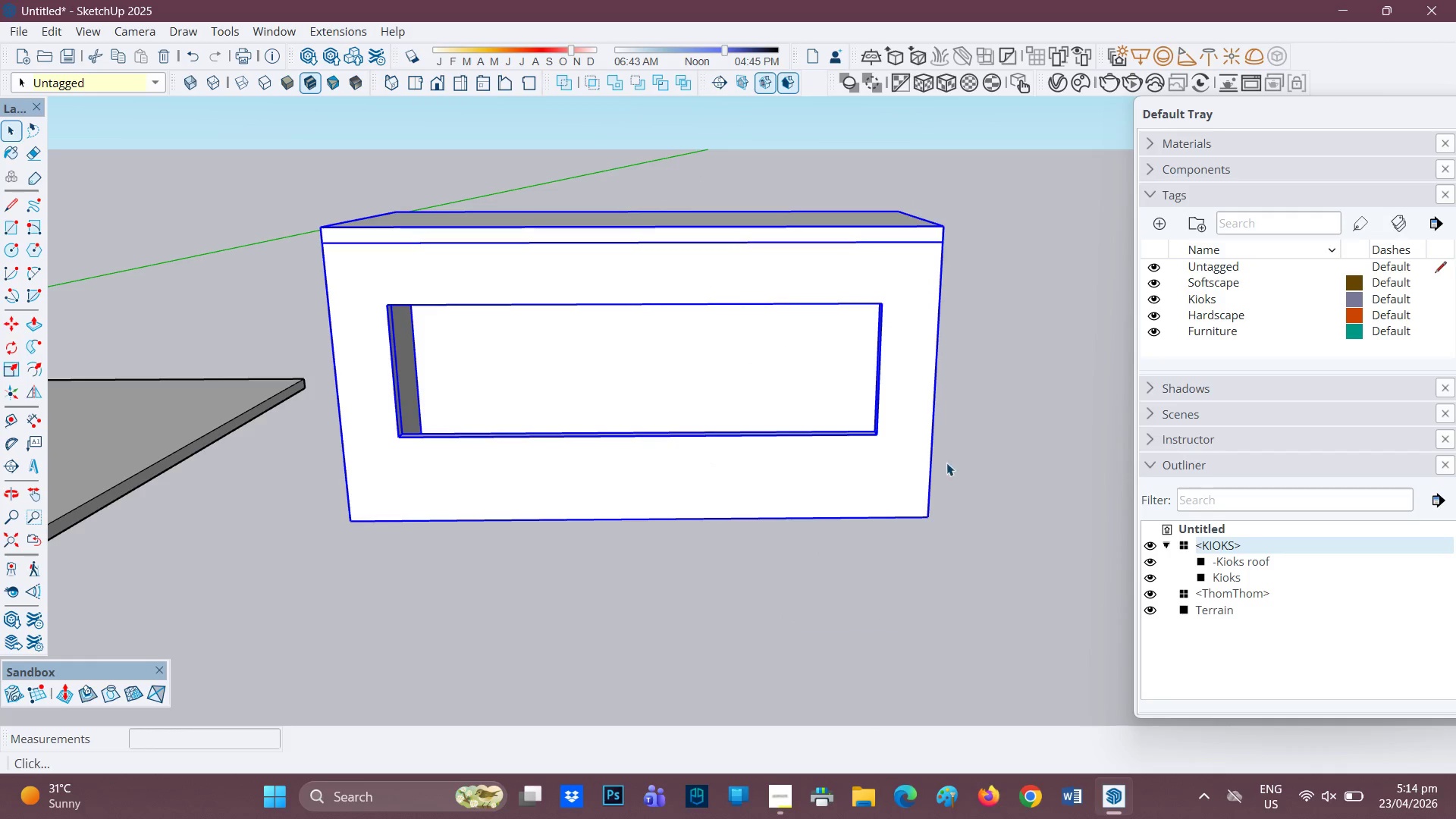 
scroll: coordinate [930, 431], scroll_direction: up, amount: 2.0
 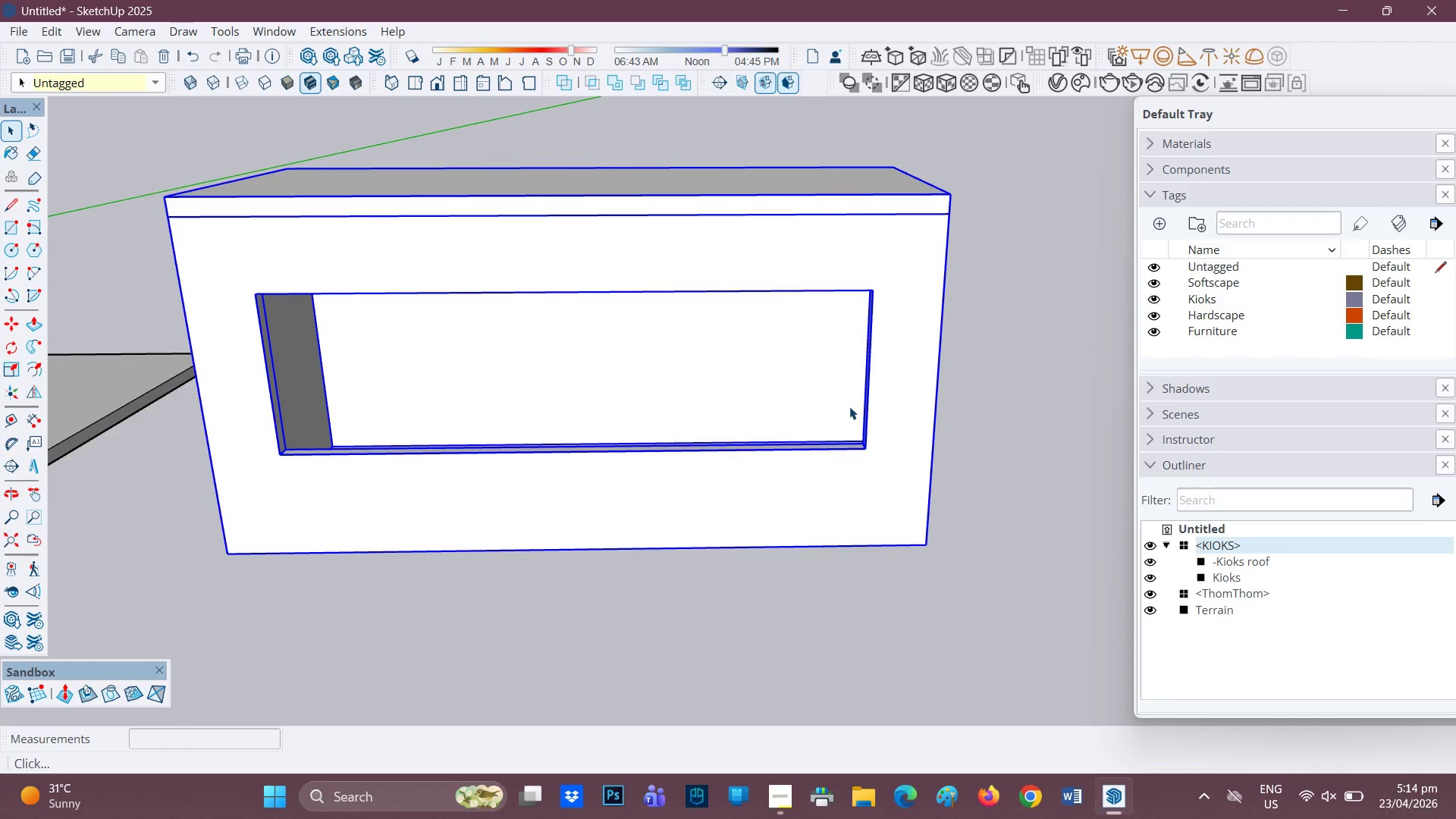 
wait(5.63)
 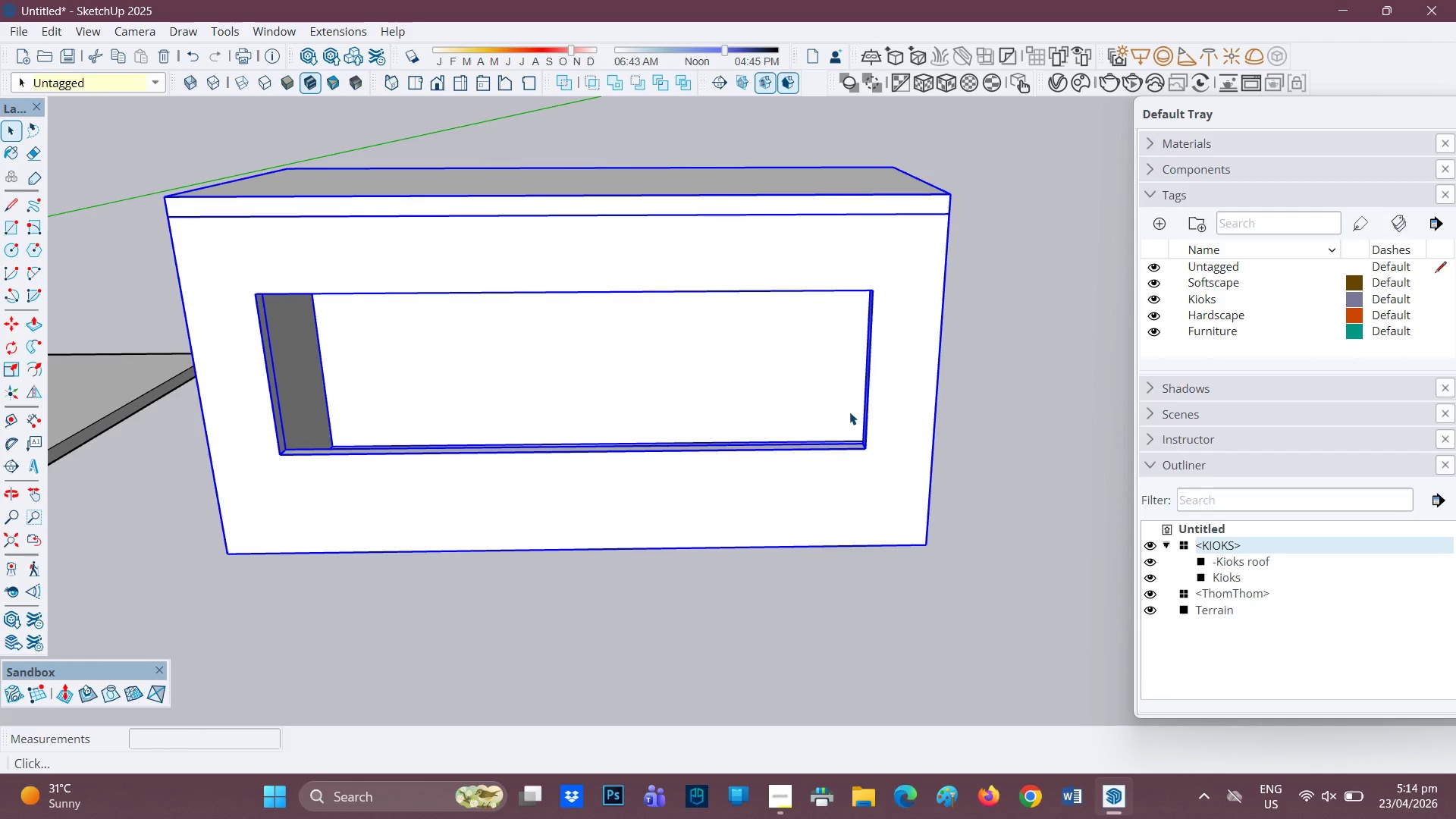 
scroll: coordinate [623, 466], scroll_direction: up, amount: 4.0
 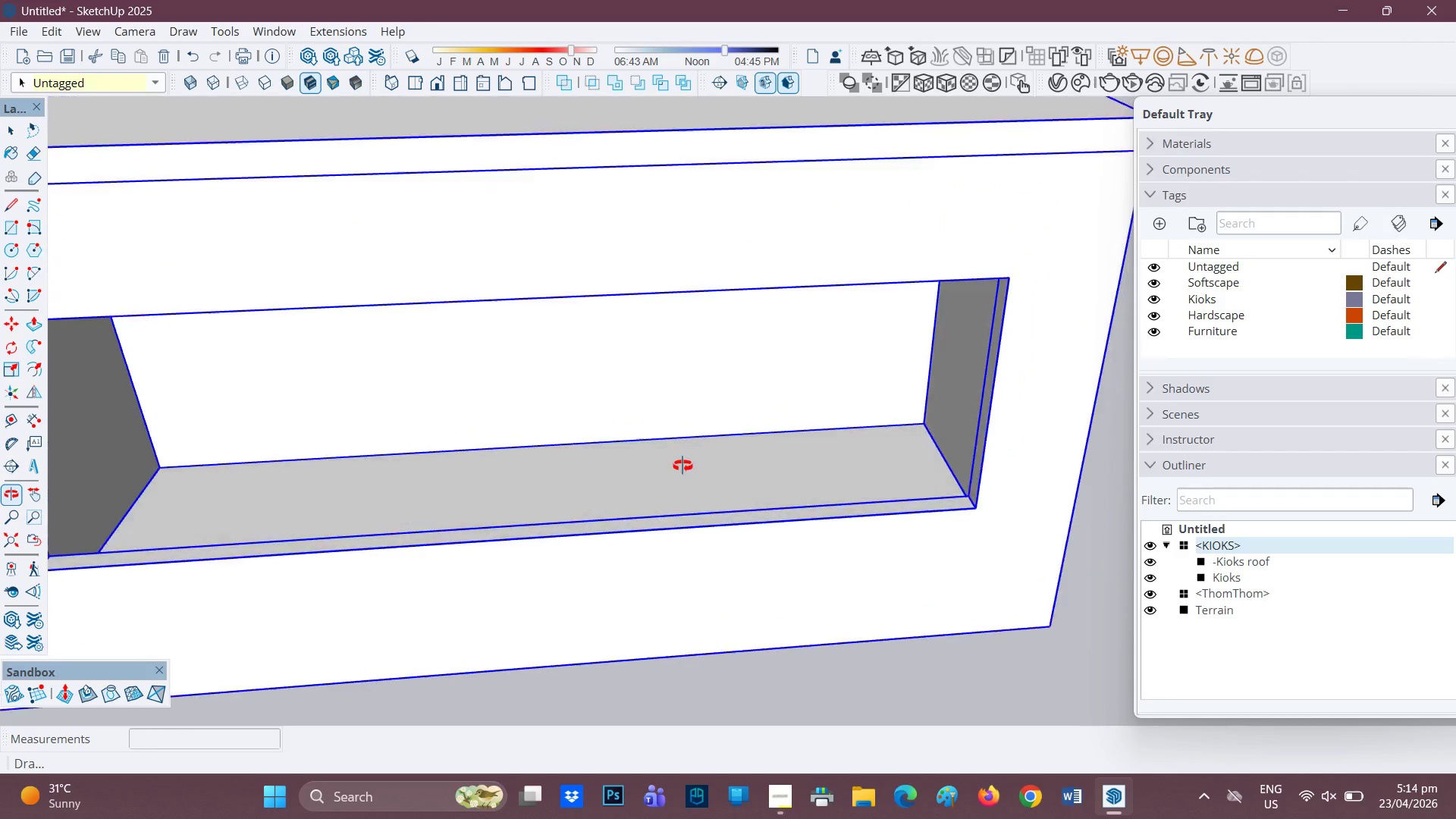 
scroll: coordinate [647, 428], scroll_direction: down, amount: 4.0
 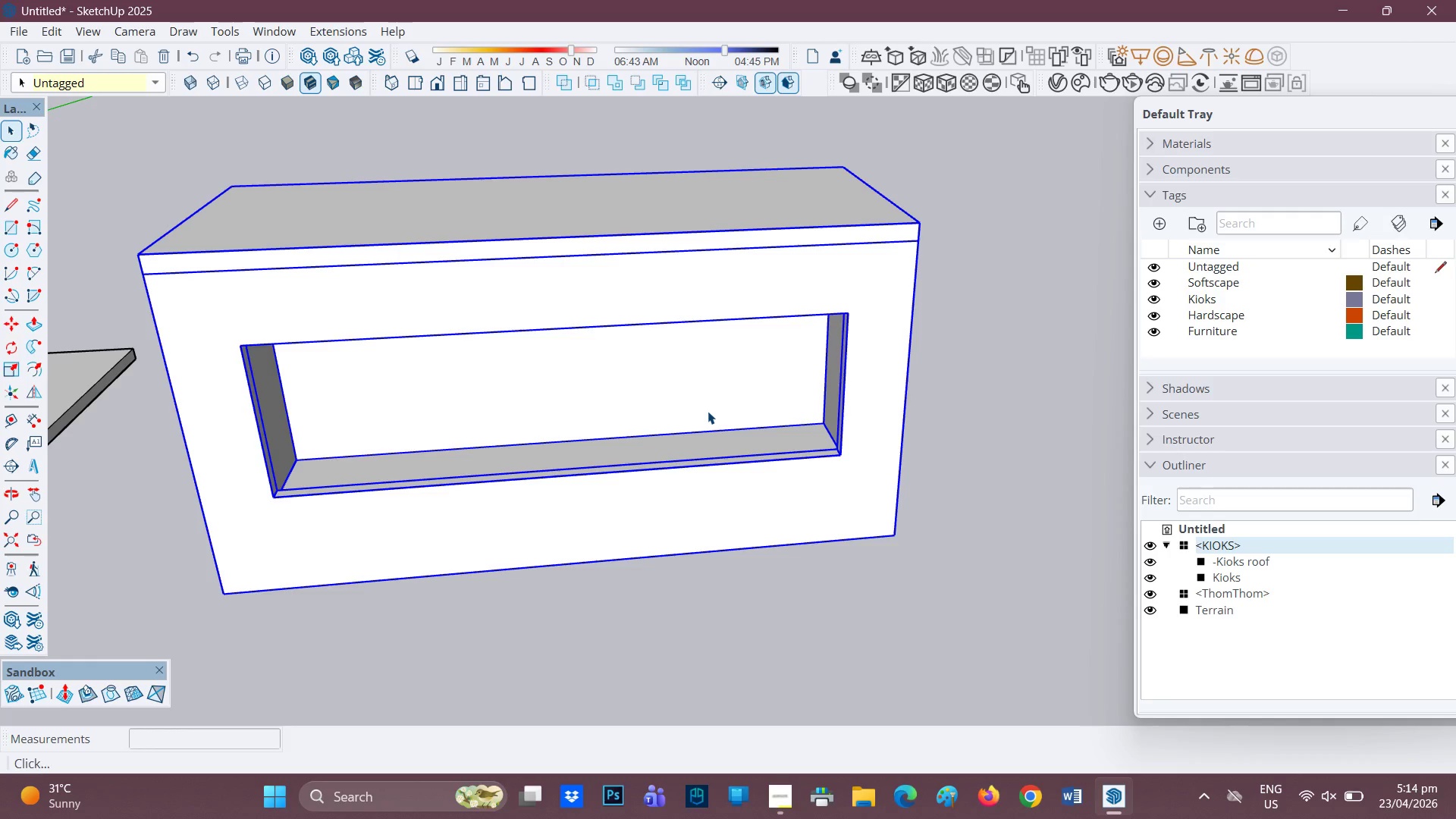 
wait(13.36)
 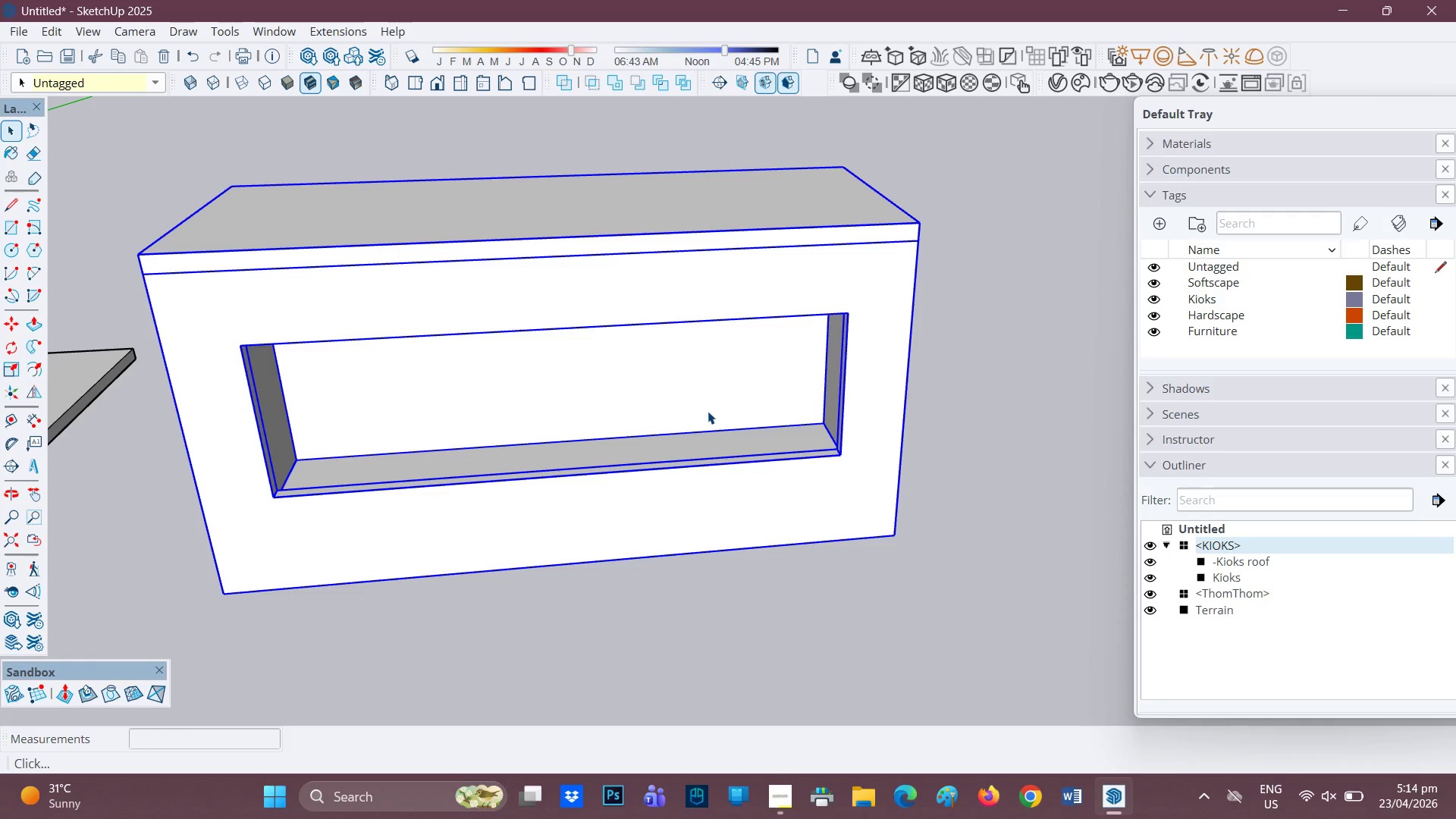 
scroll: coordinate [708, 411], scroll_direction: up, amount: 1.0
 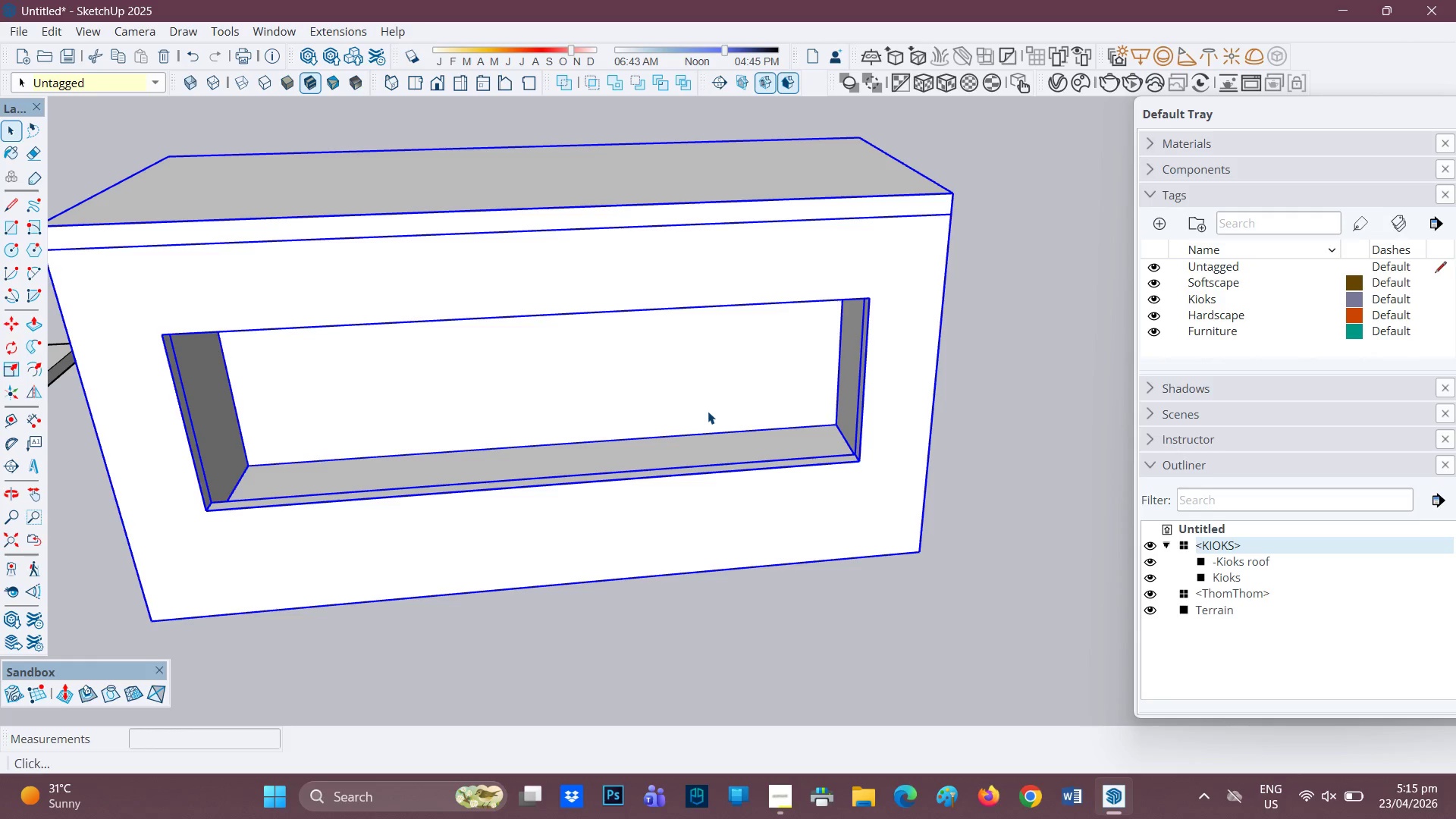 
wait(18.54)
 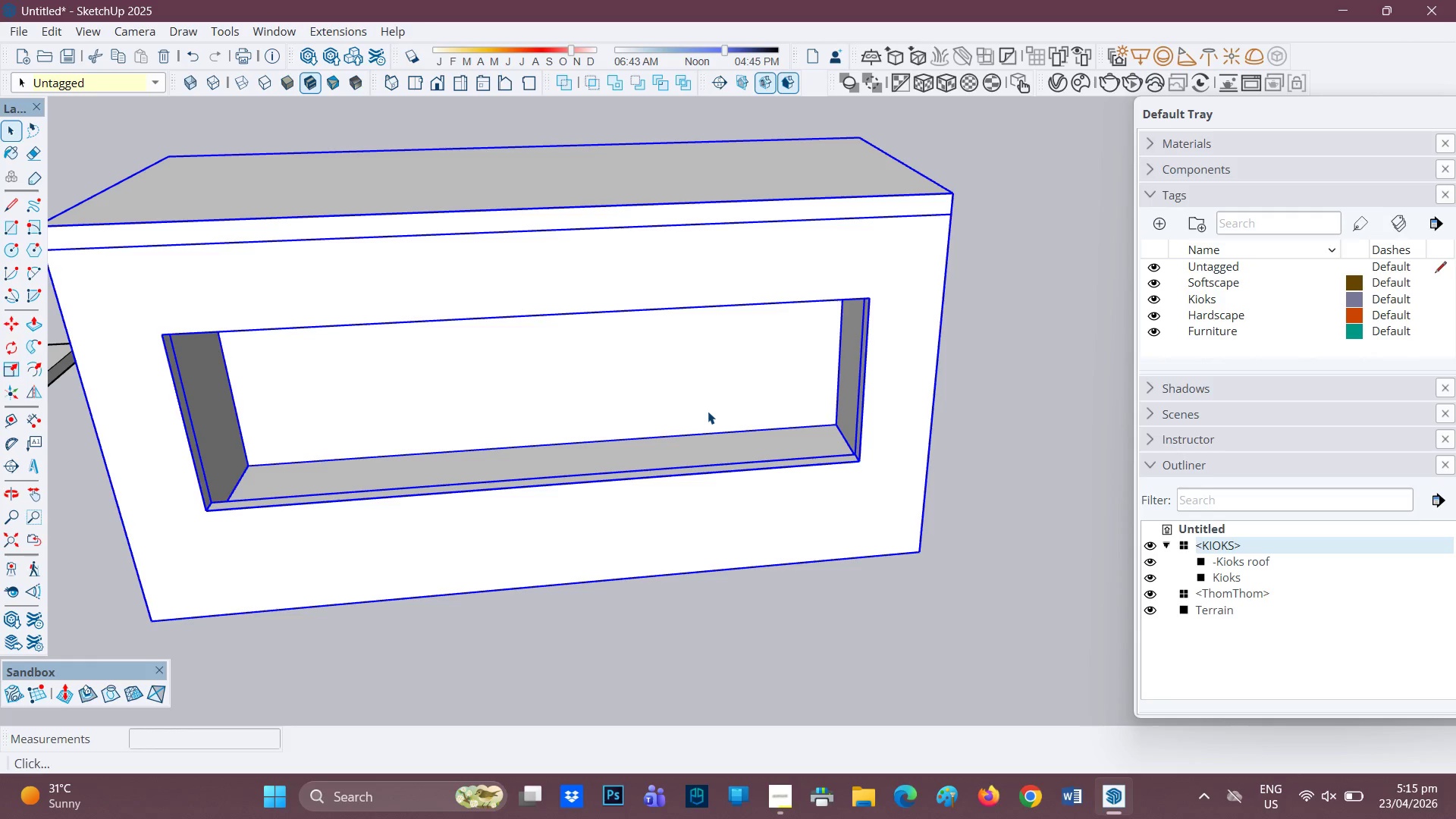 
scroll: coordinate [706, 413], scroll_direction: down, amount: 2.0
 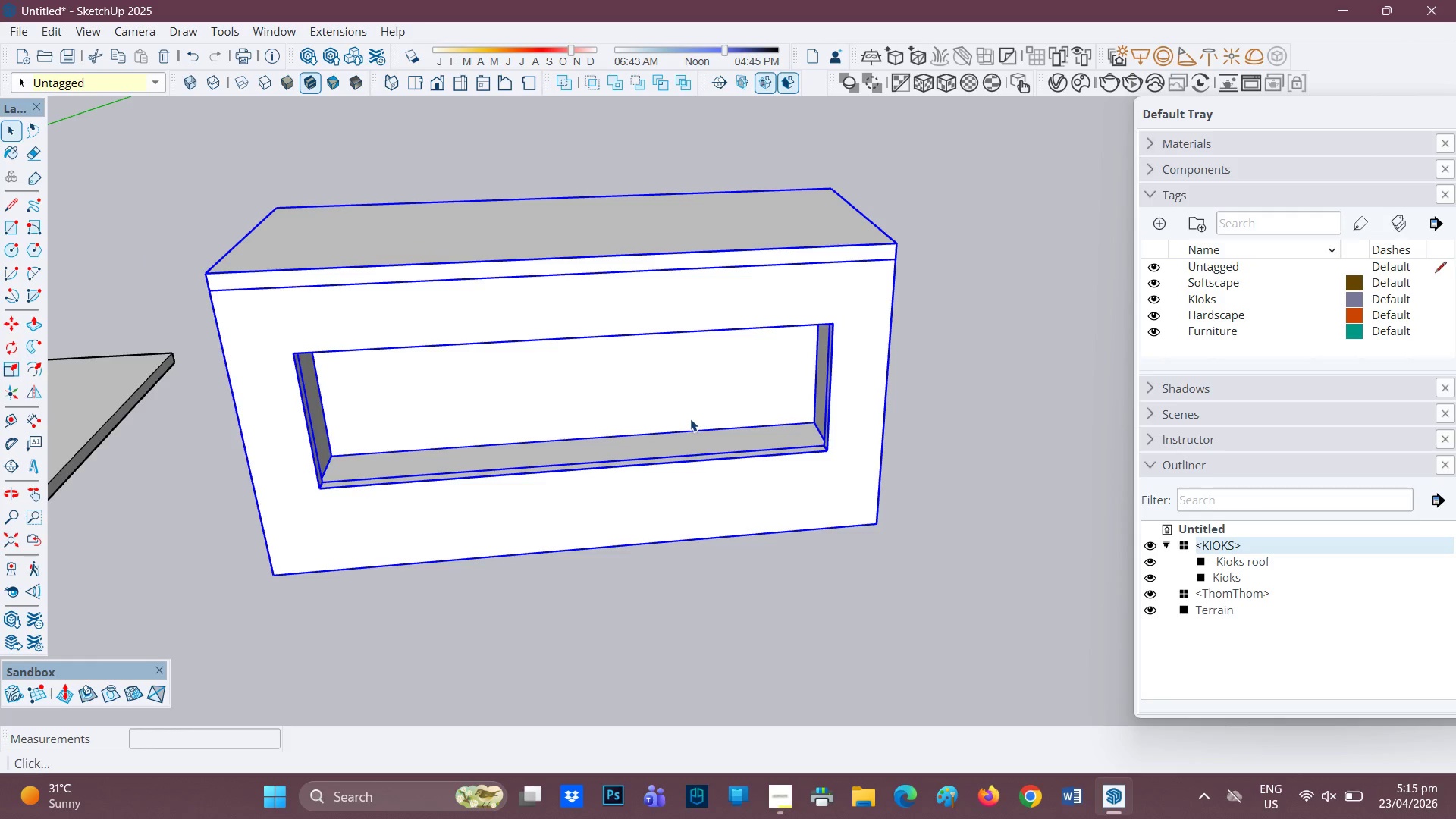 
key(H)
 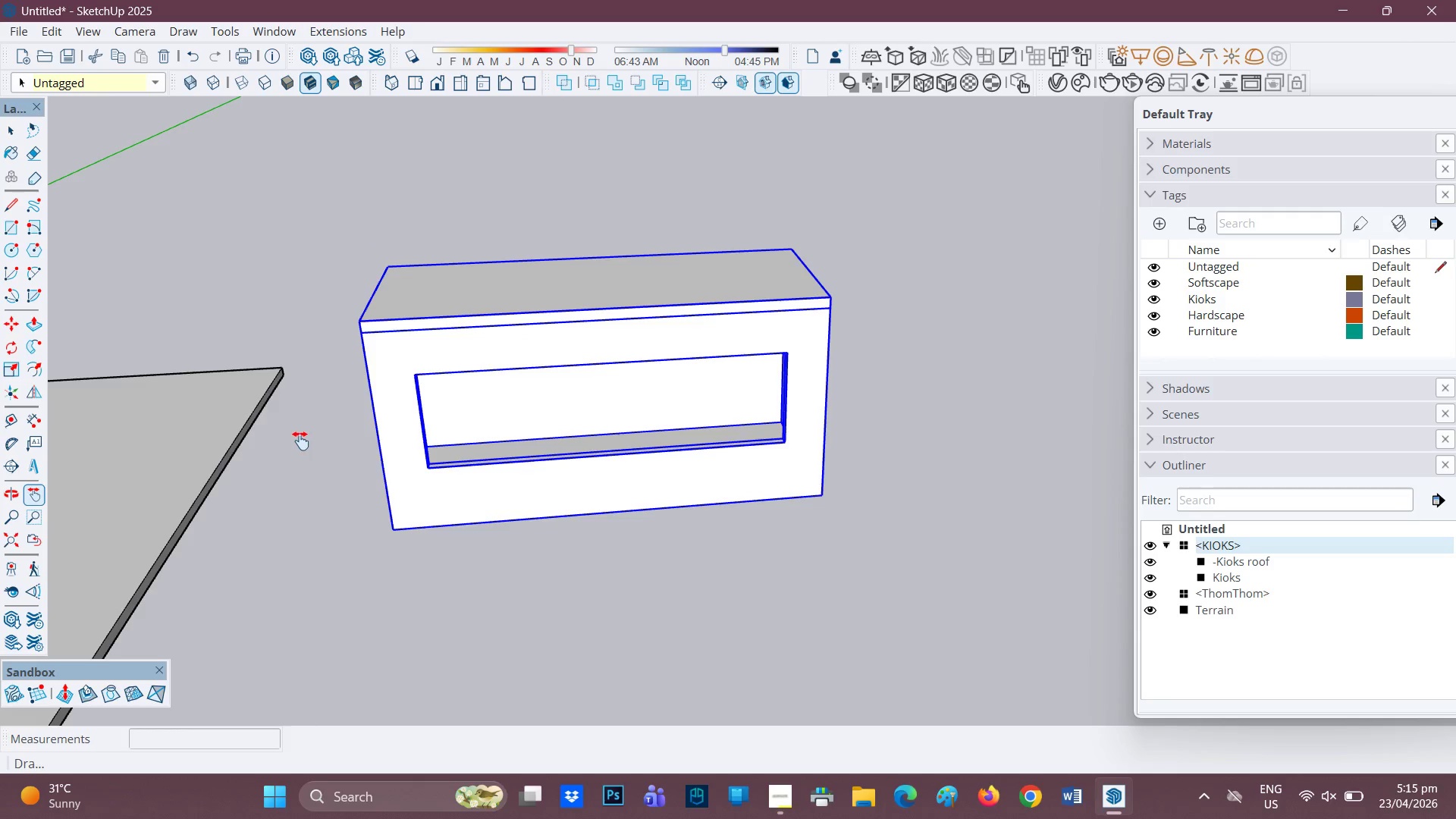 
scroll: coordinate [679, 421], scroll_direction: down, amount: 3.0
 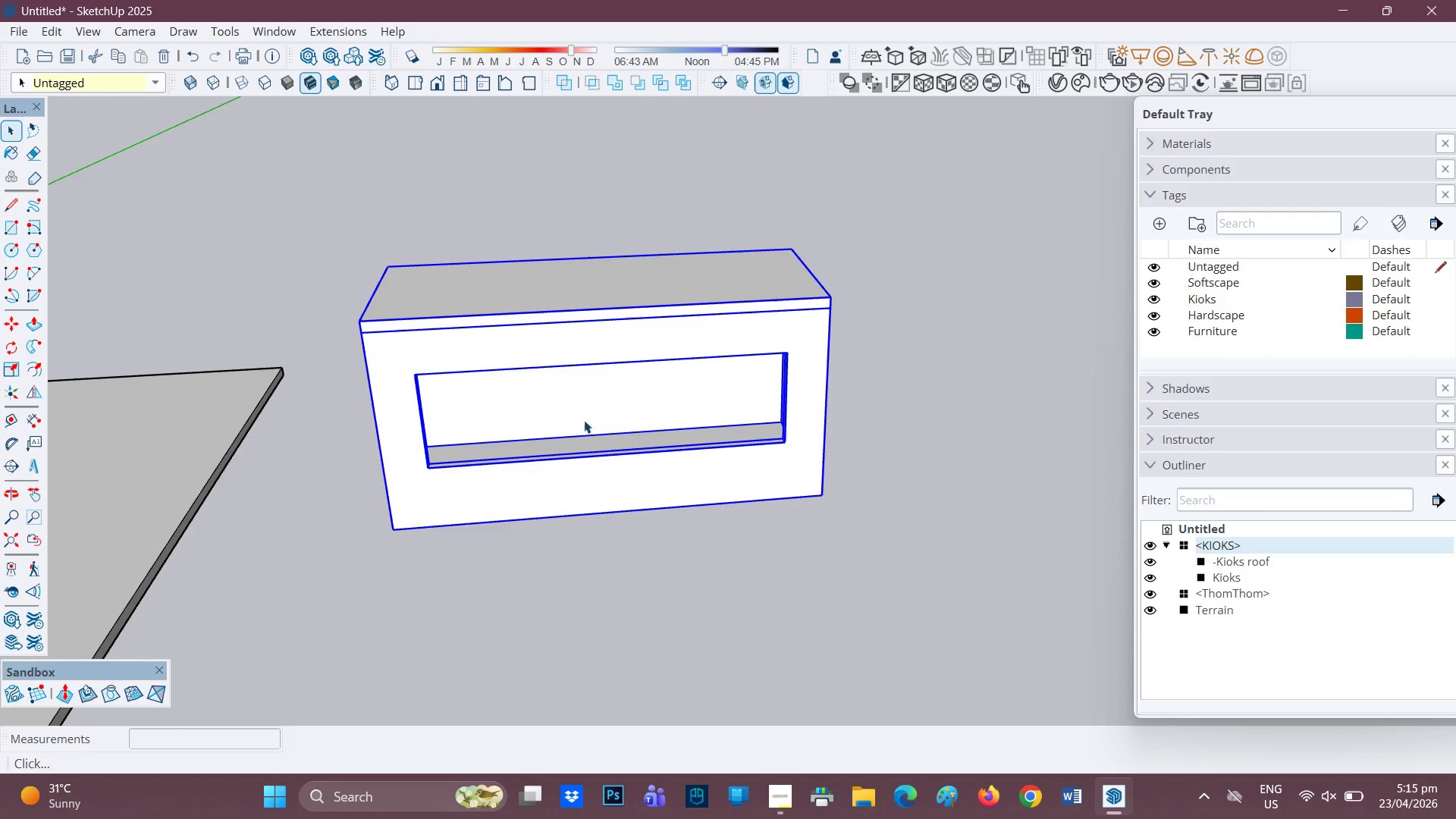 
left_click_drag(start_coordinate=[300, 441], to_coordinate=[825, 309])
 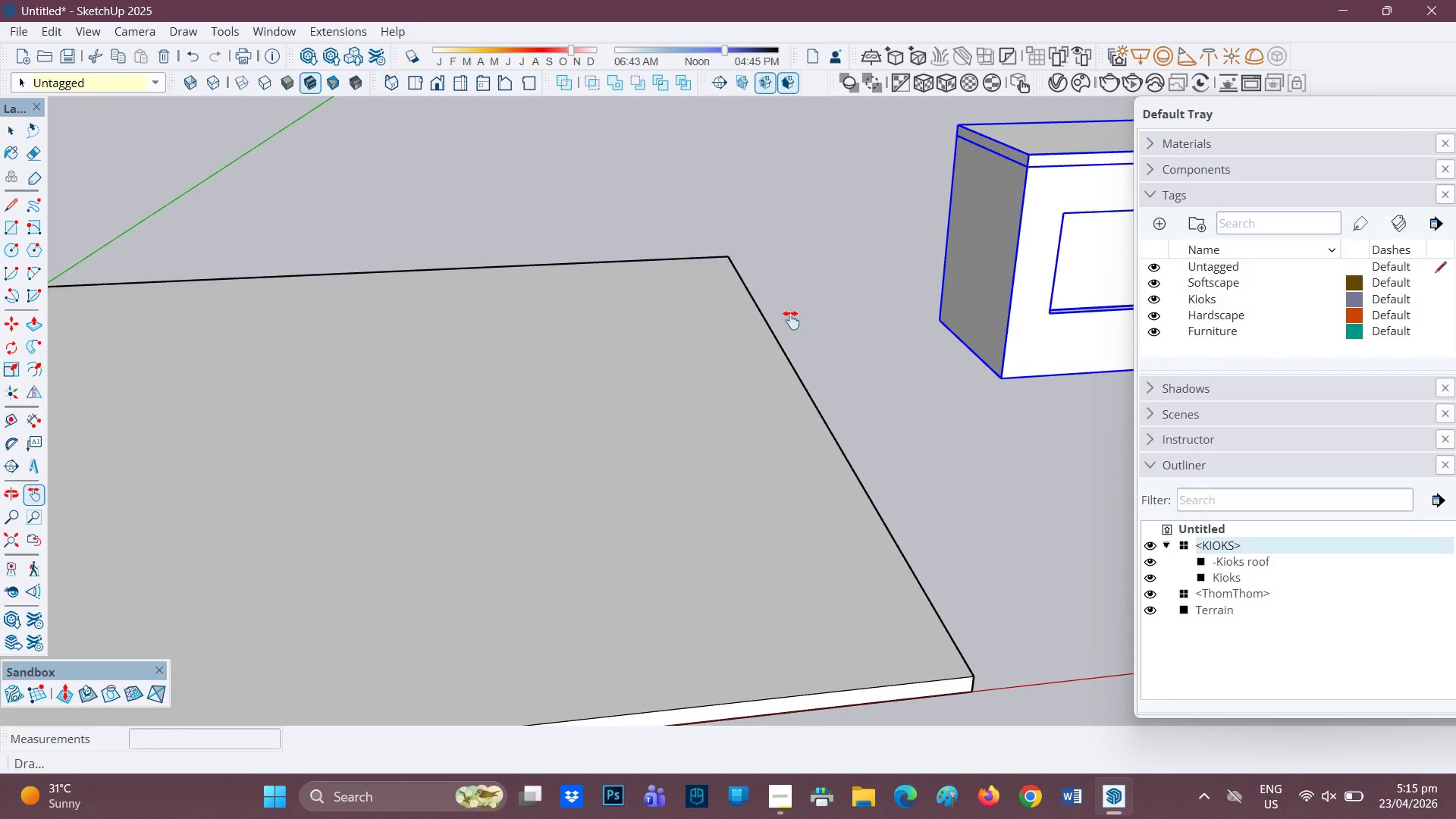 
scroll: coordinate [620, 401], scroll_direction: down, amount: 3.0
 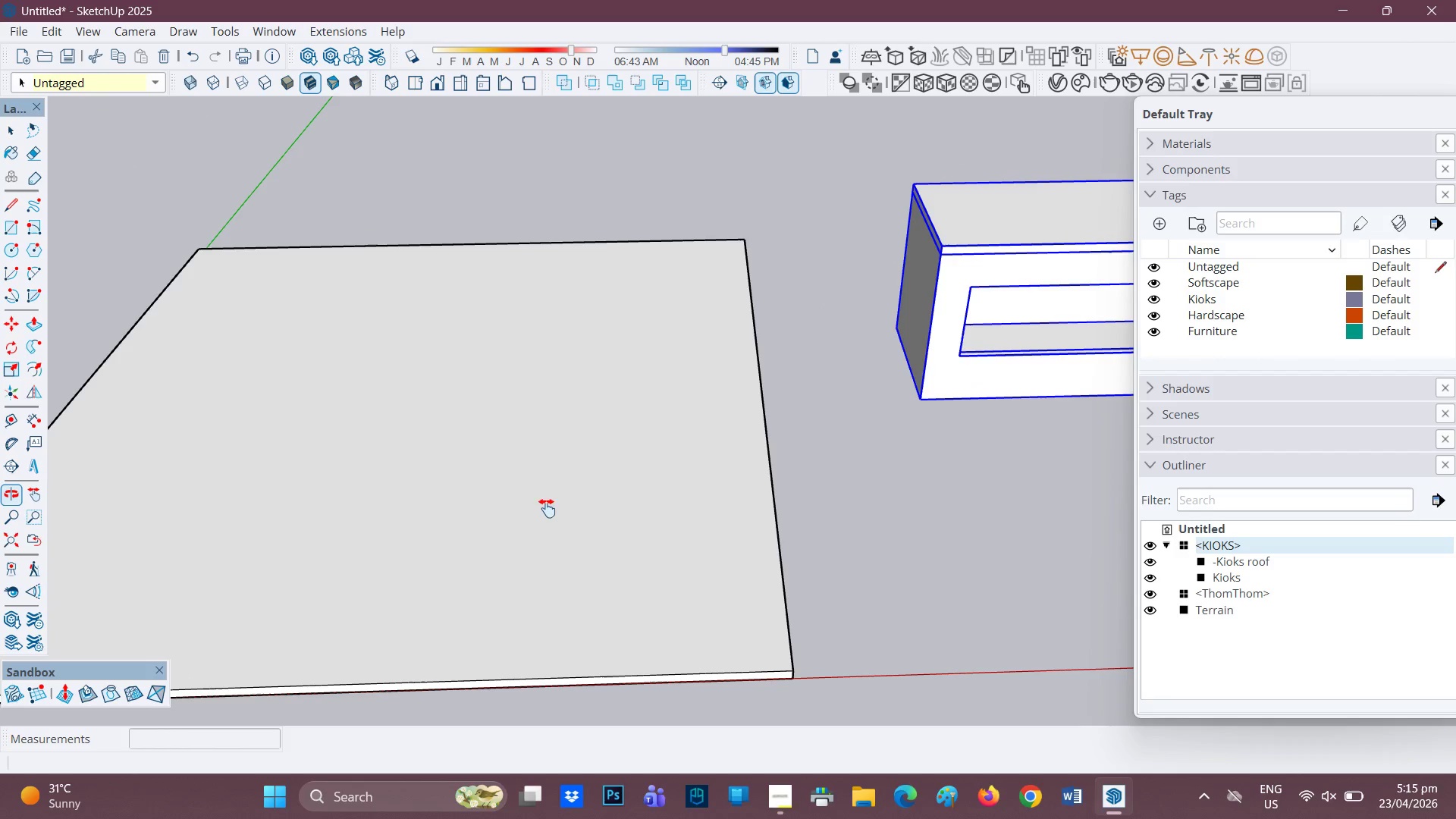 
key(H)
 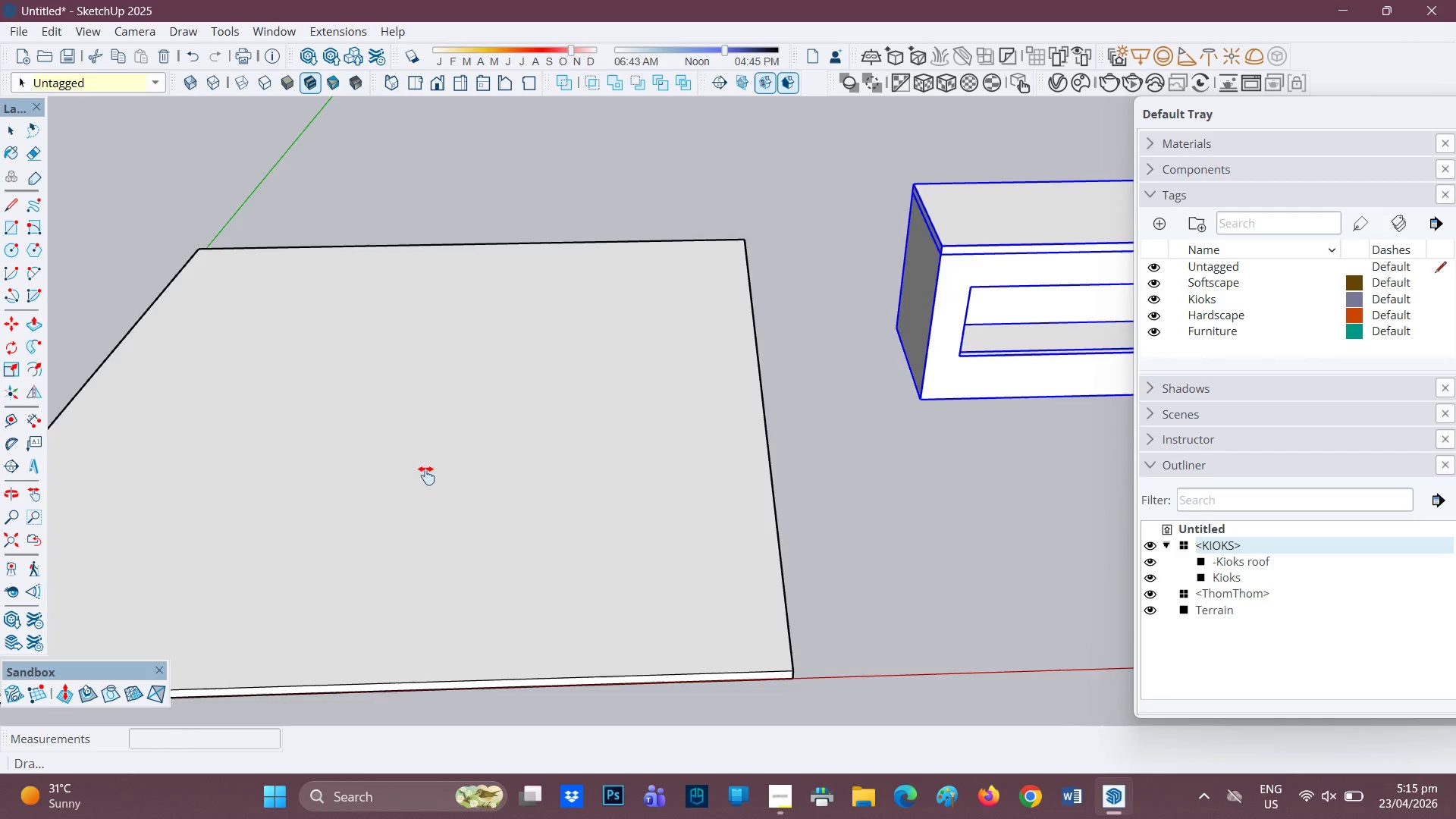 
left_click_drag(start_coordinate=[448, 467], to_coordinate=[646, 393])
 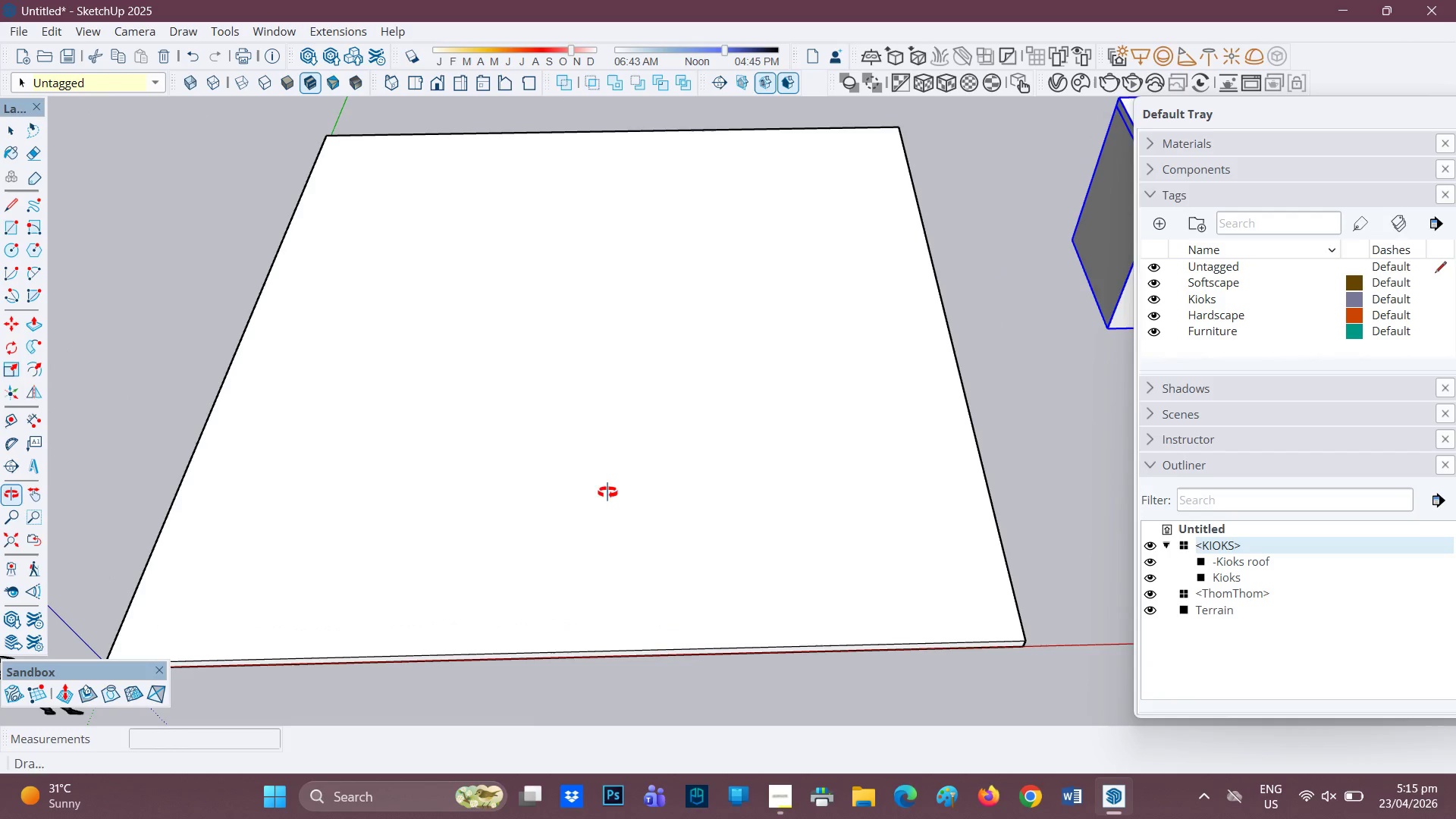 
key(Space)
 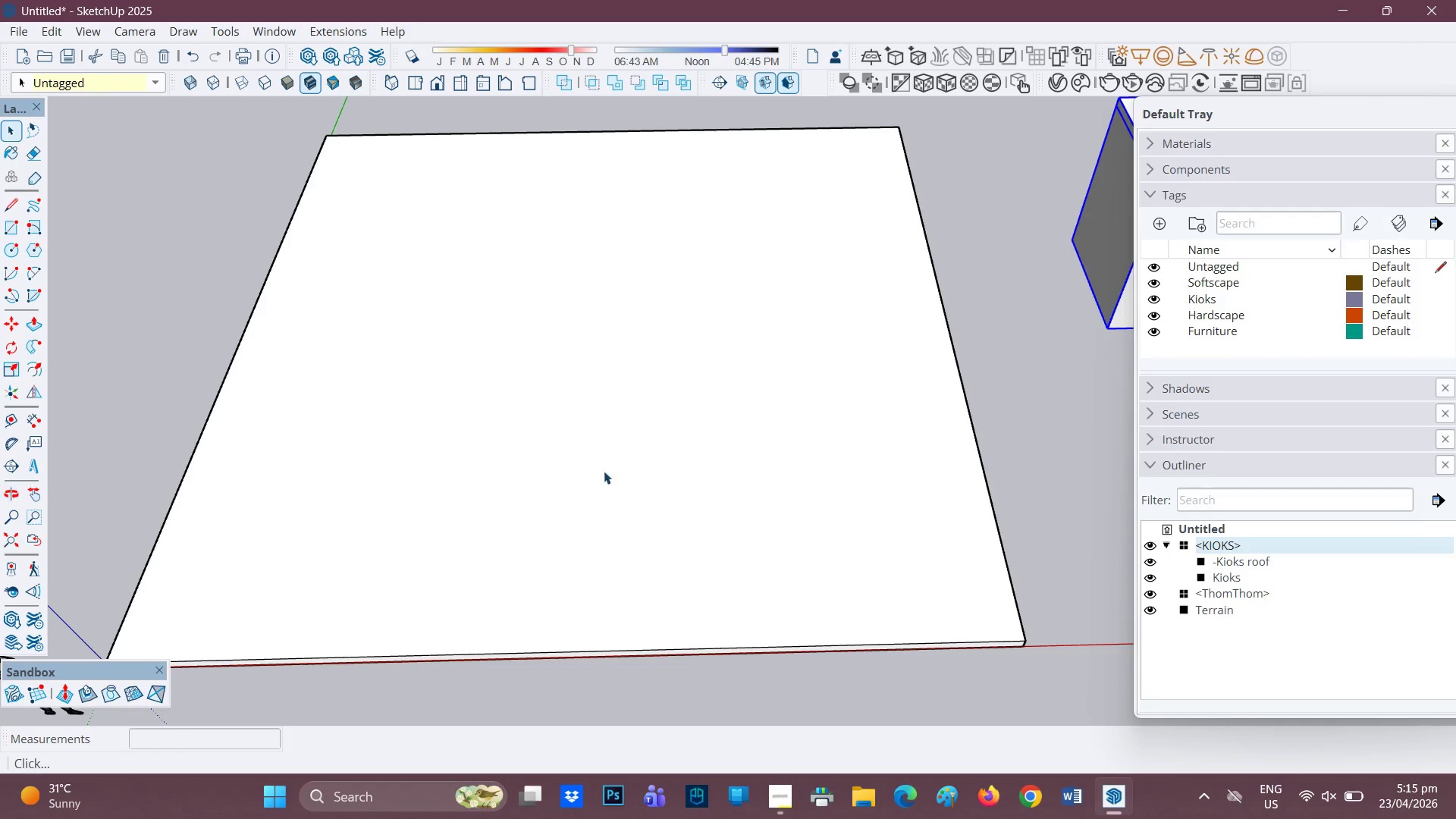 
left_click([607, 457])
 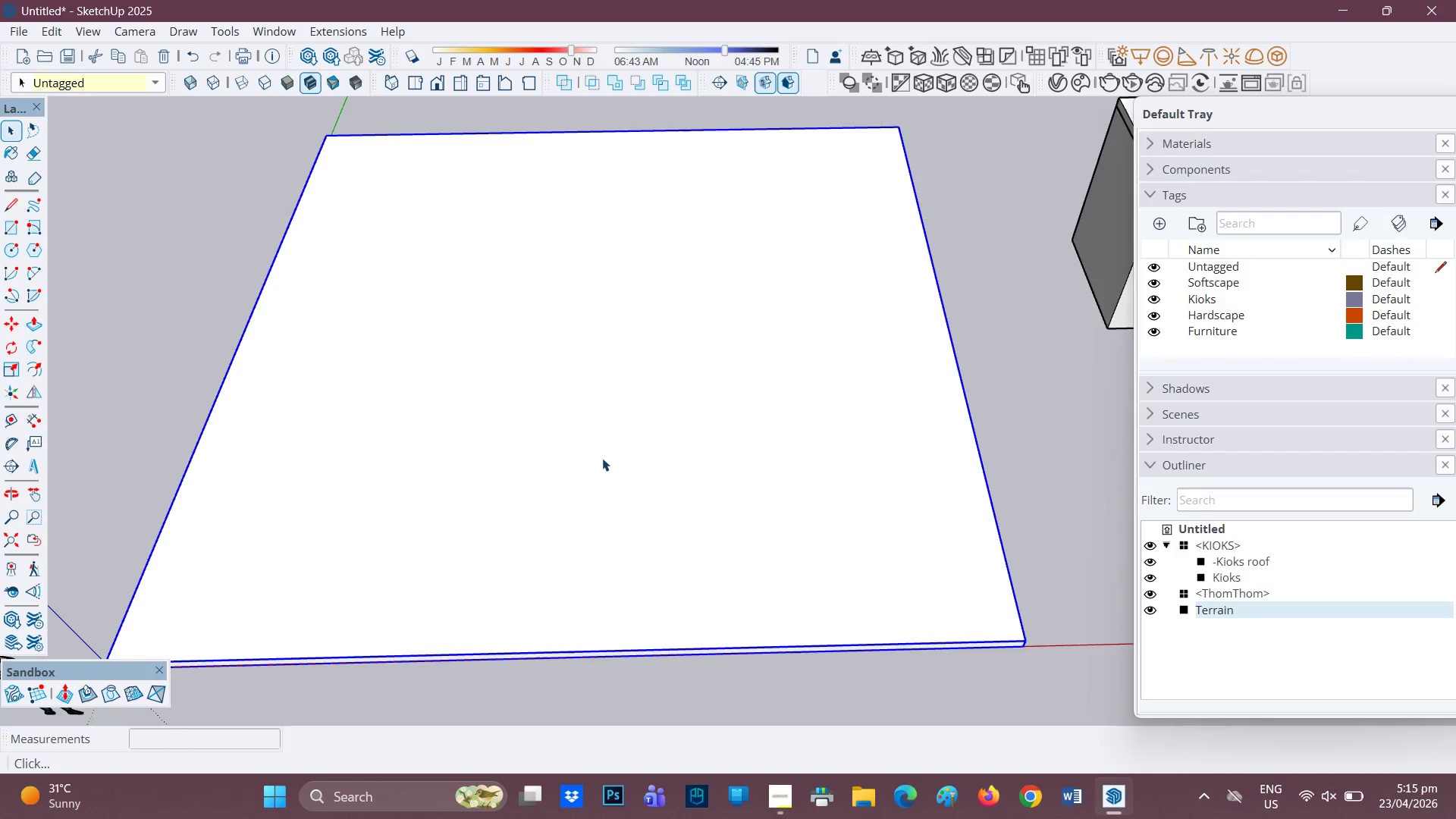 
scroll: coordinate [602, 458], scroll_direction: up, amount: 2.0
 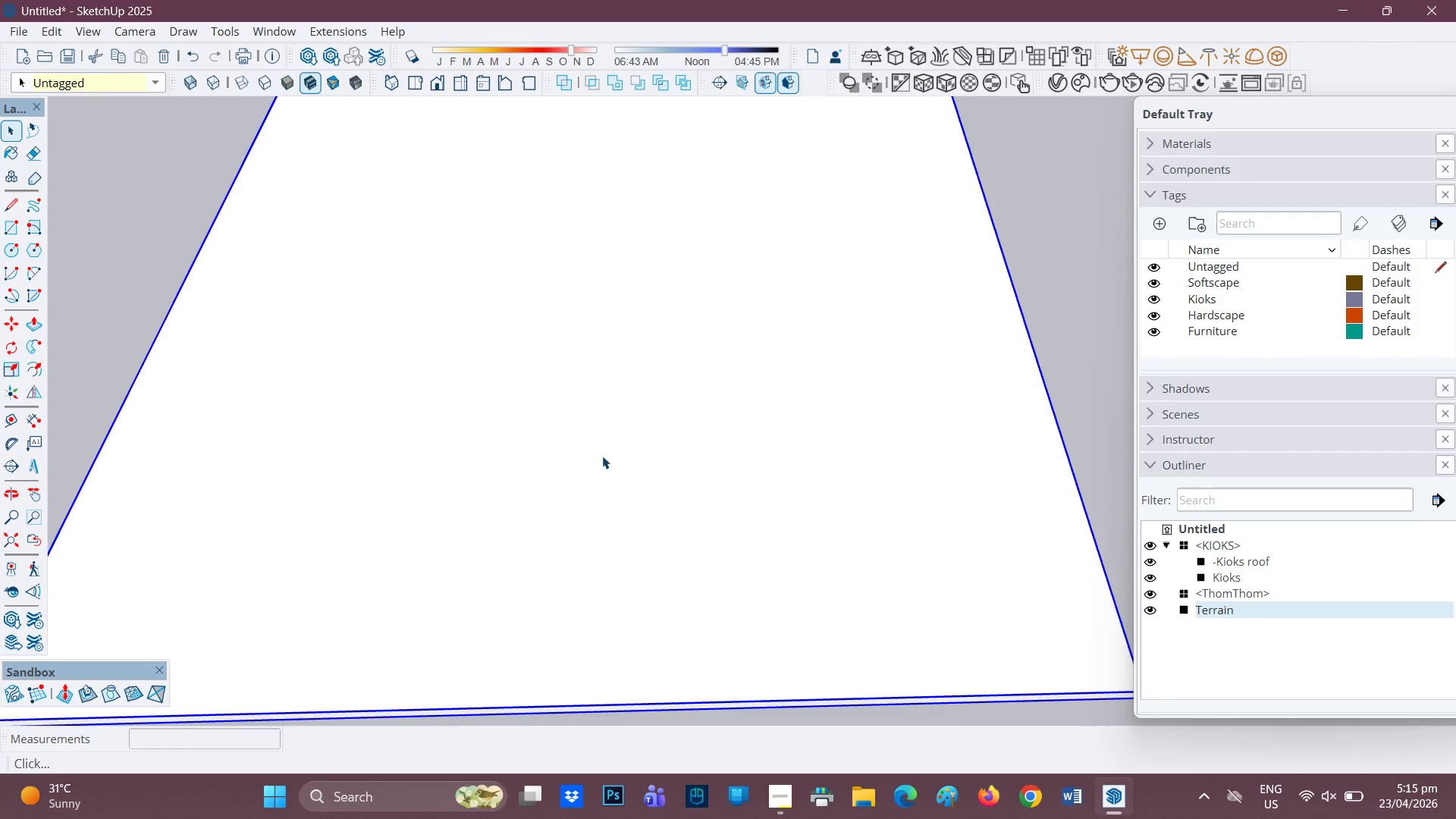 
scroll: coordinate [602, 452], scroll_direction: down, amount: 1.0
 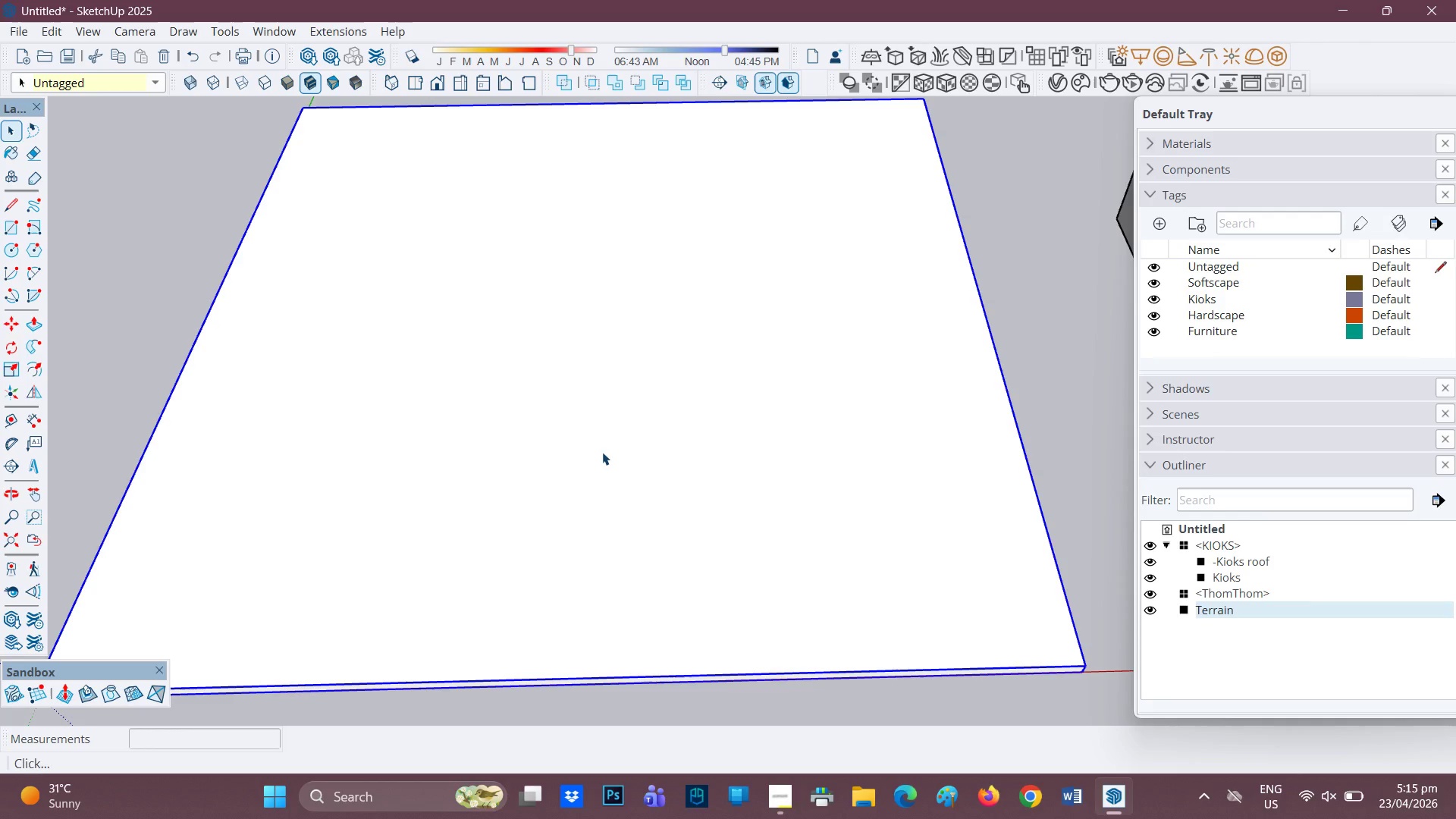 
double_click([602, 452])
 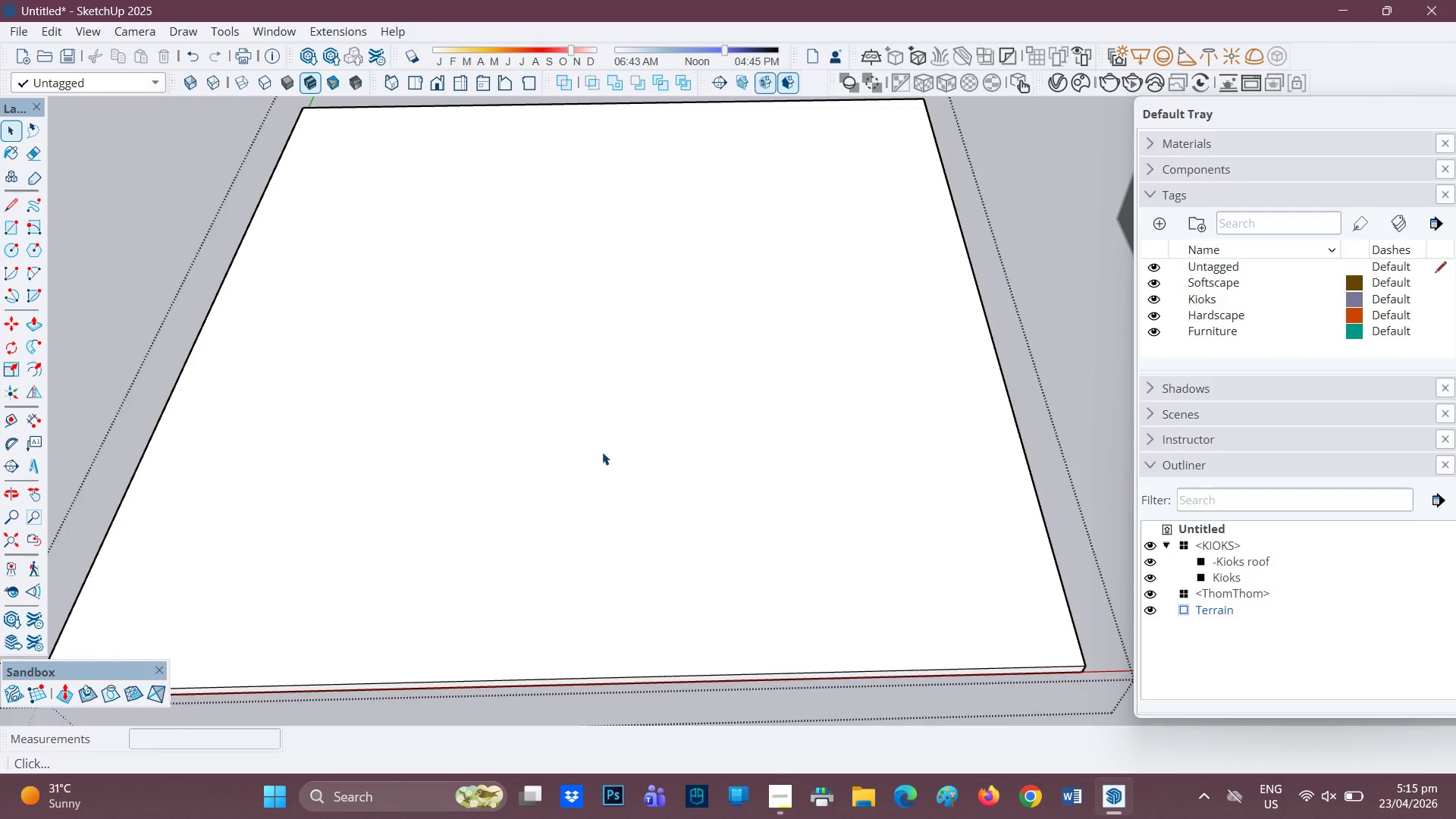 
scroll: coordinate [602, 453], scroll_direction: down, amount: 2.0
 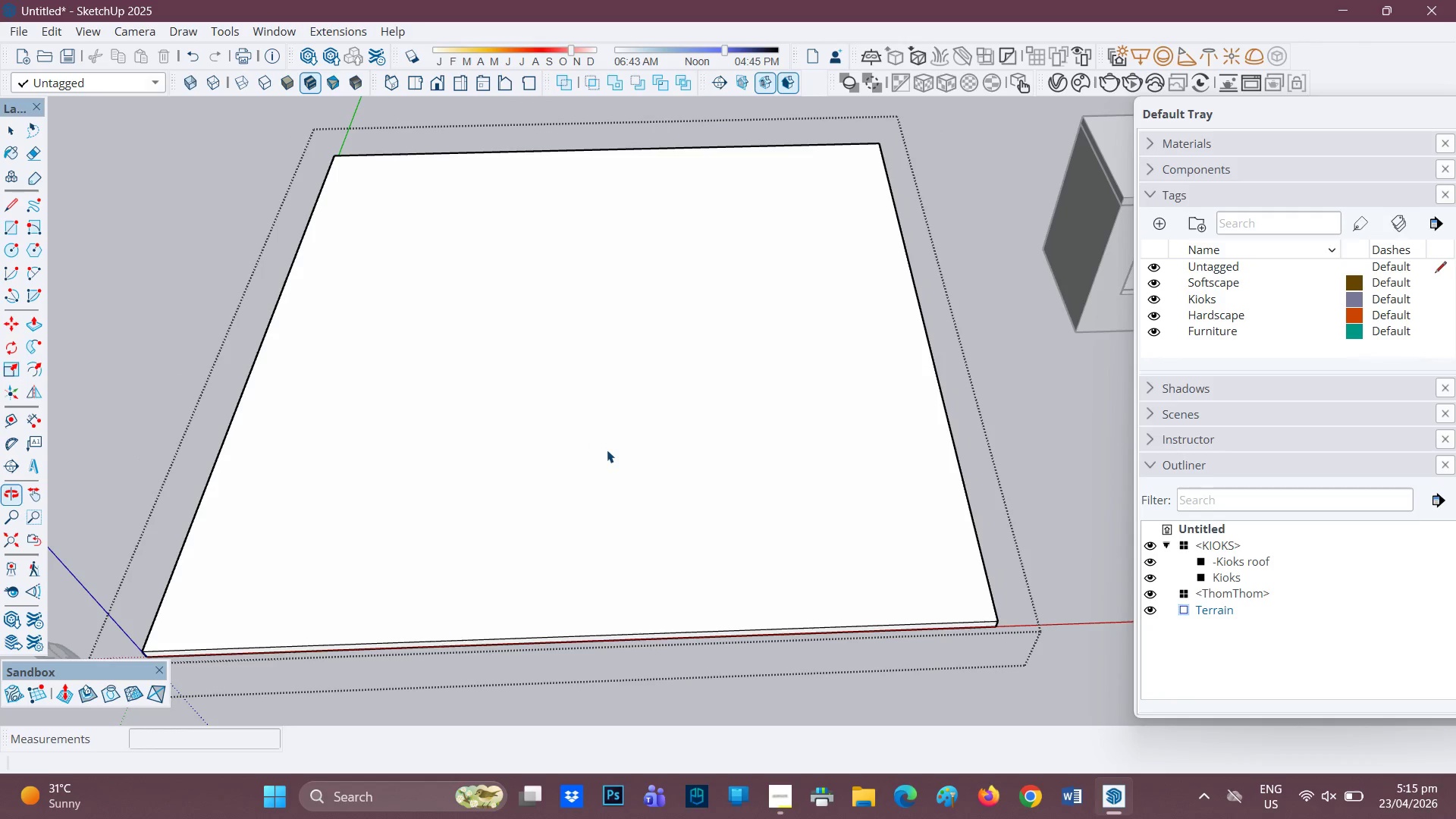 
scroll: coordinate [607, 393], scroll_direction: up, amount: 3.0
 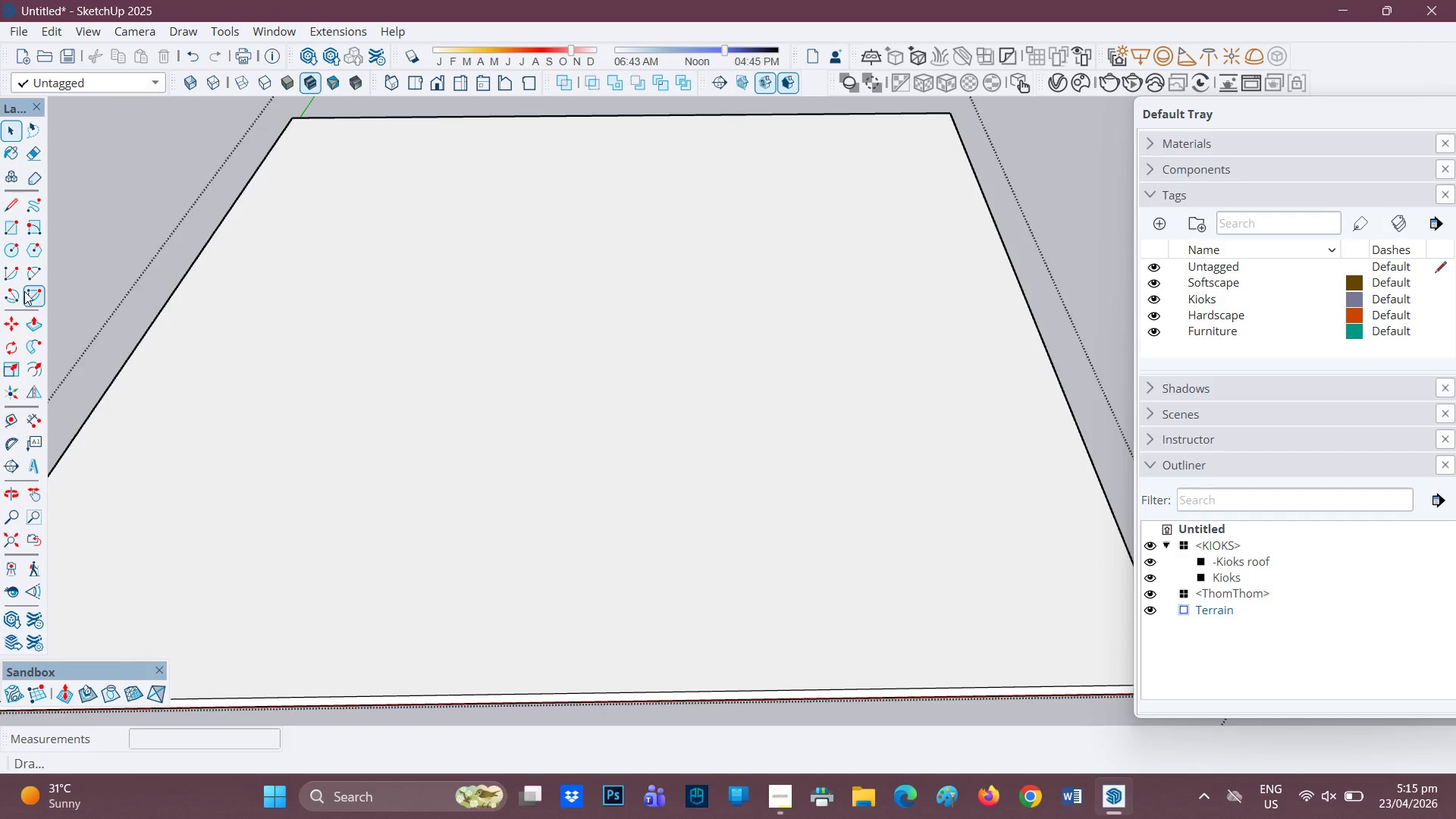 
left_click([31, 268])
 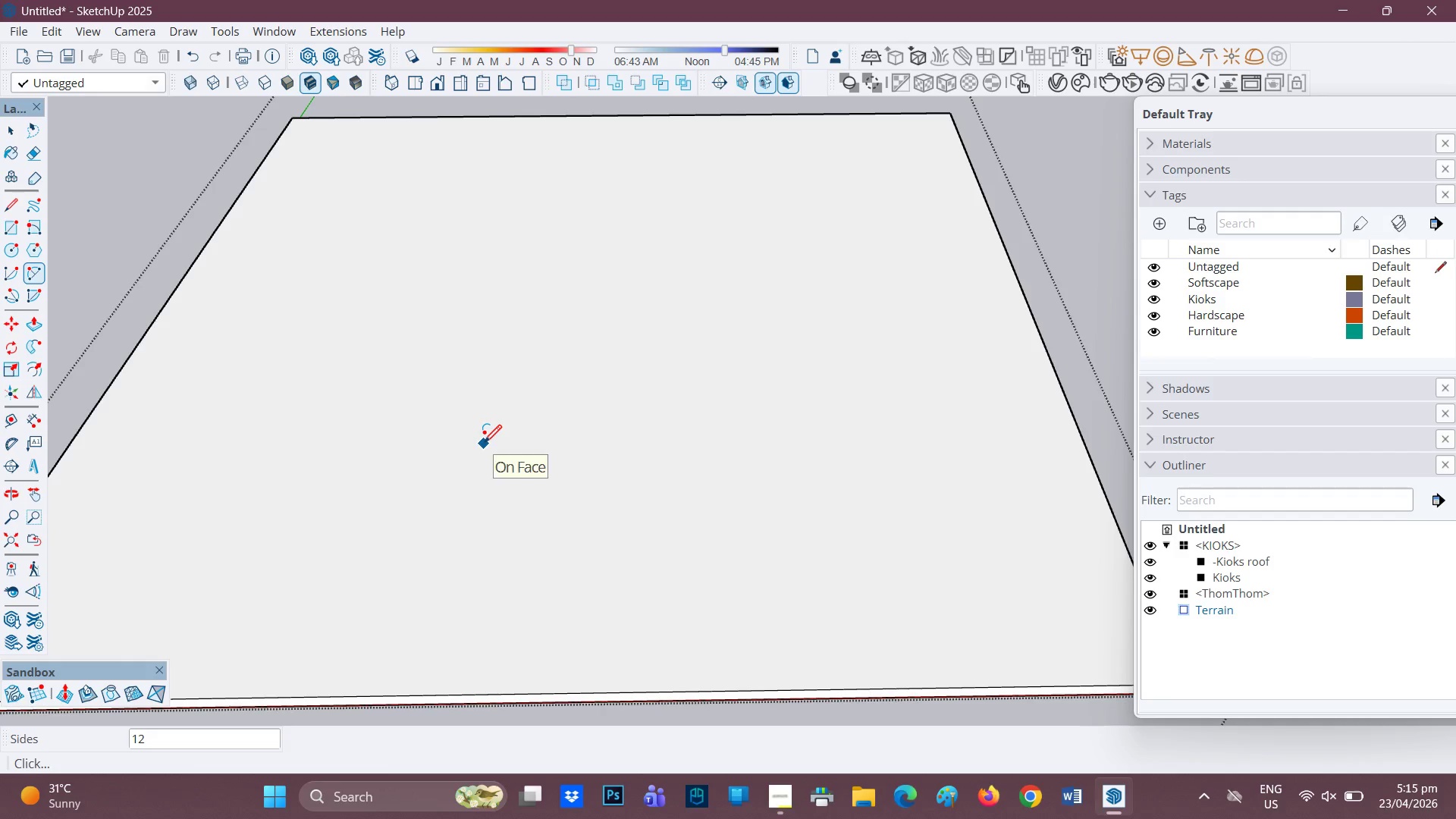 
wait(9.04)
 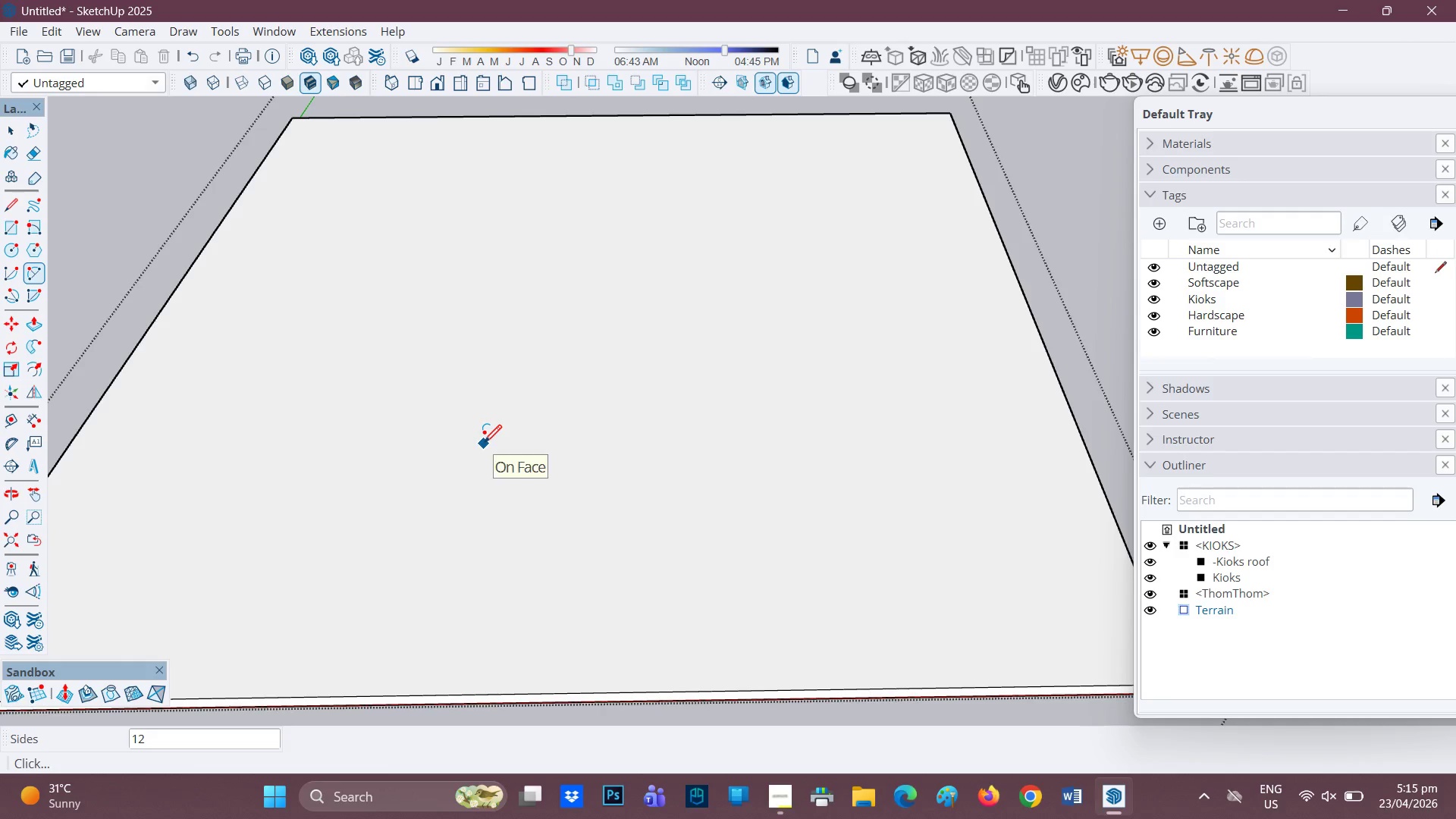 
mouse_move([38, 310])
 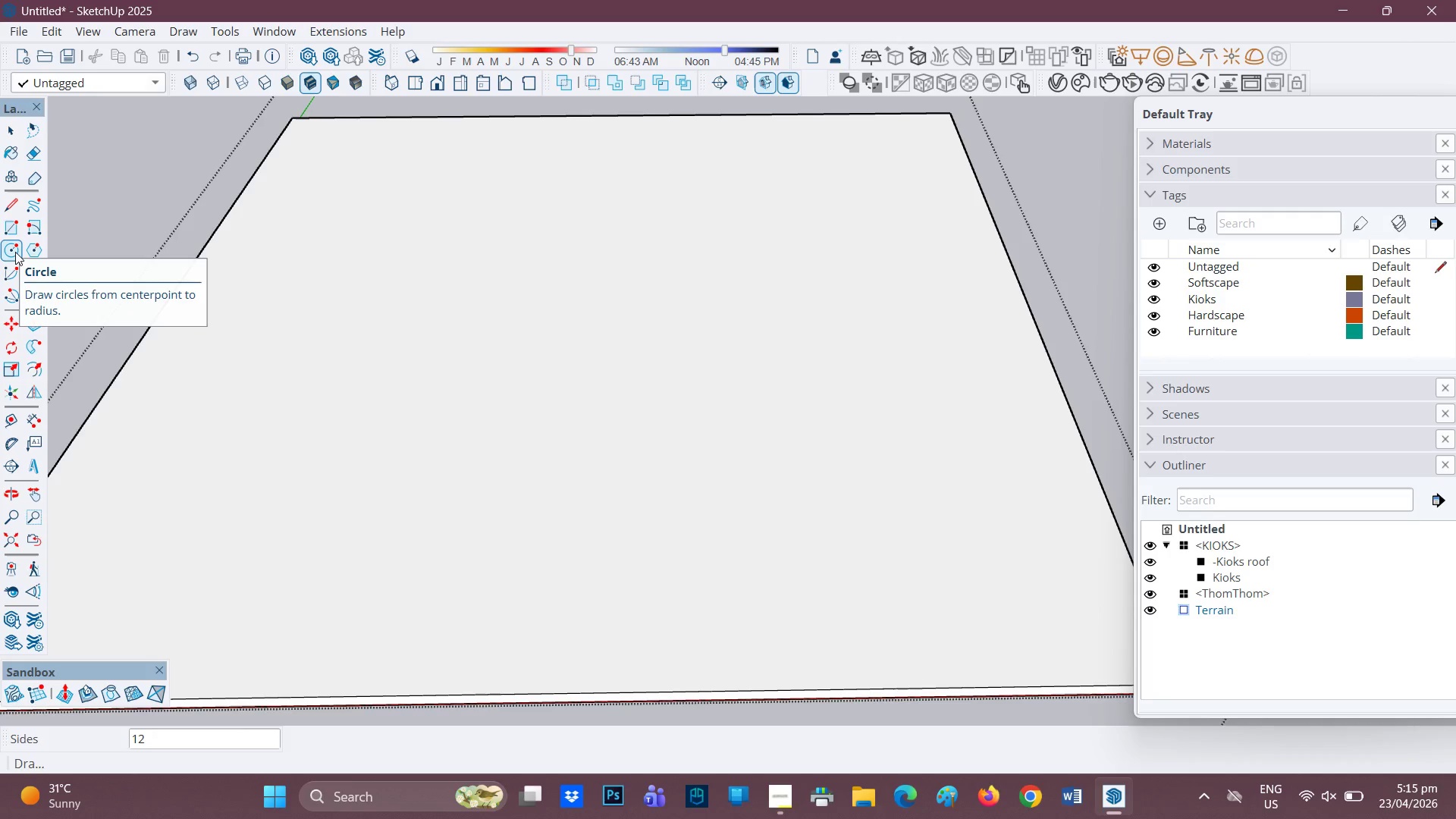 
left_click([15, 251])
 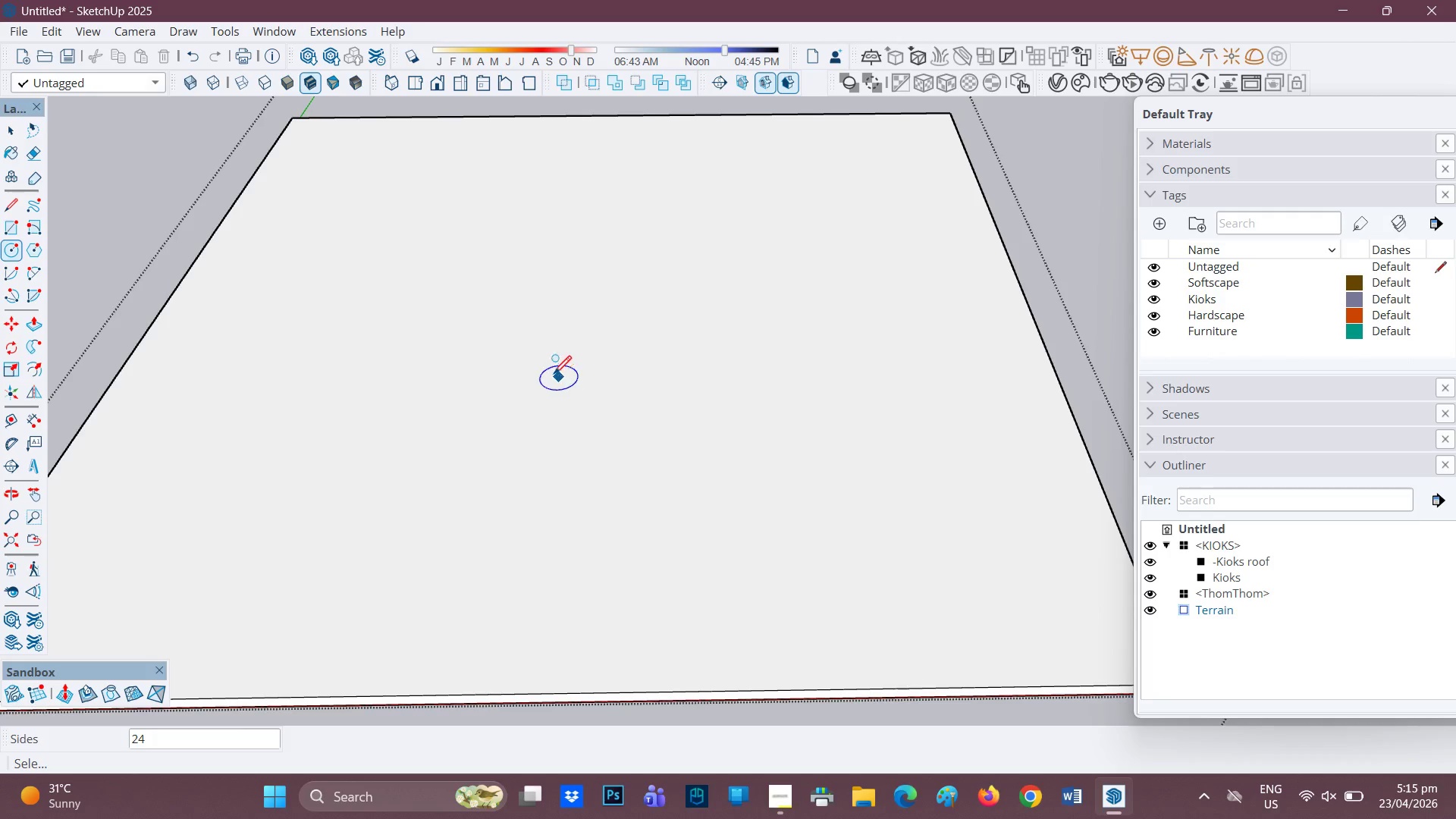 
mouse_move([472, 345])
 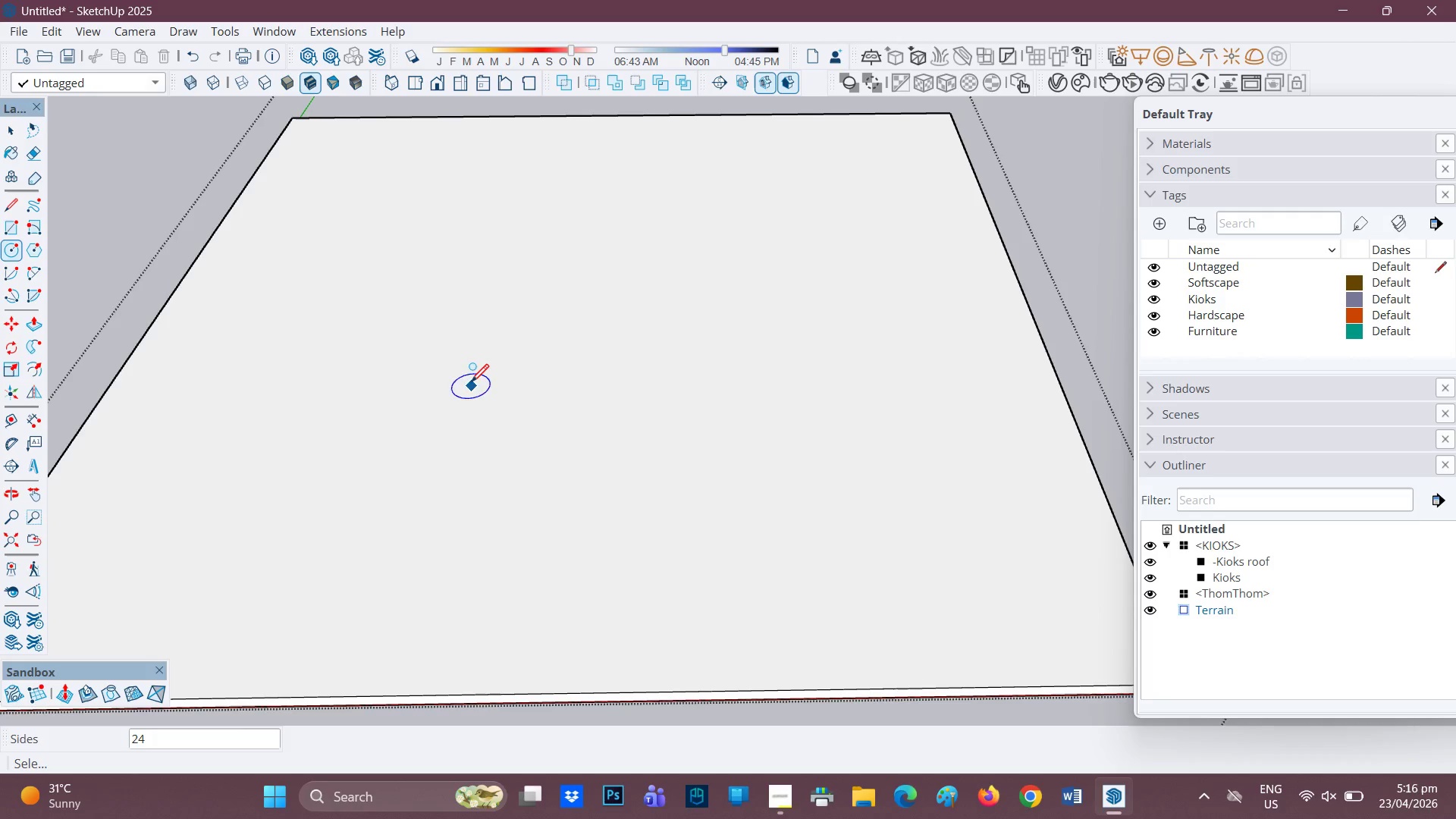 
left_click([469, 372])
 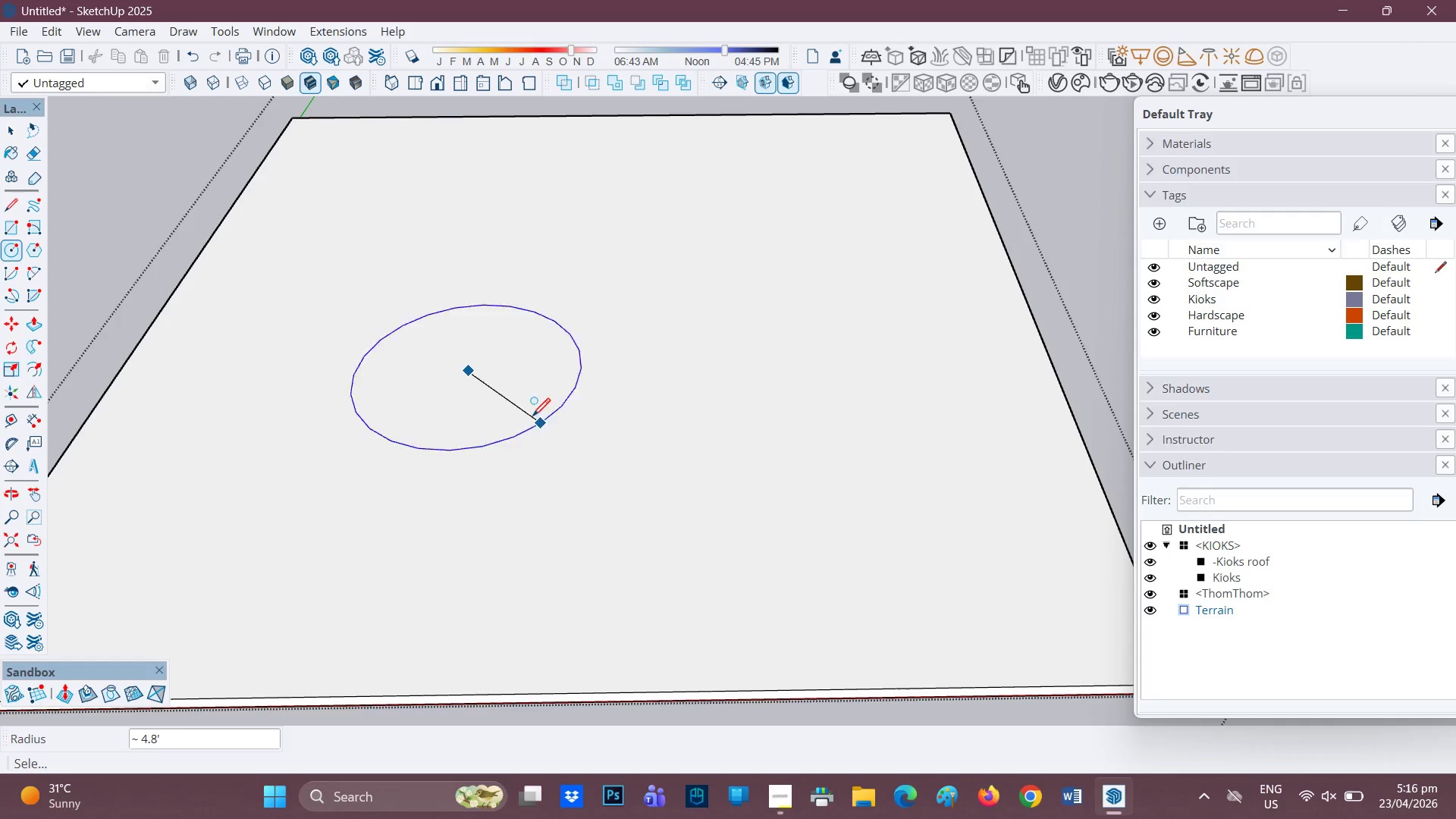 
key(Space)
 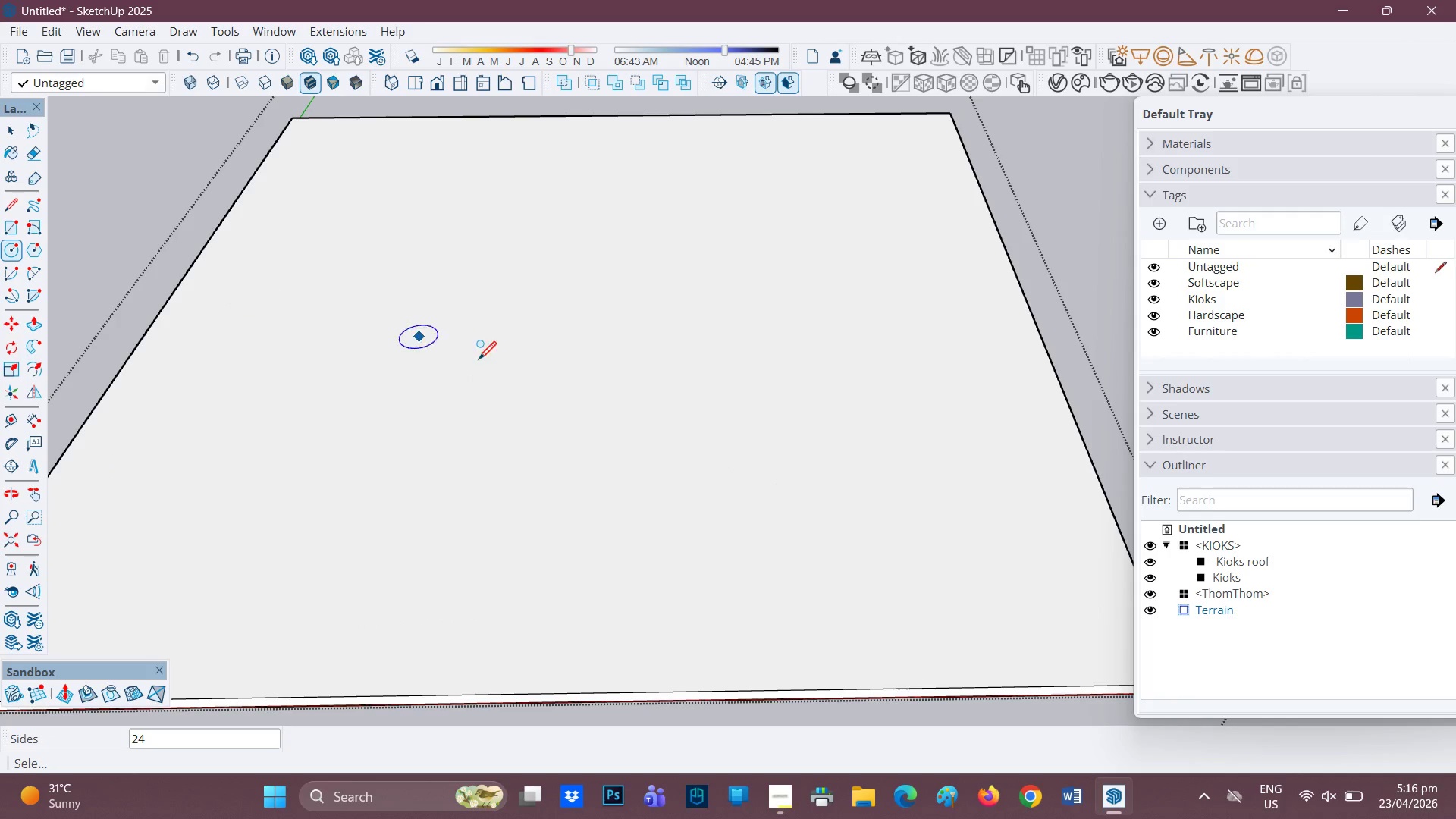 
left_click([505, 373])
 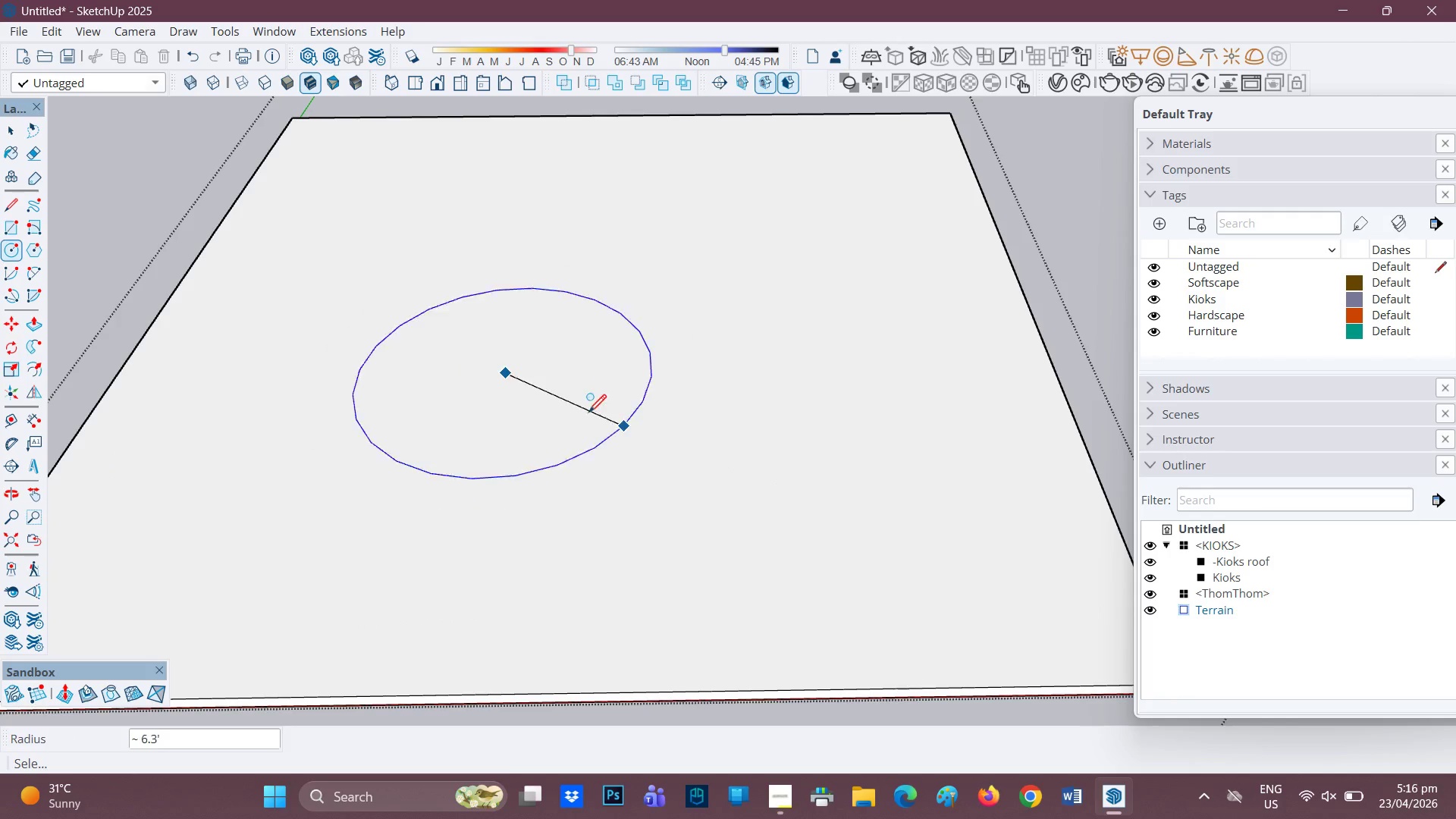 
key(Space)
 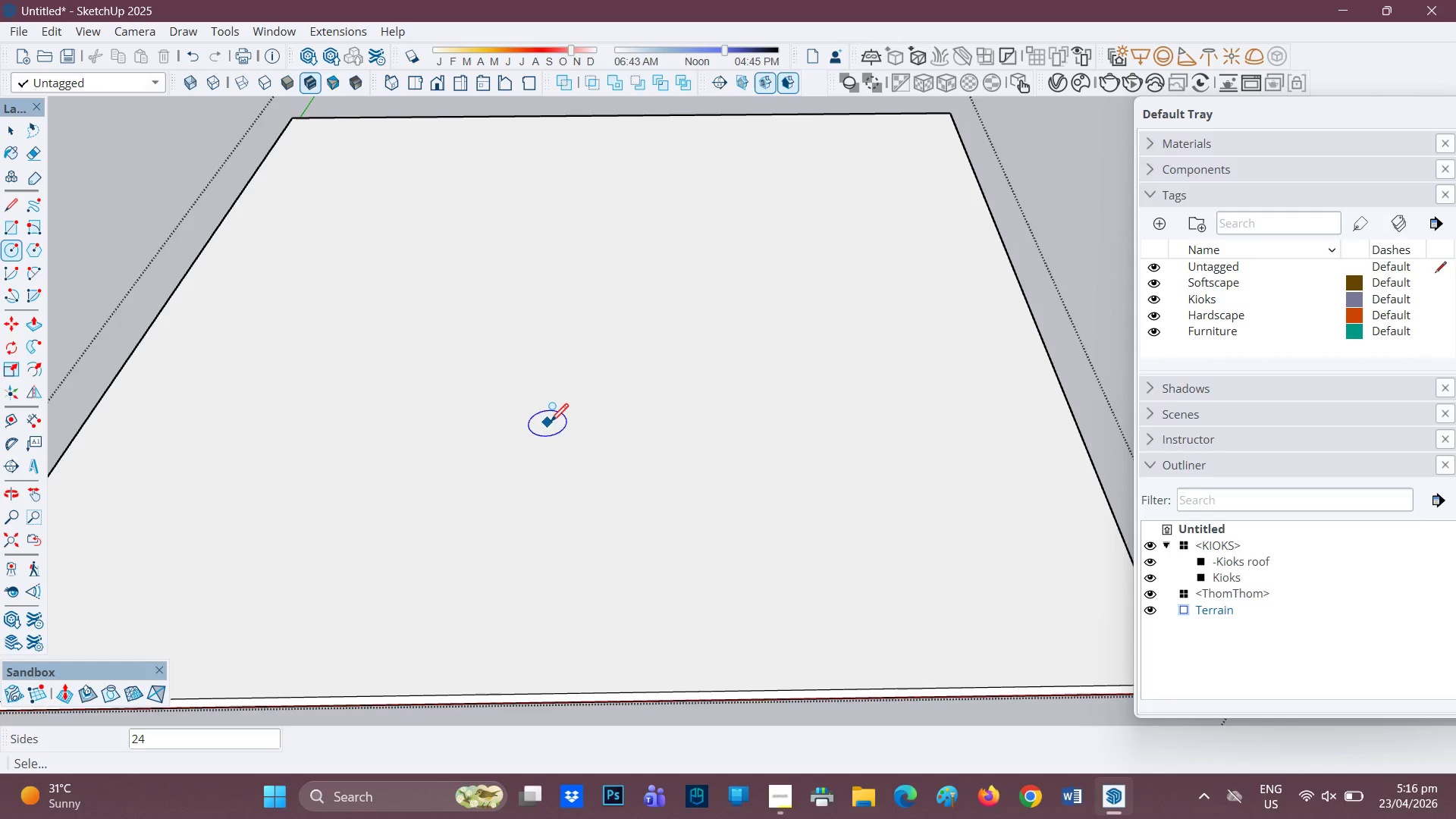 
left_click([545, 410])
 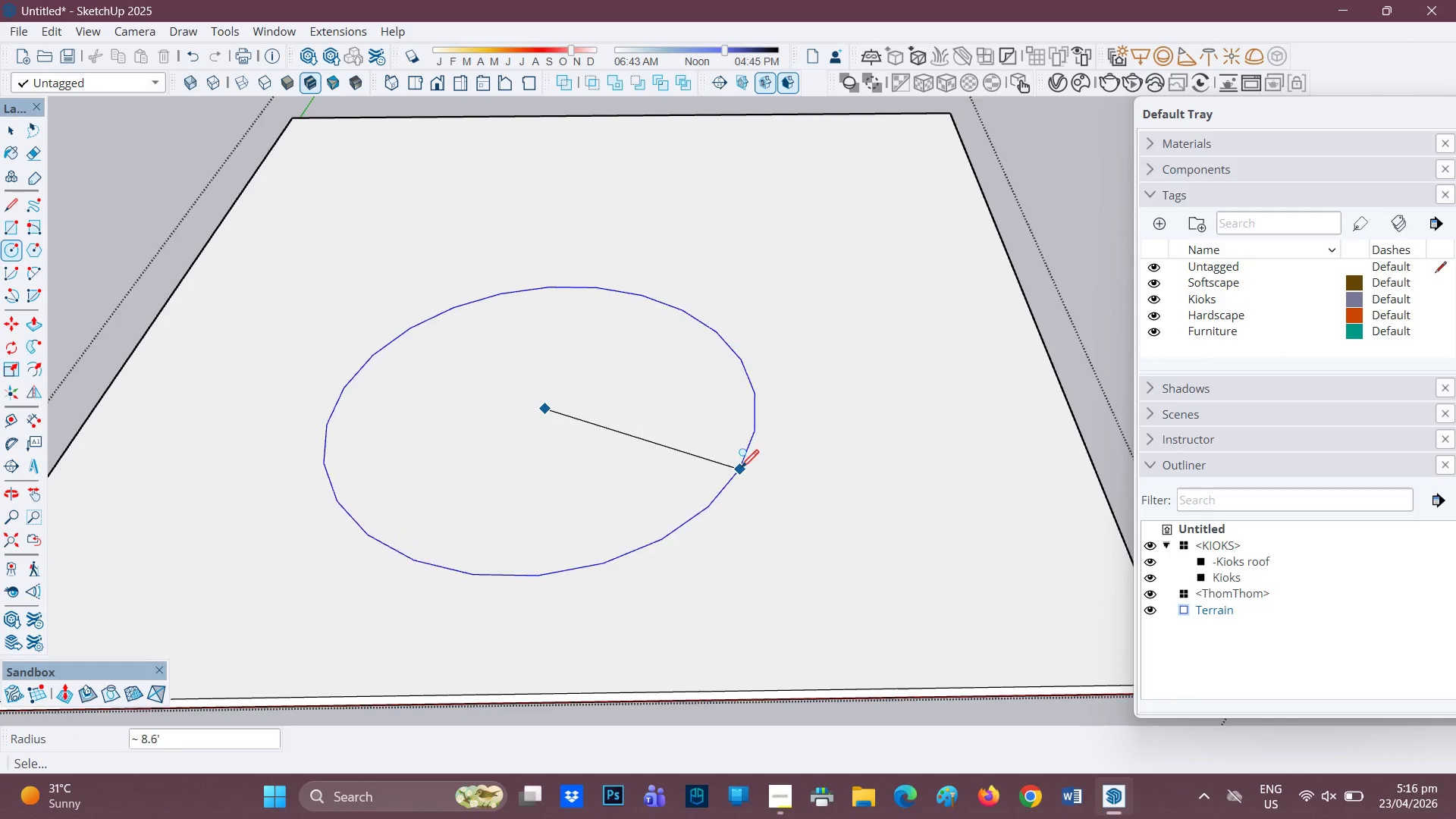 
key(Space)
 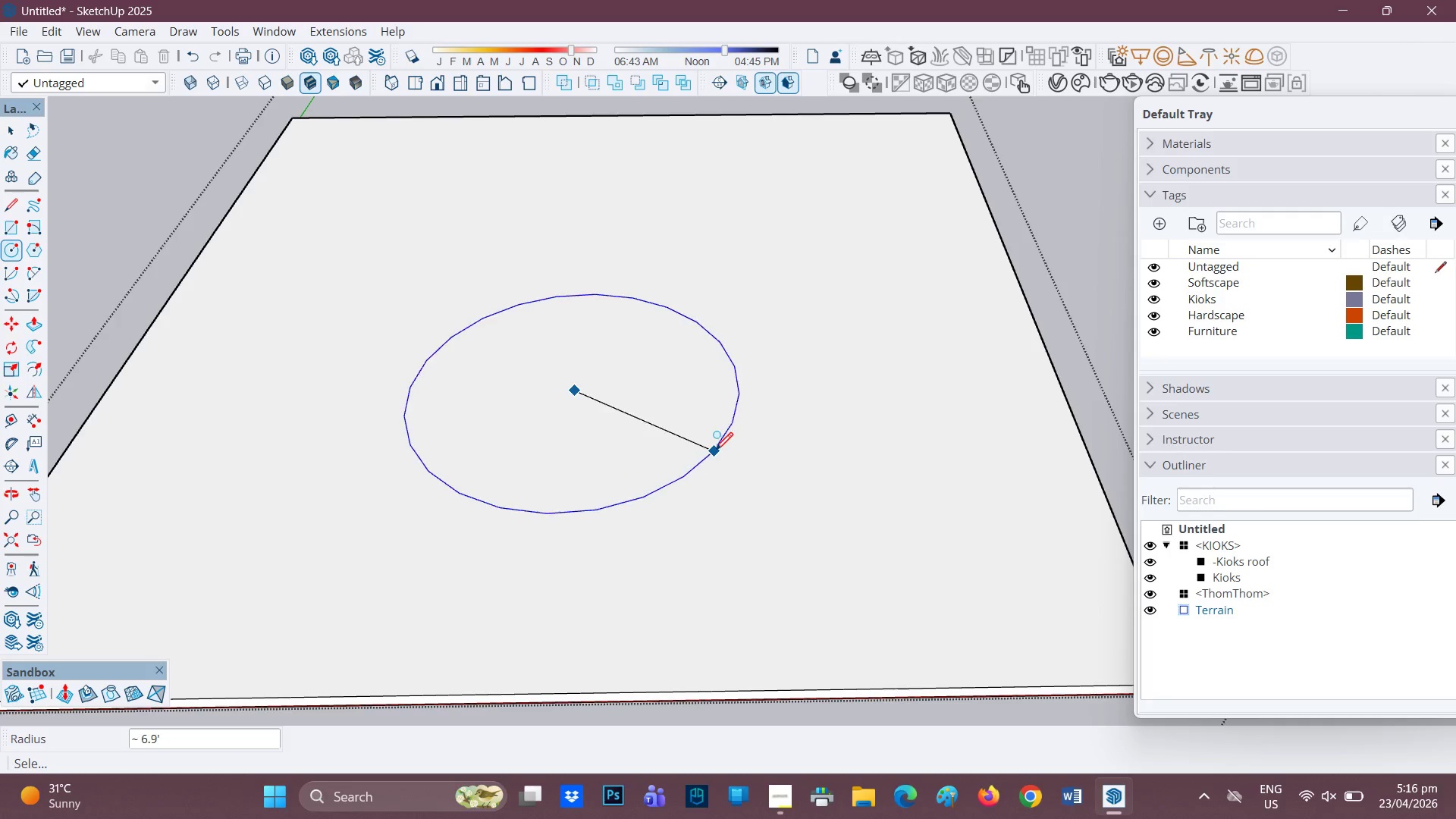 
left_click([749, 472])
 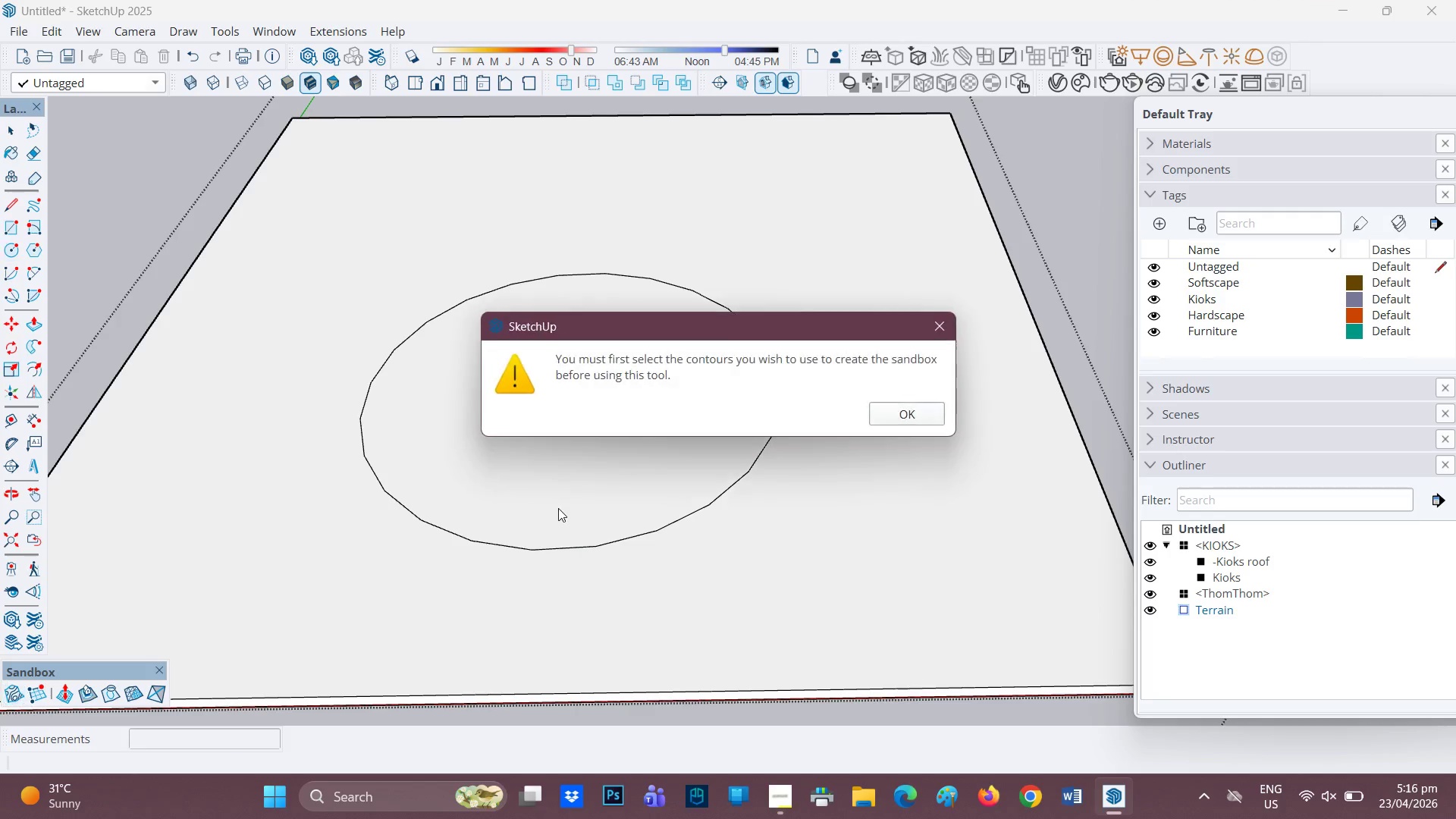 
left_click([918, 410])
 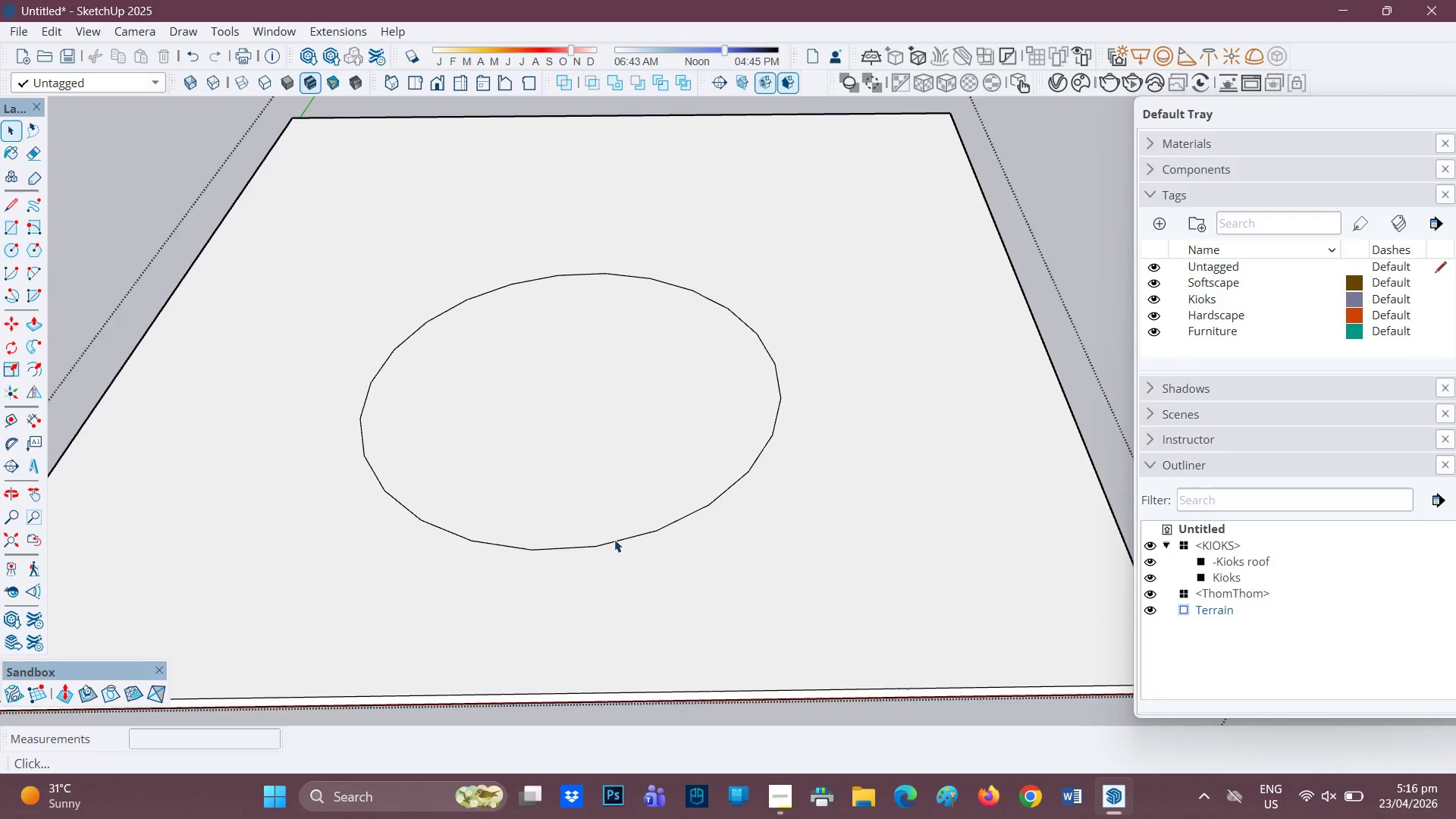 
left_click([620, 535])
 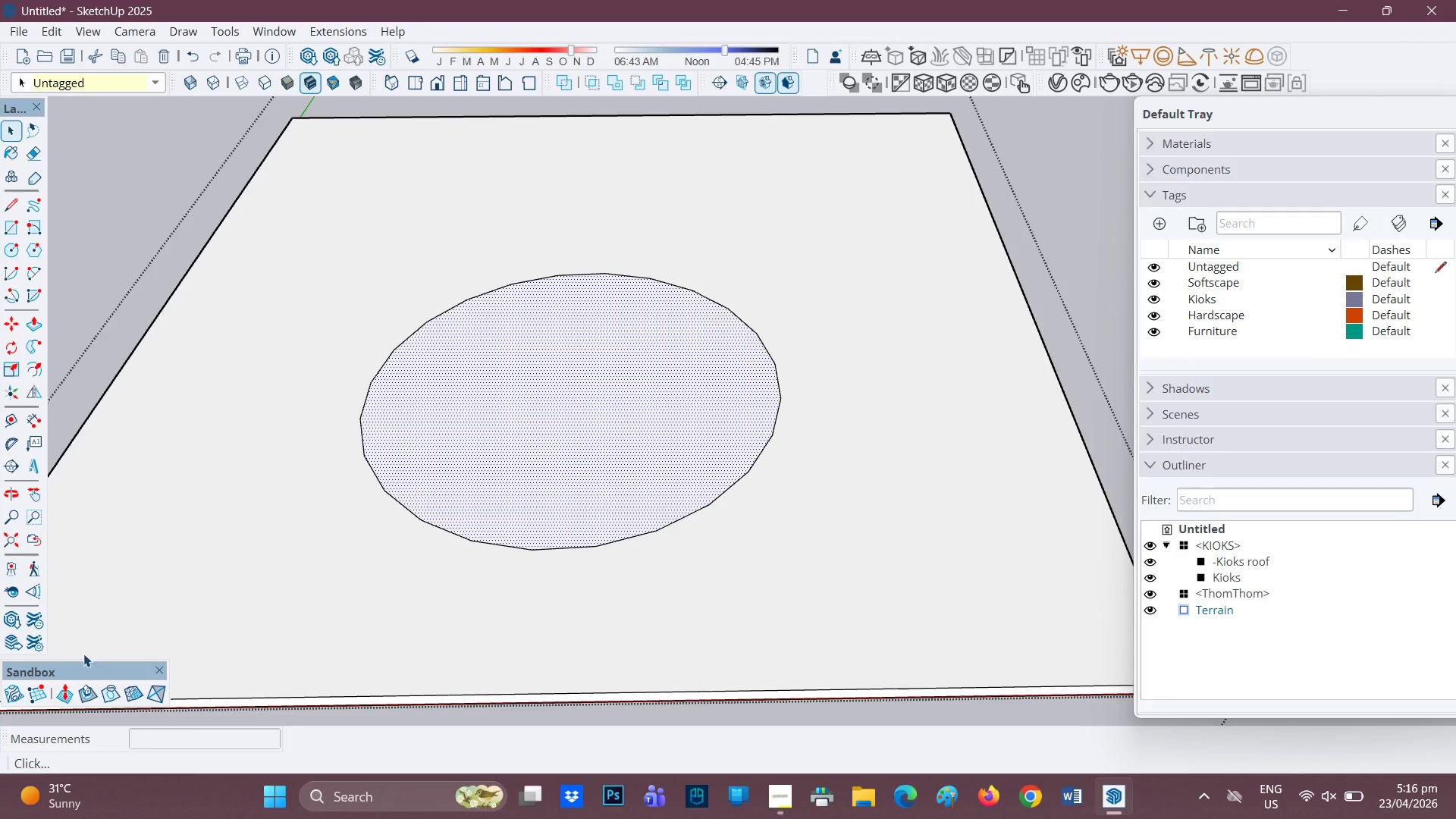 
wait(13.11)
 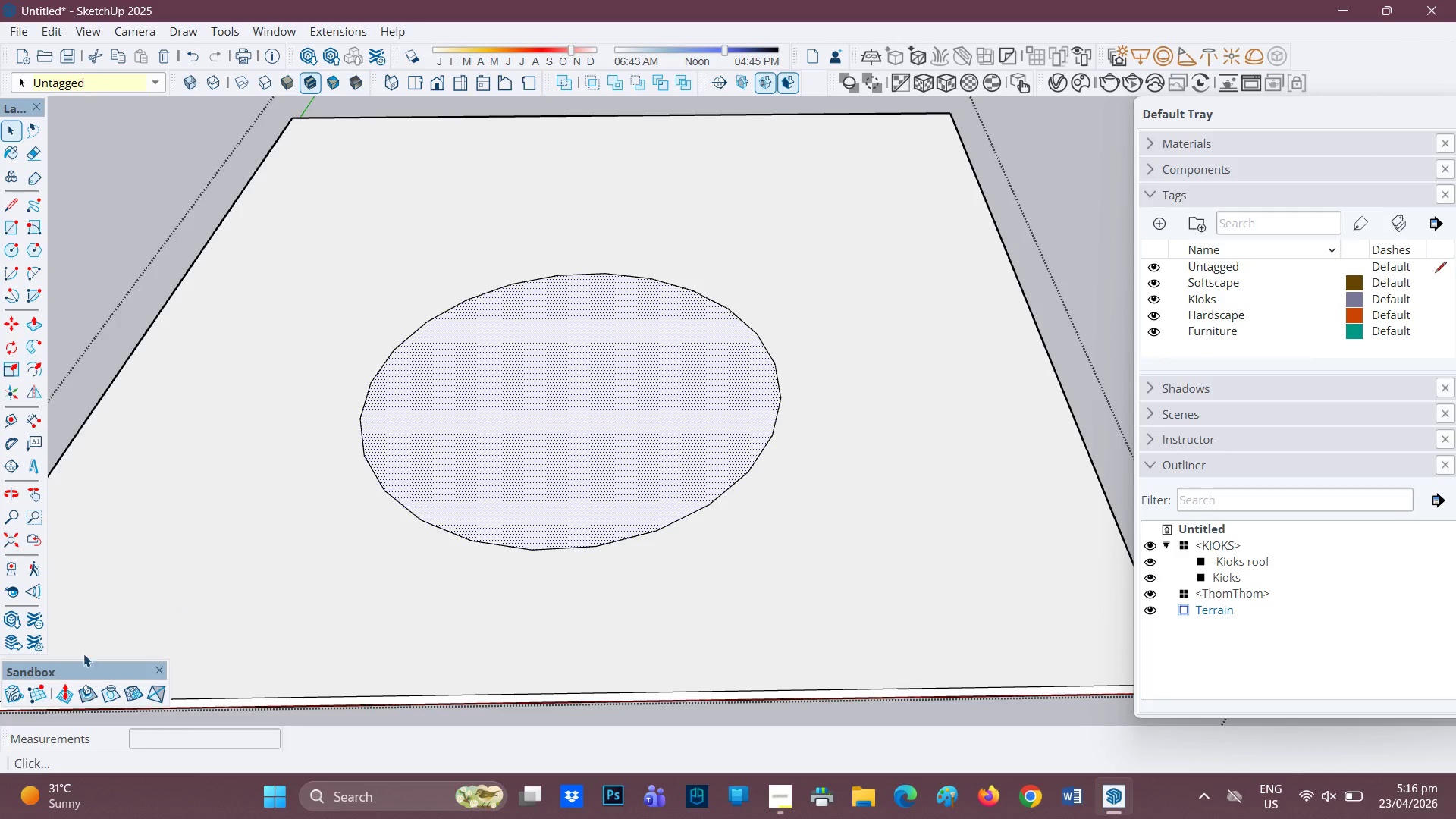 
left_click([91, 701])
 